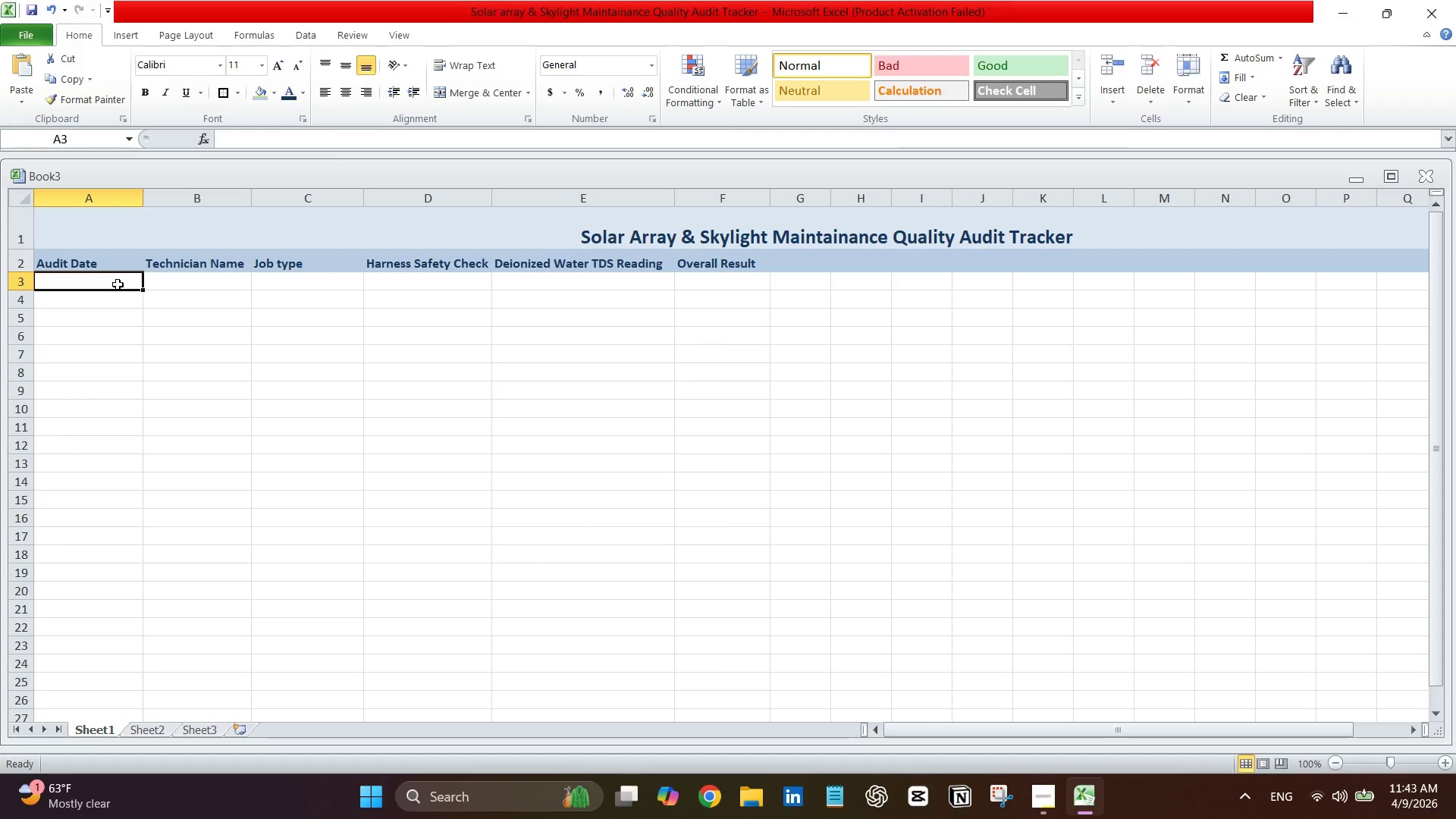 
double_click([118, 284])
 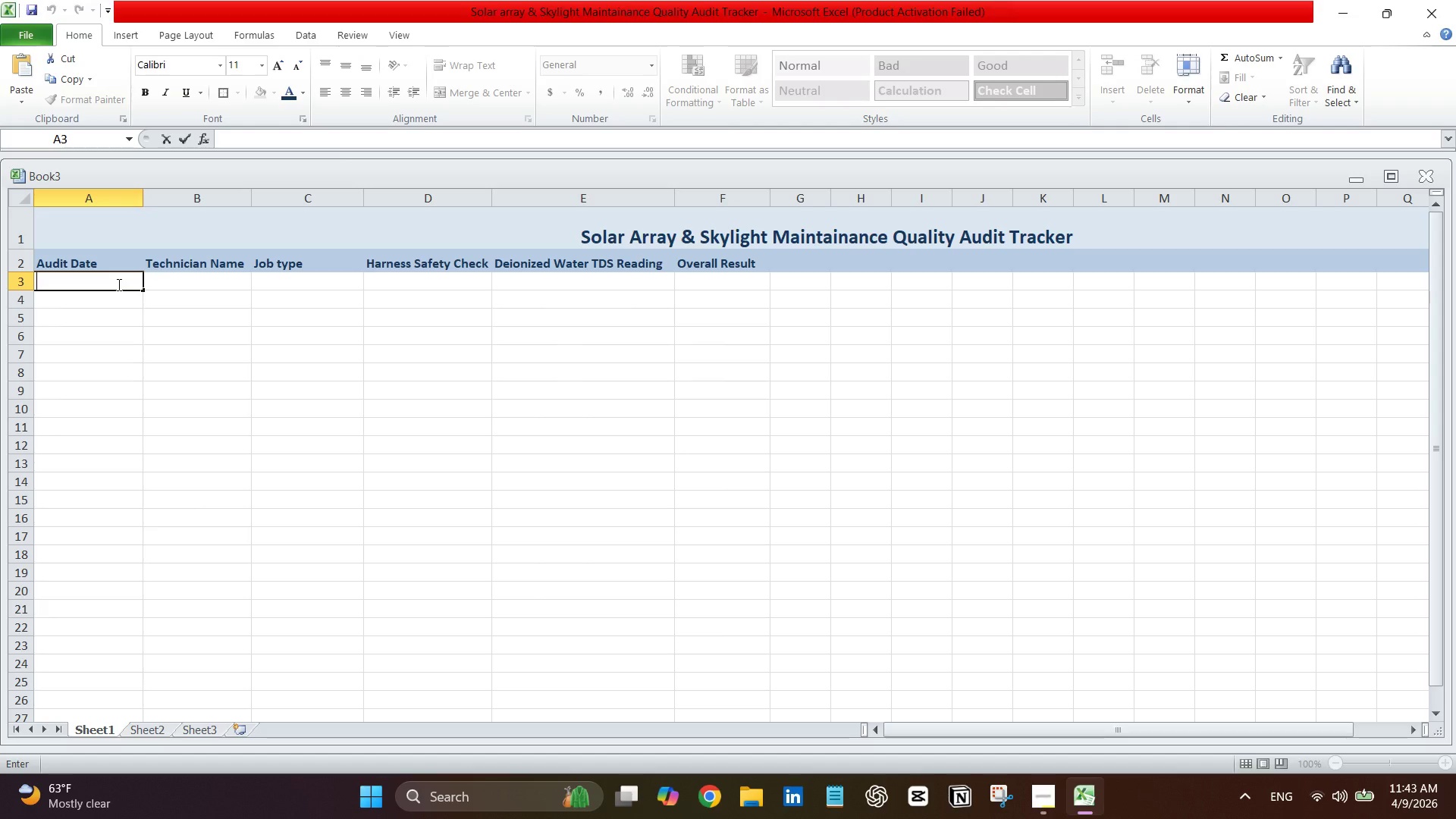 
type(4/9/2026)
 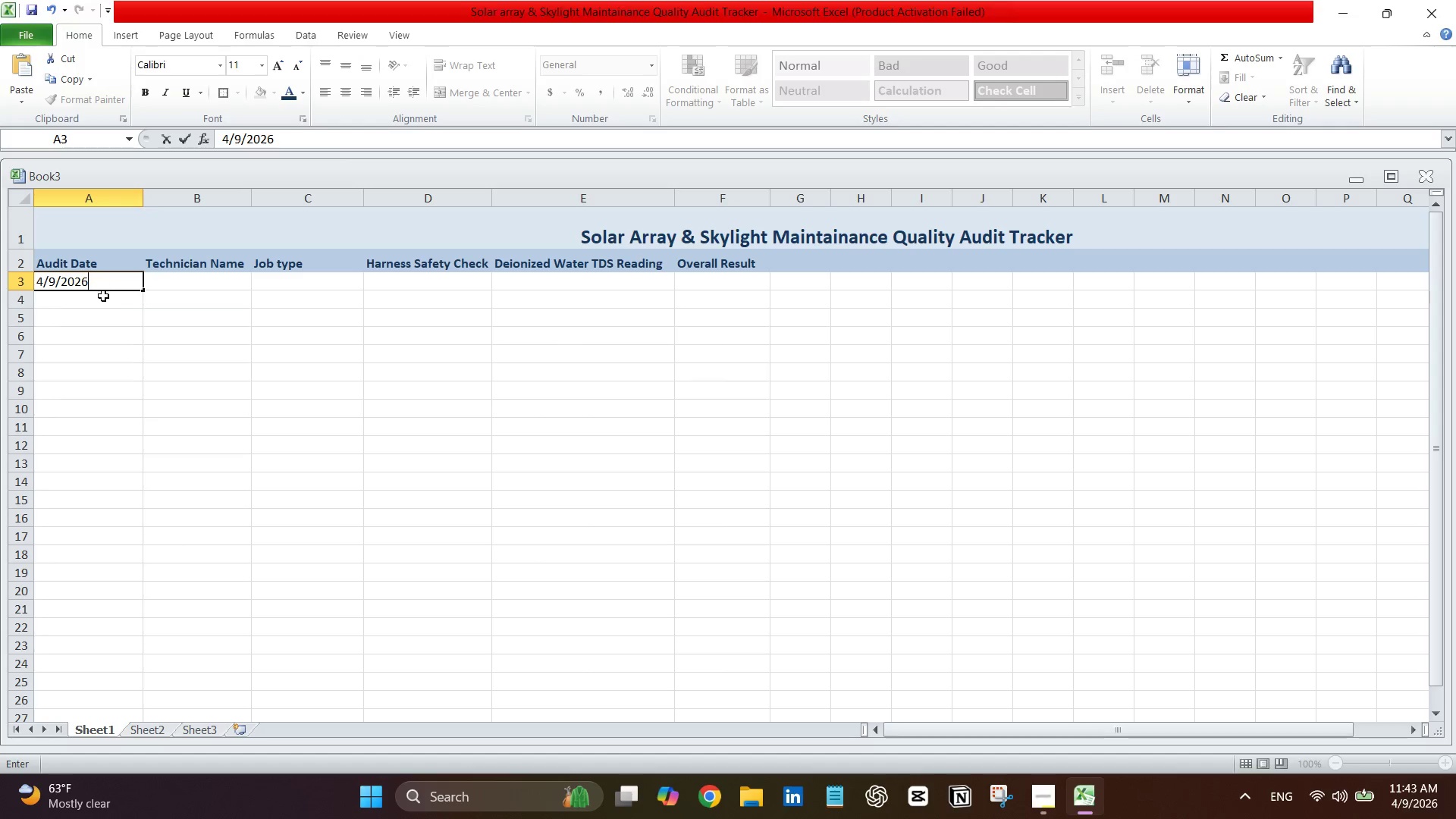 
left_click([102, 297])
 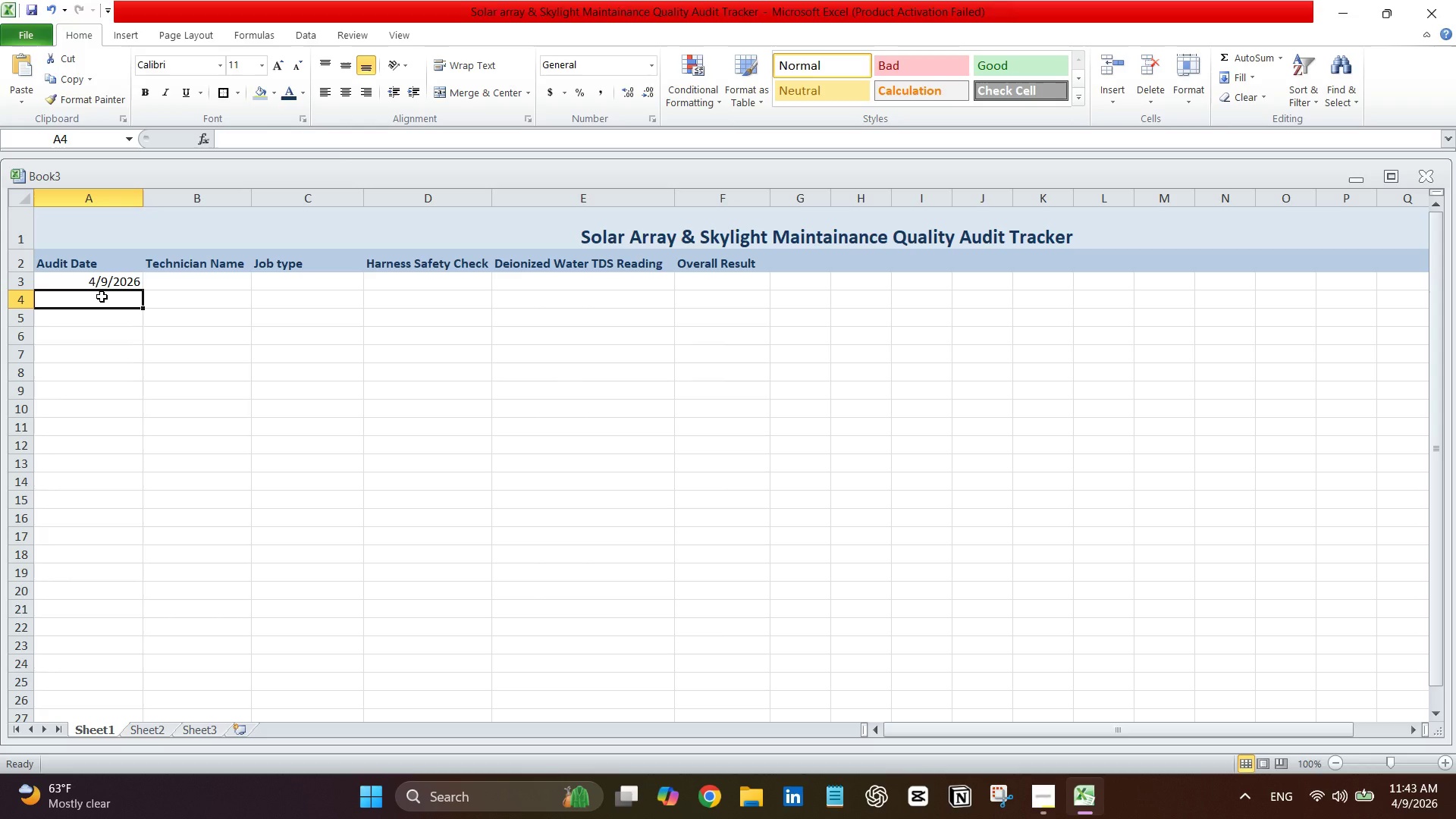 
type(4/8/2026)
 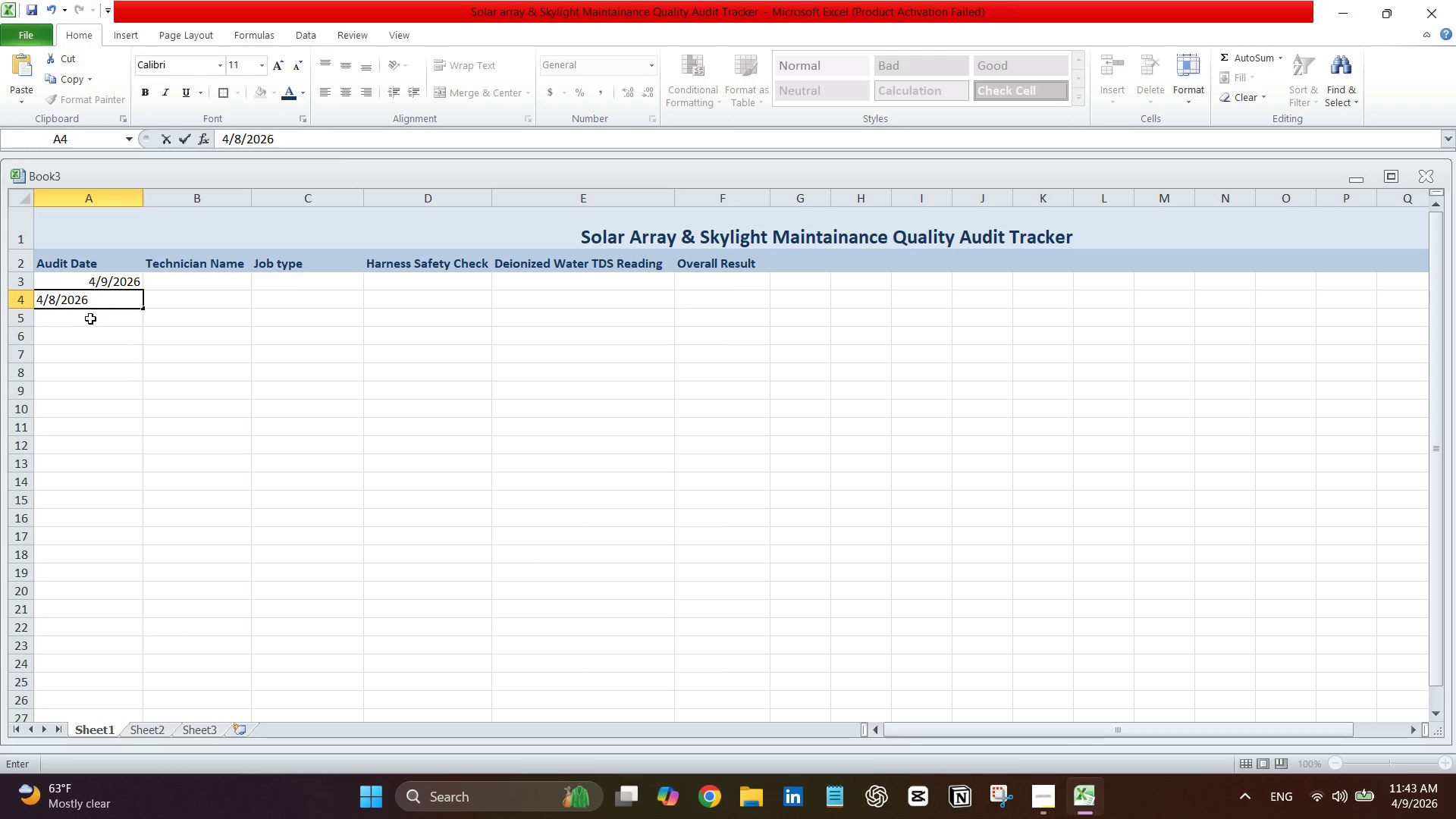 
left_click([89, 320])
 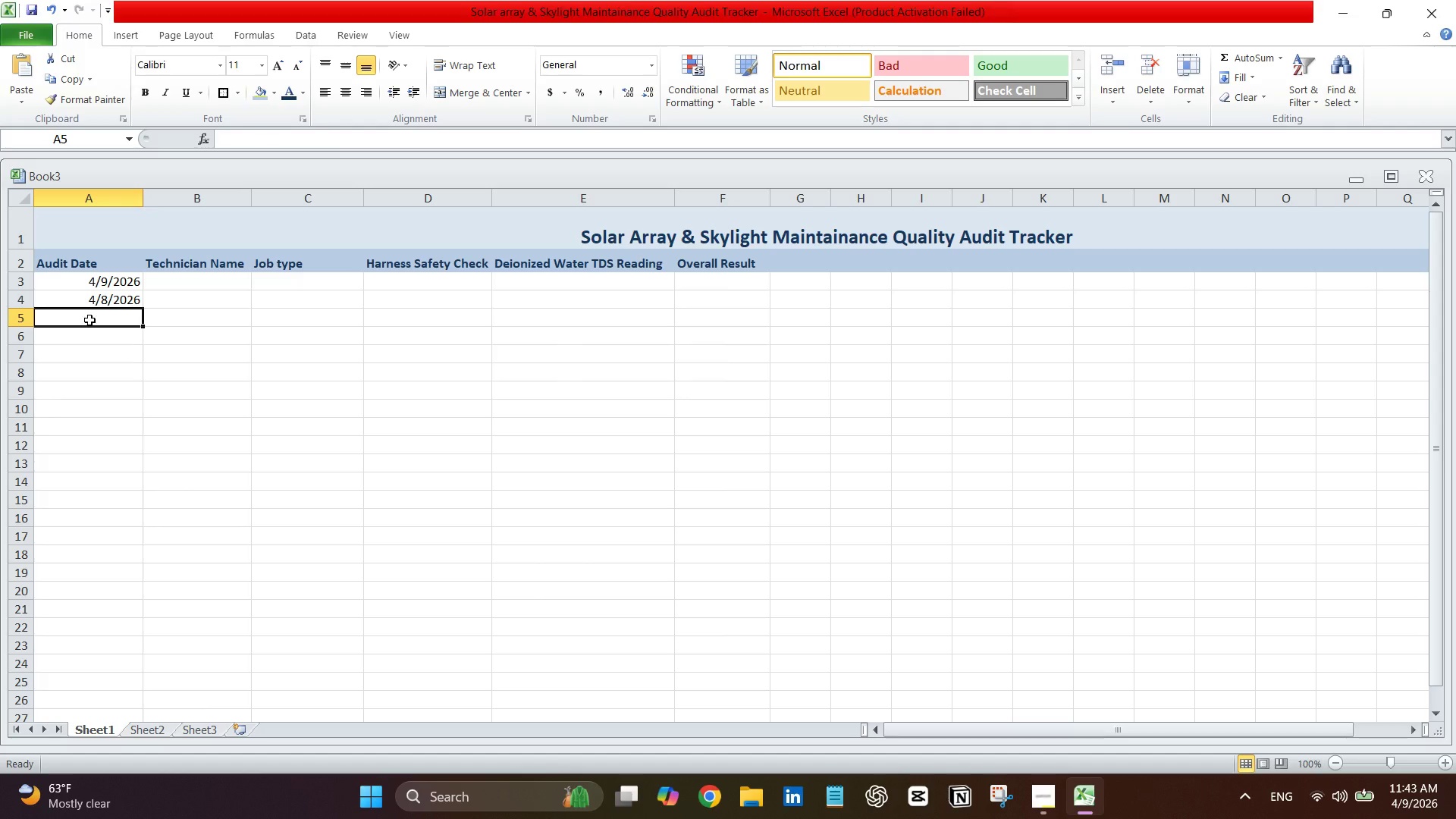 
type(4/5/2026)
 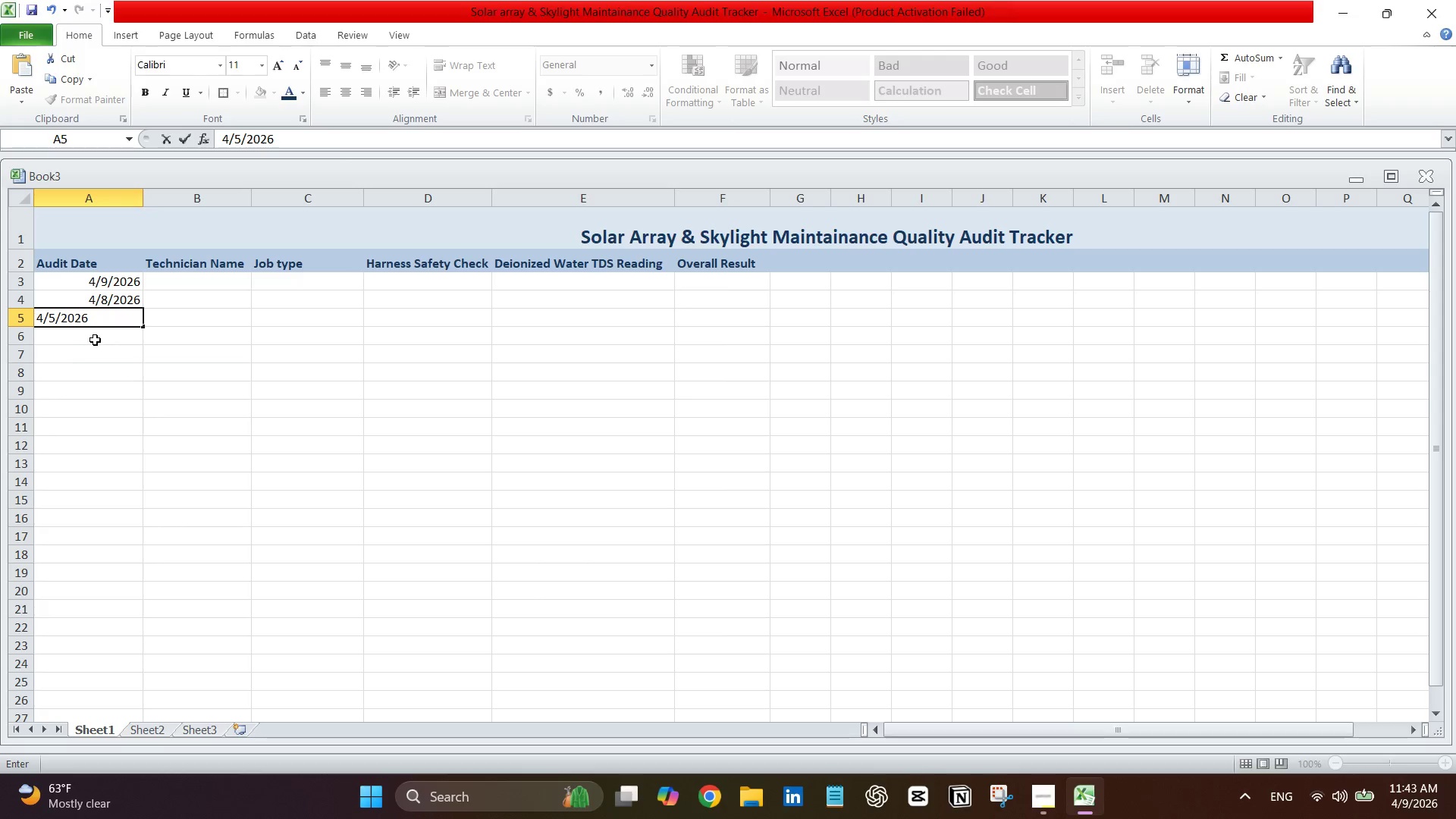 
left_click([95, 340])
 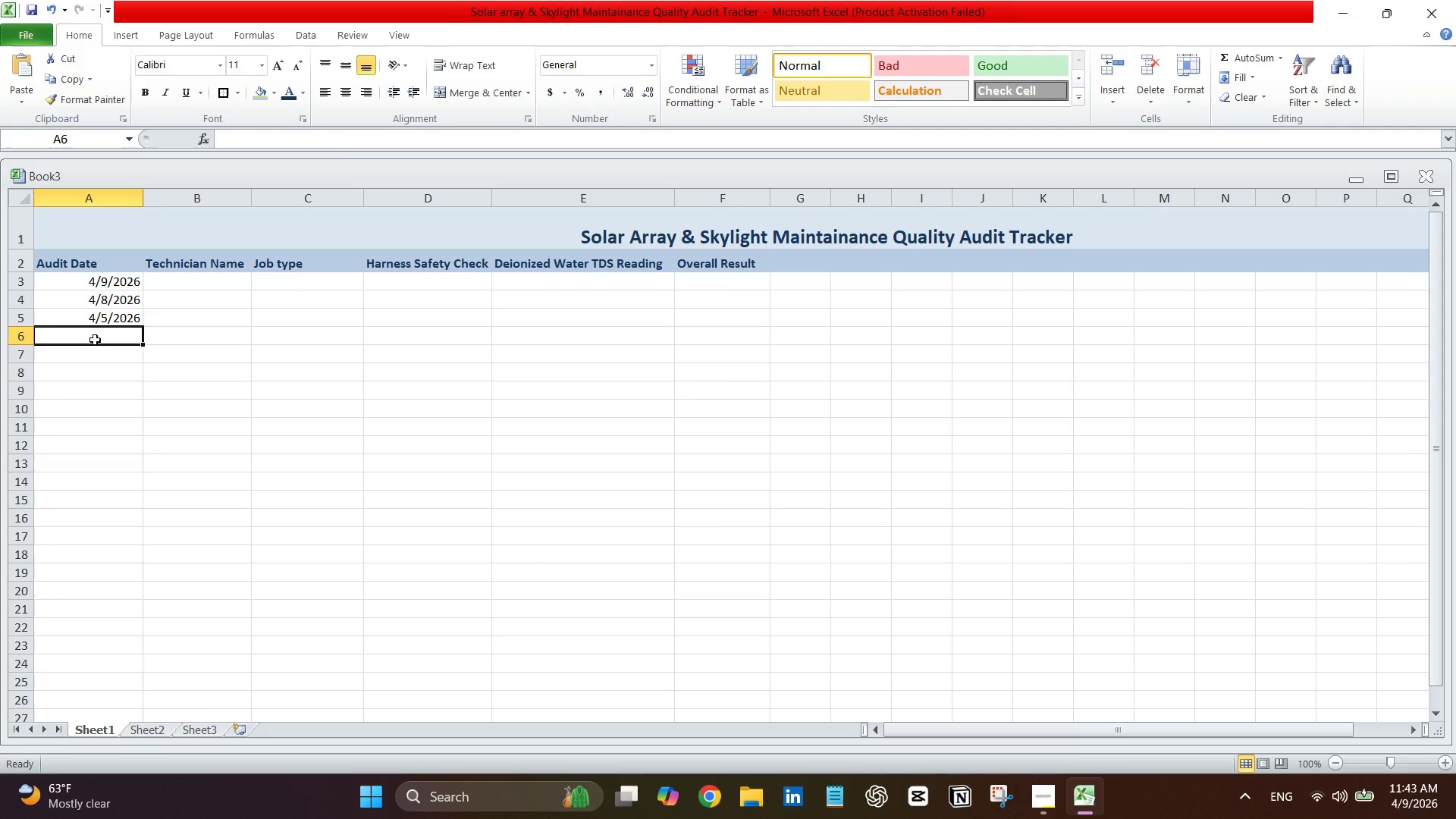 
type(4/3/2026)
 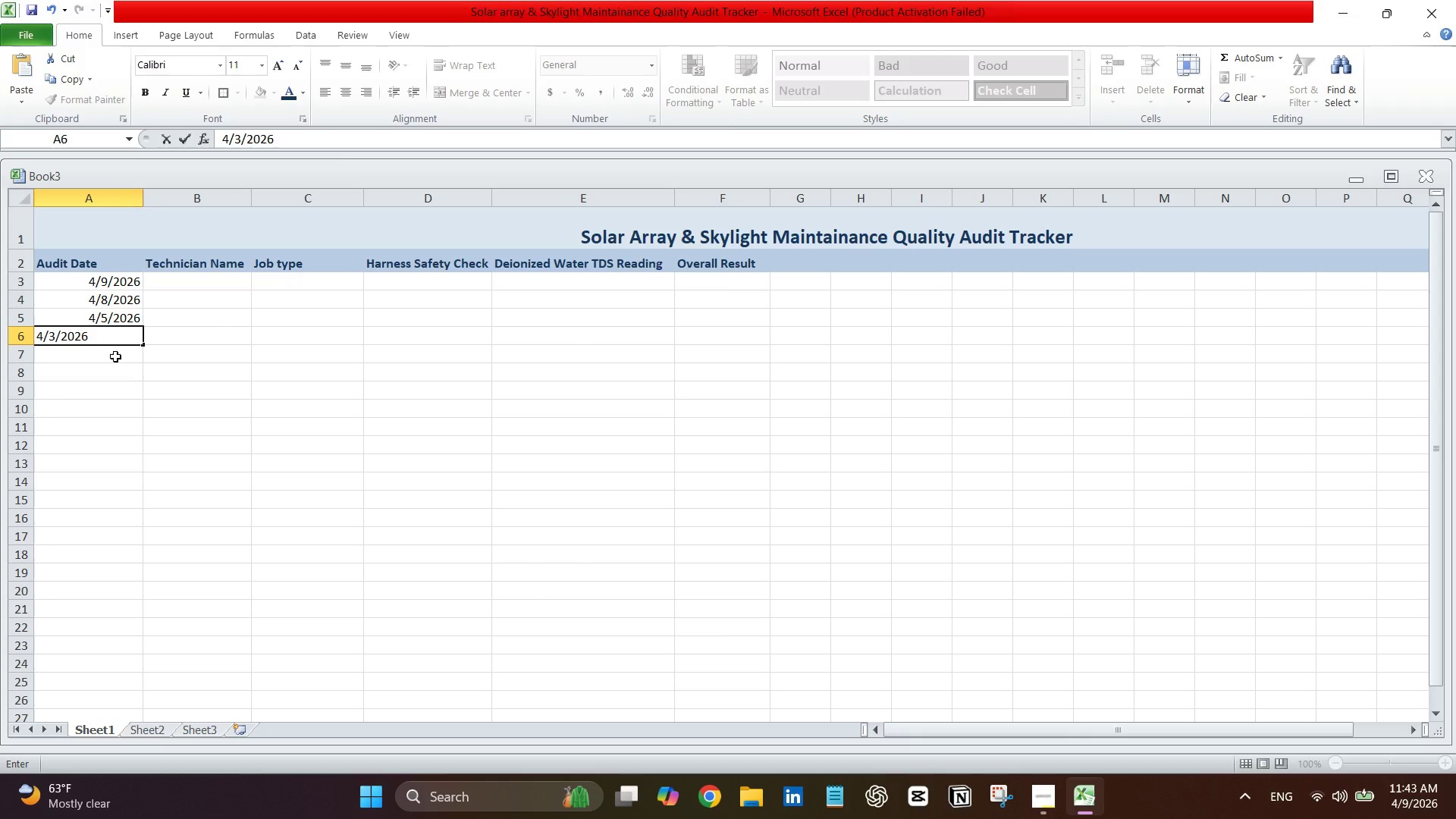 
left_click([115, 356])
 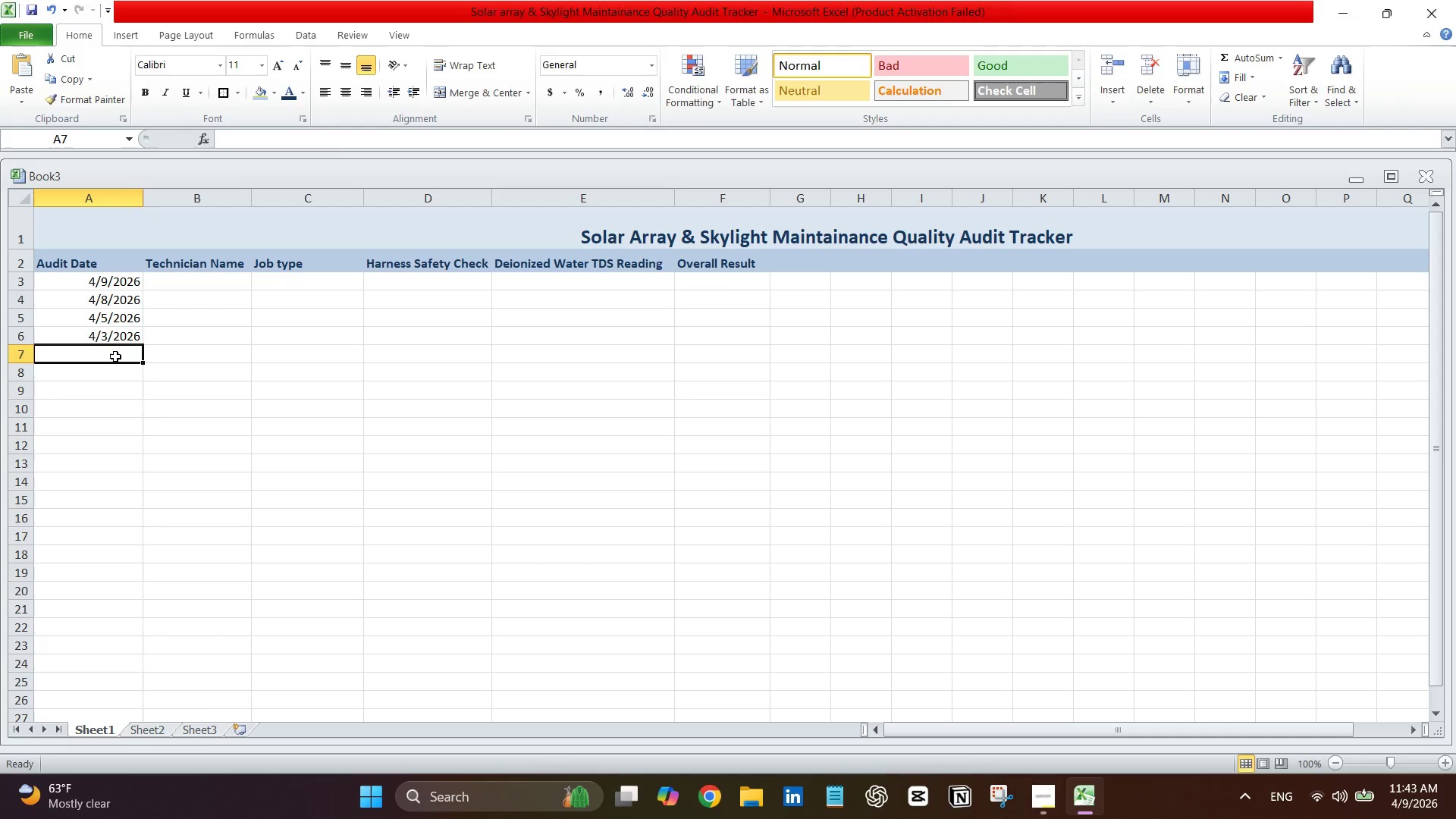 
type(4/7/1)
key(Backspace)
type(2026)
 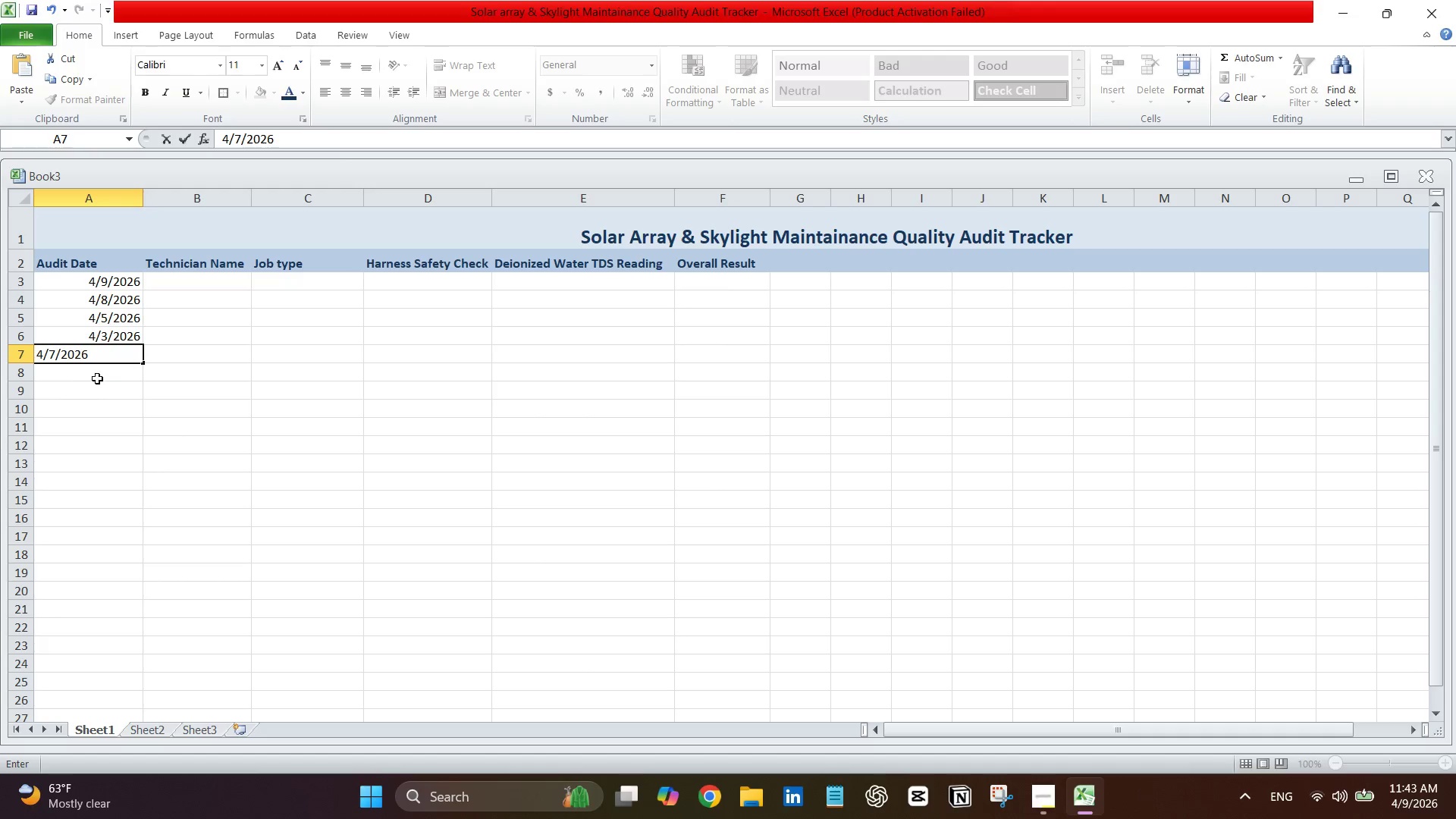 
left_click([97, 378])
 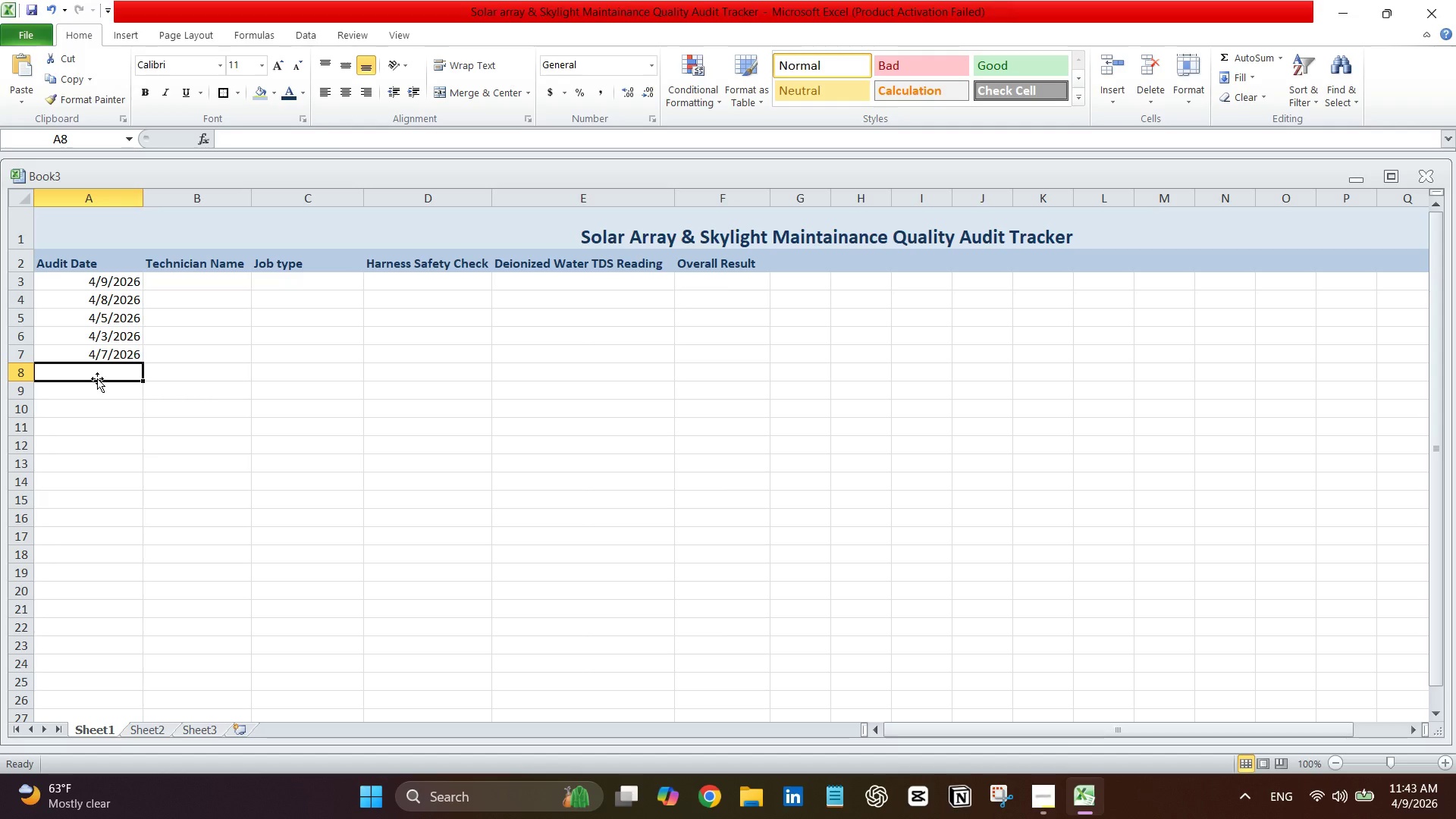 
type(4/6/2026)
 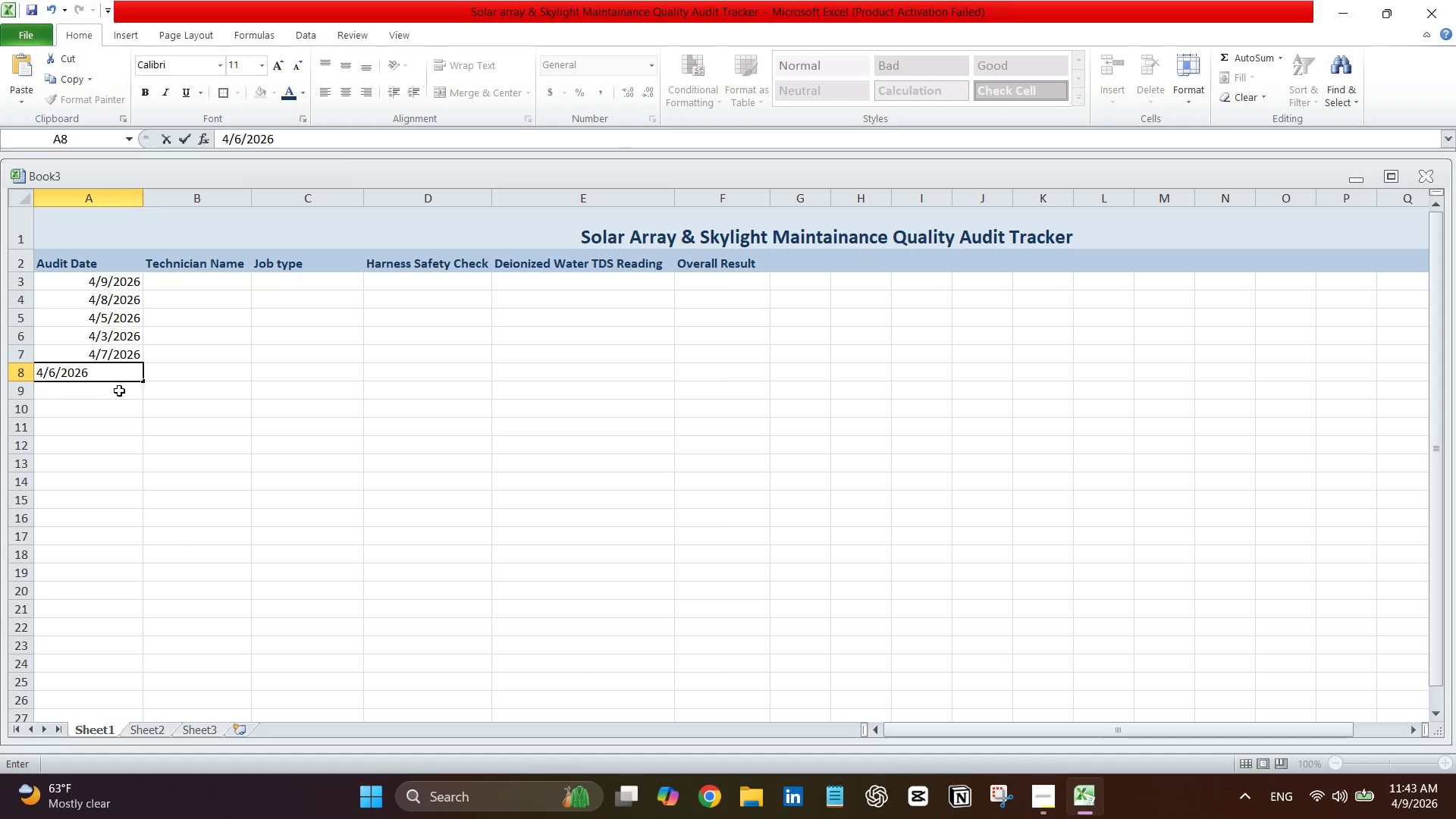 
left_click([119, 391])
 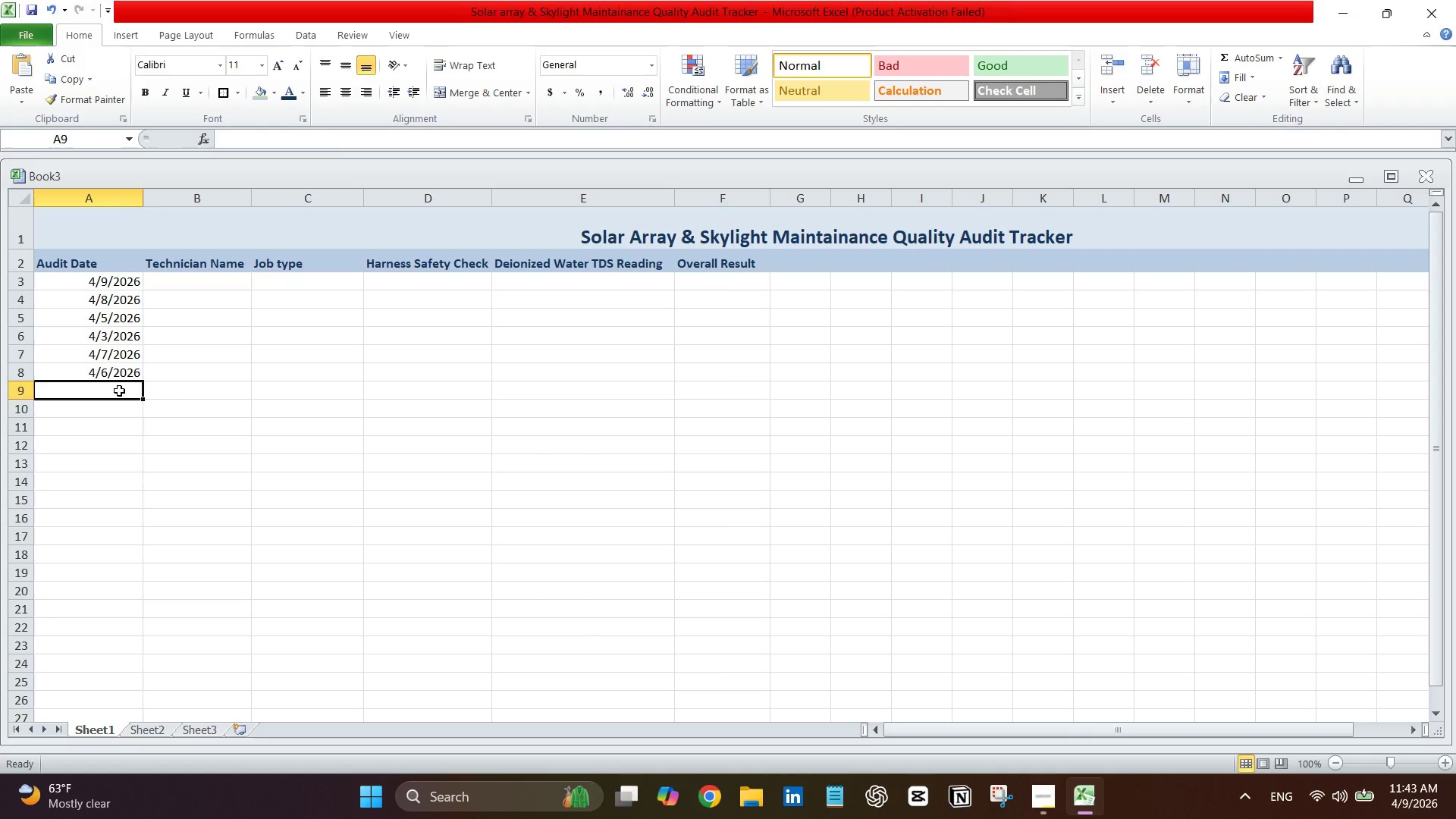 
type(4/8/2026)
 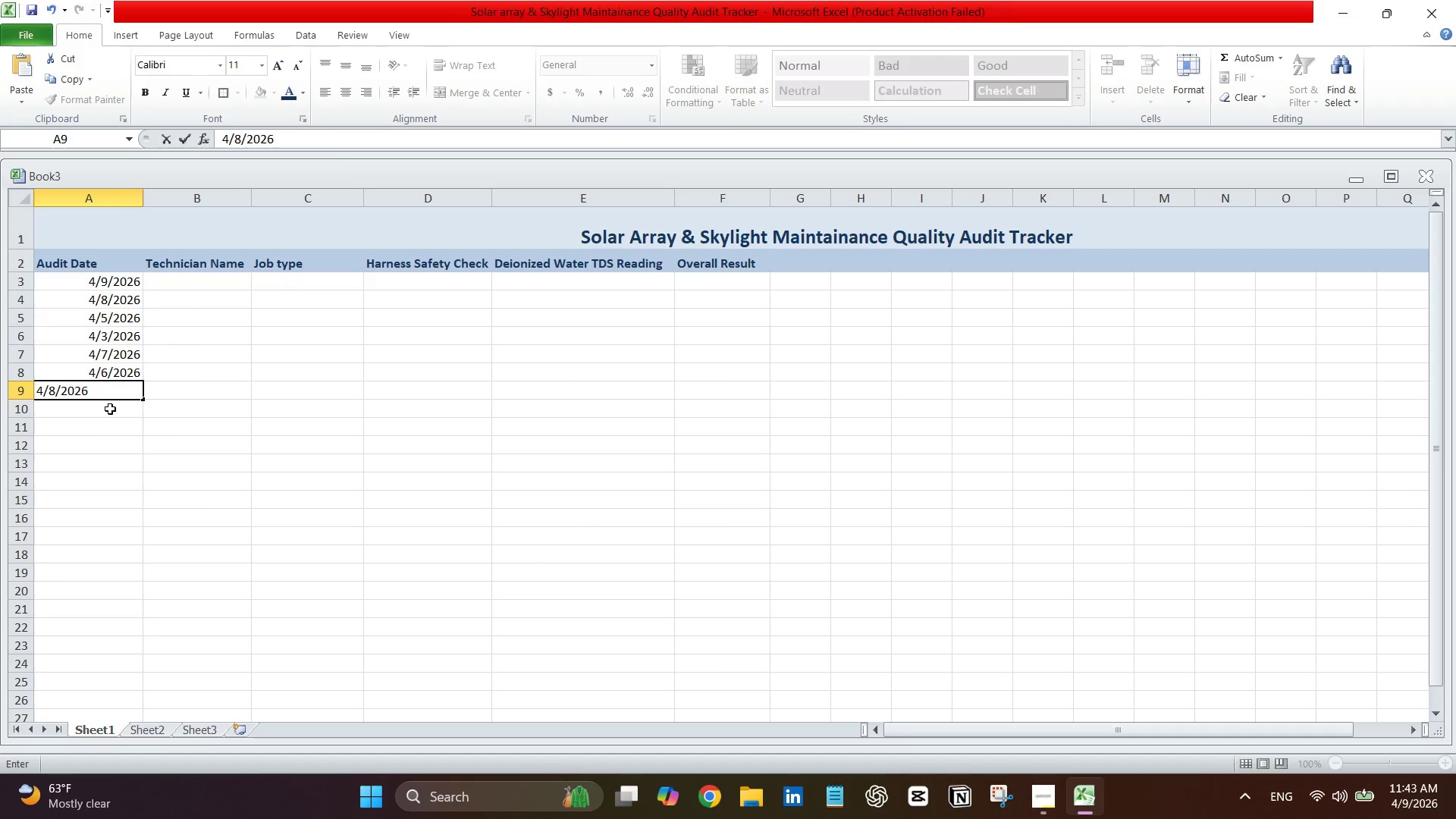 
left_click([110, 409])
 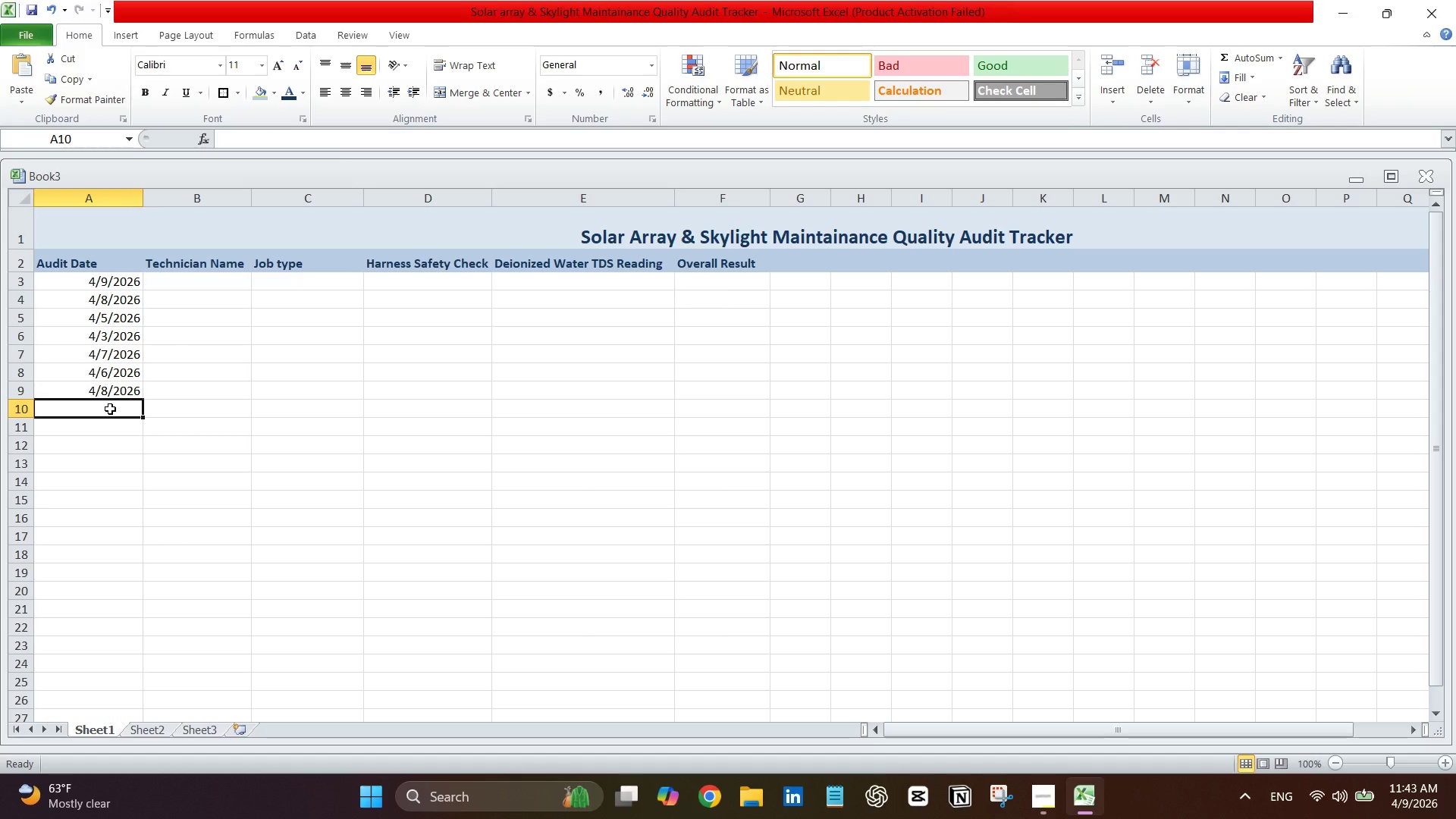 
key(4)
 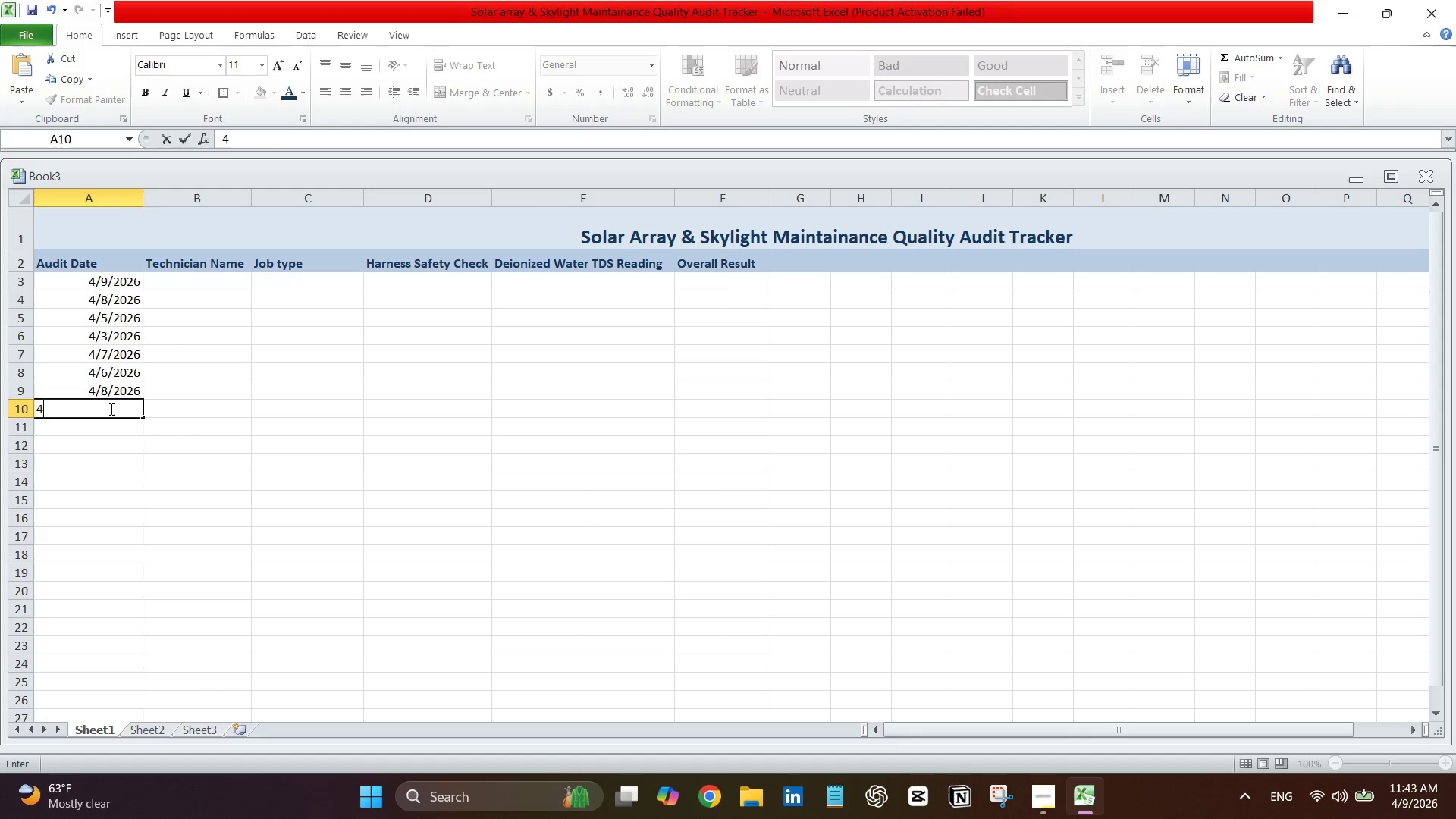 
key(Slash)
 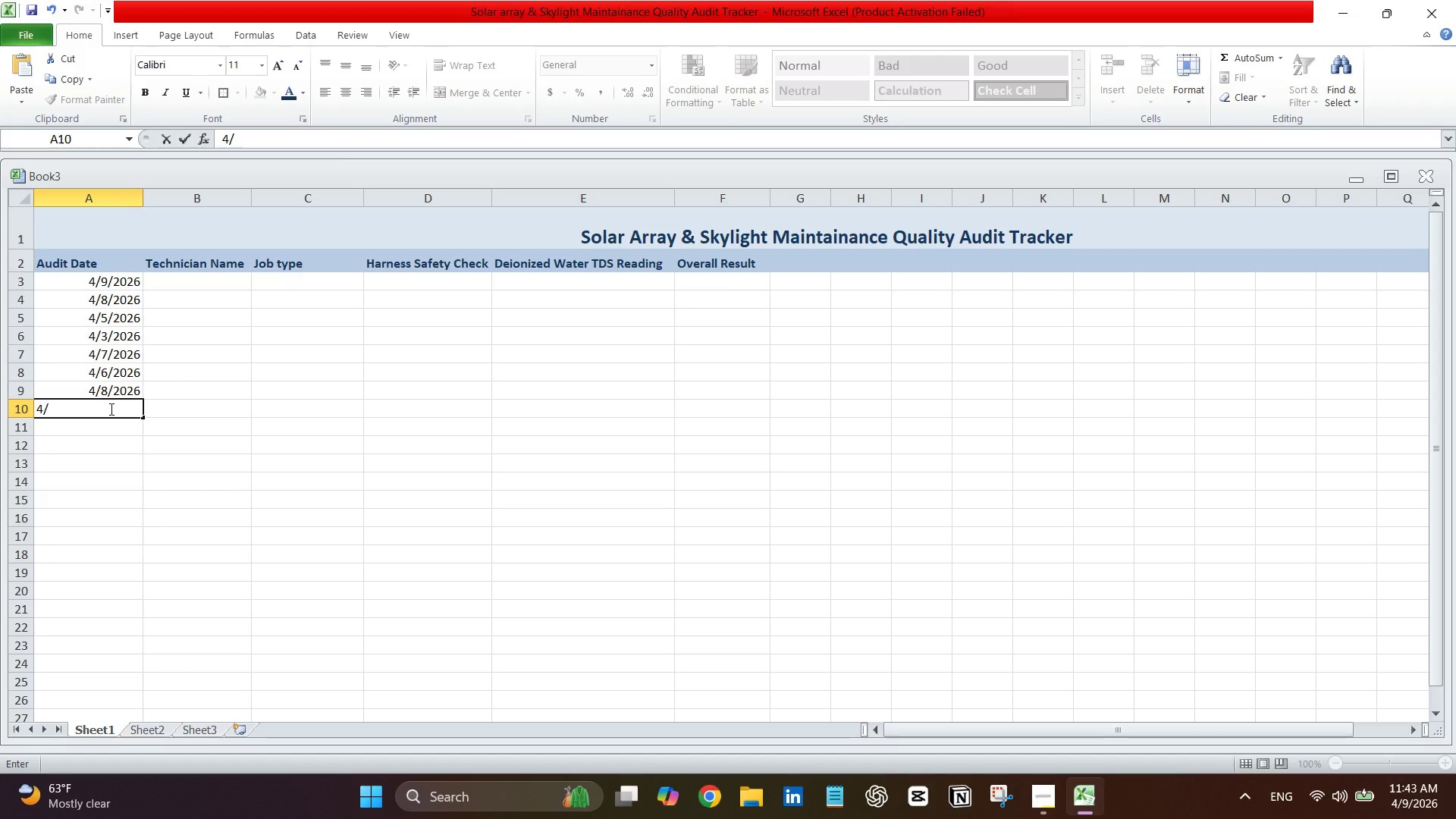 
wait(5.06)
 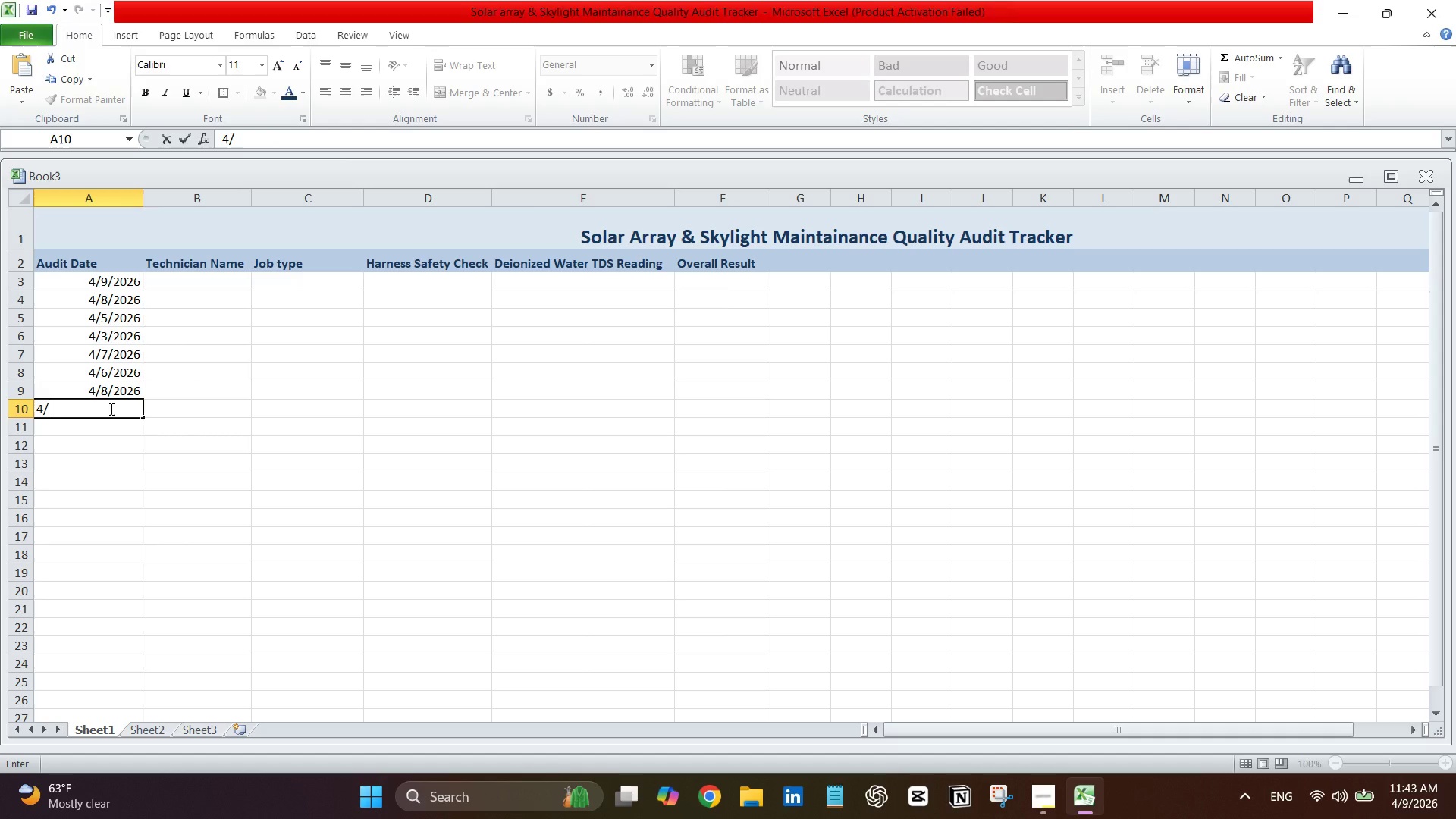 
type(2/1016)
key(Backspace)
key(Backspace)
key(Backspace)
key(Backspace)
type(2026)
 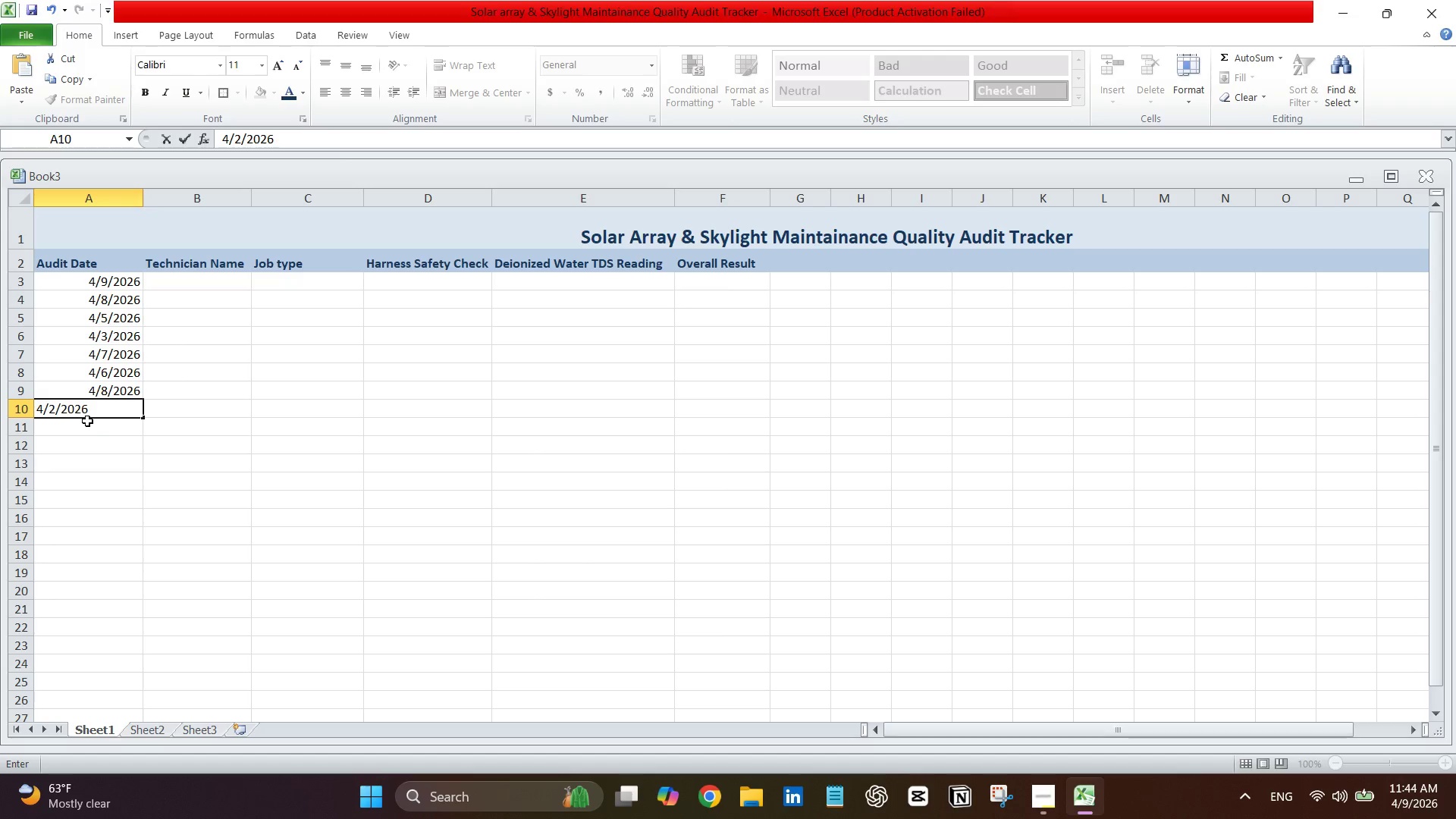 
left_click([87, 421])
 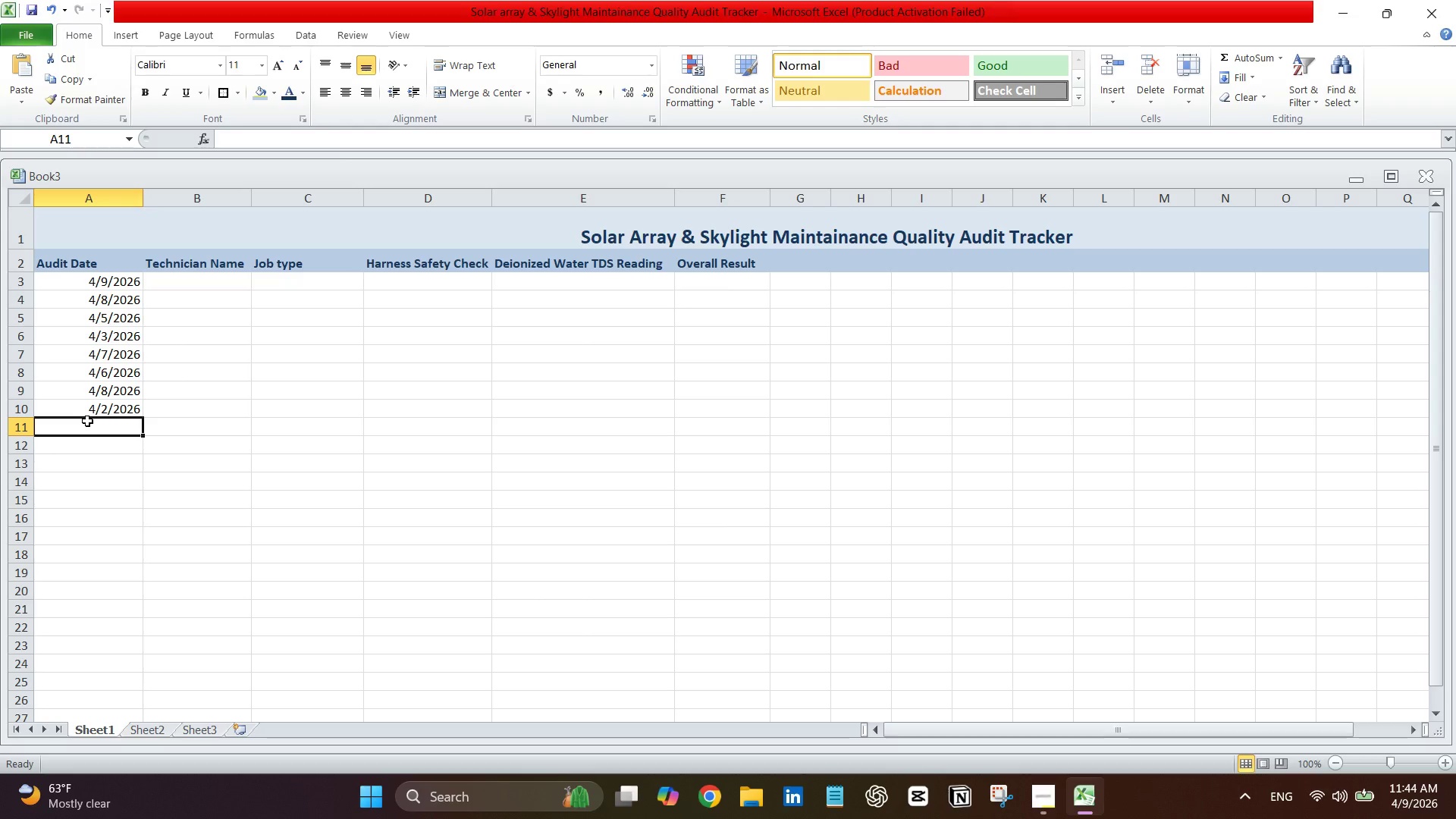 
key(4)
 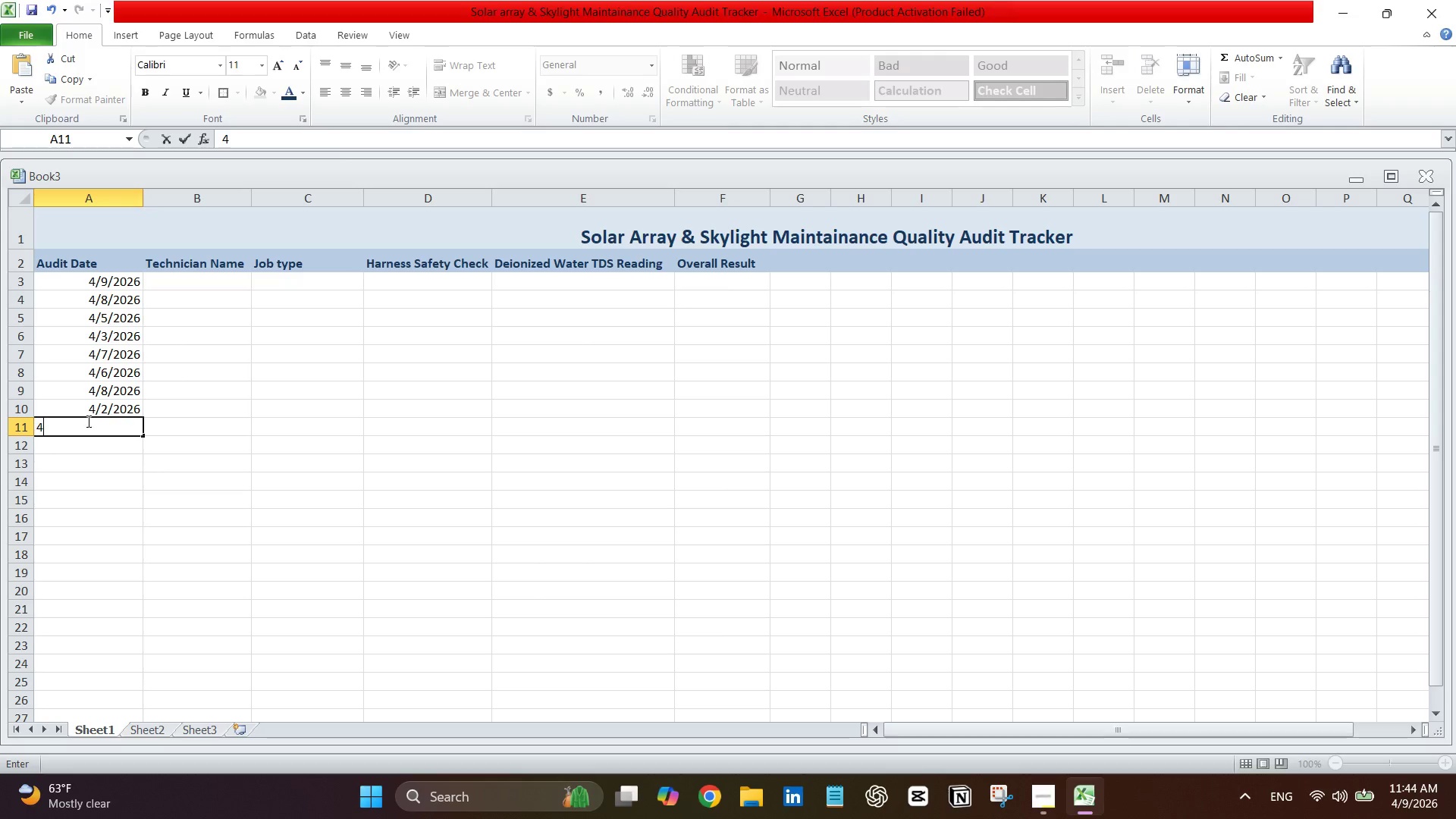 
key(Slash)
 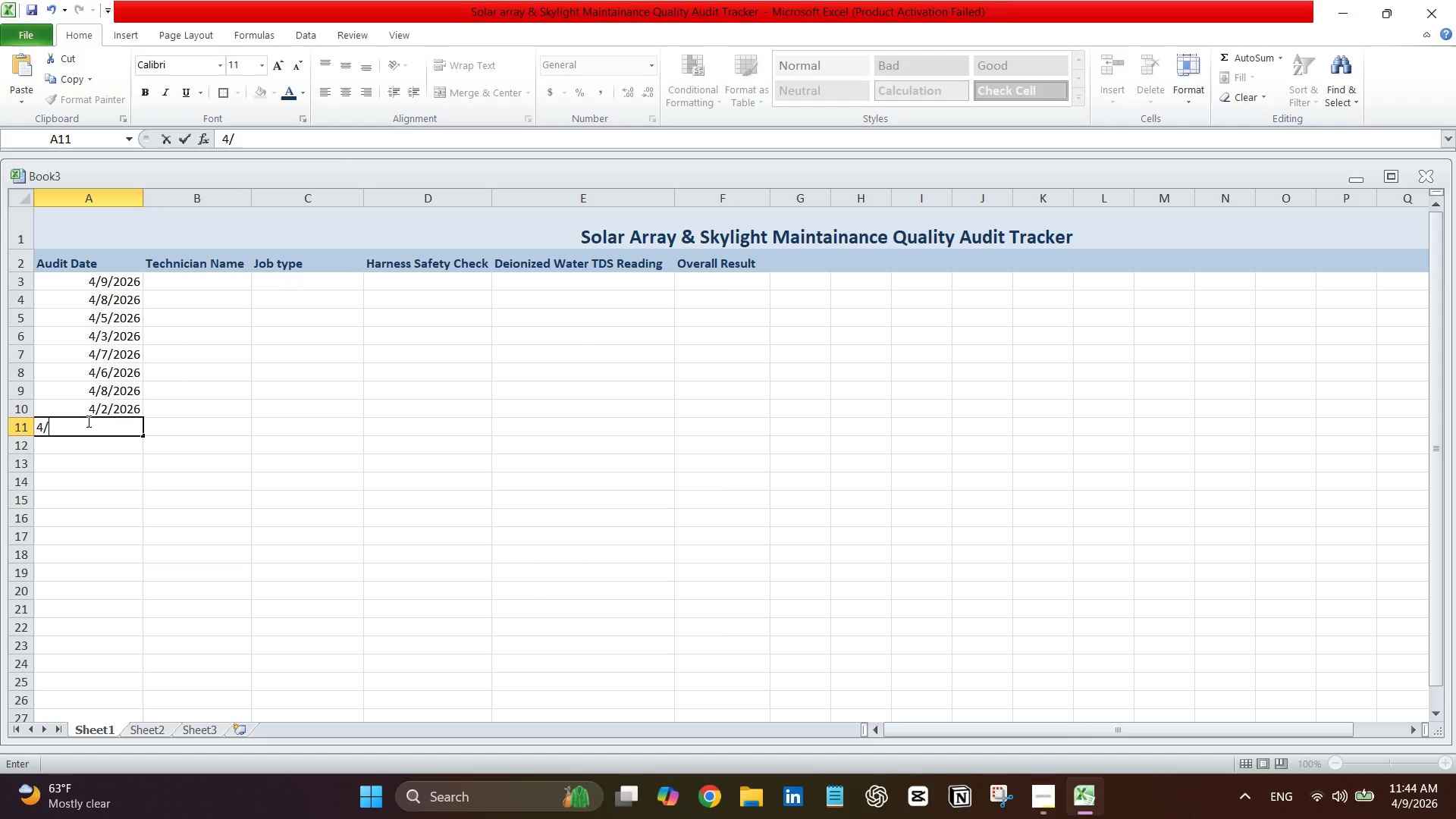 
wait(7.39)
 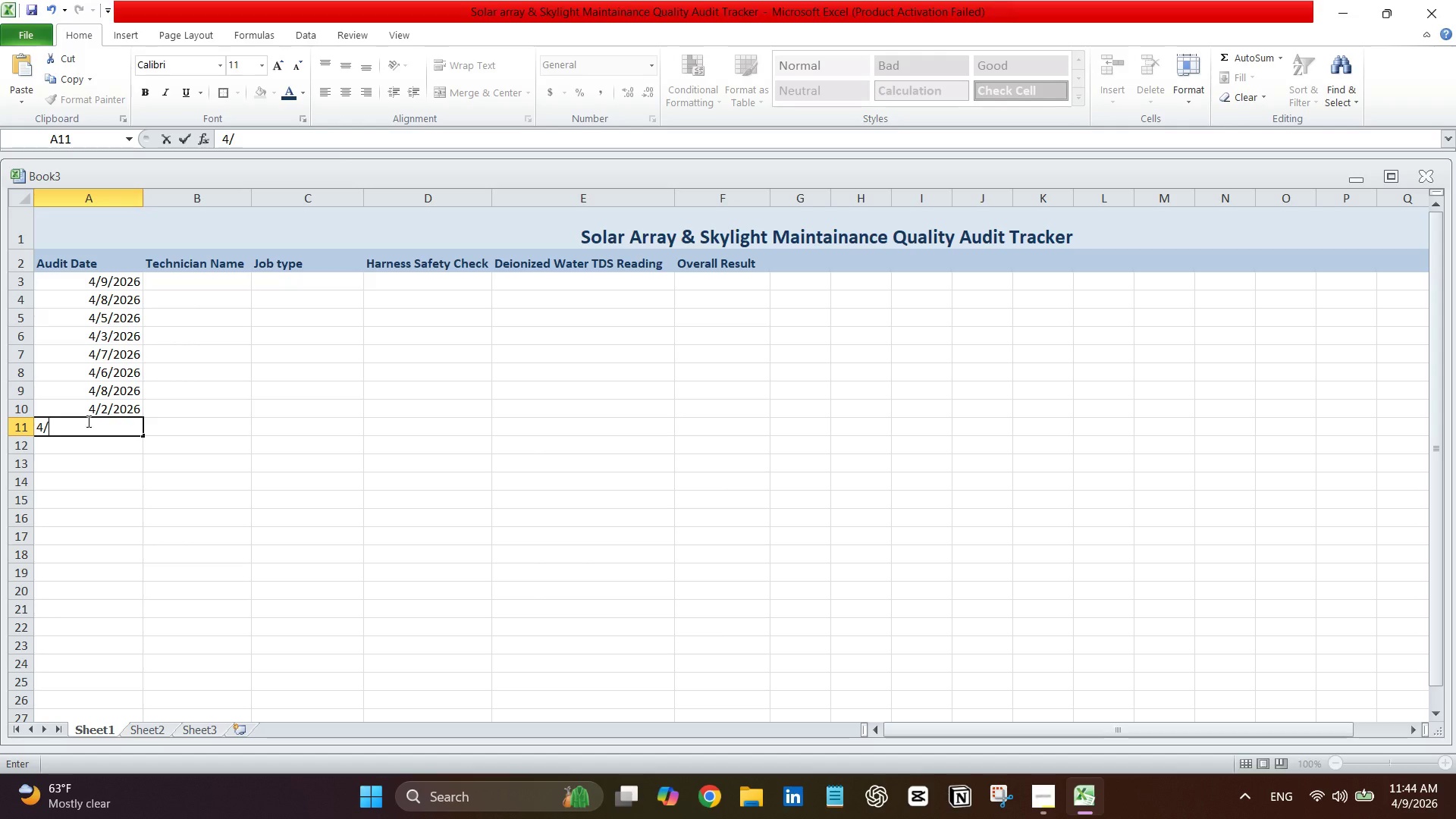 
type(3/2026)
 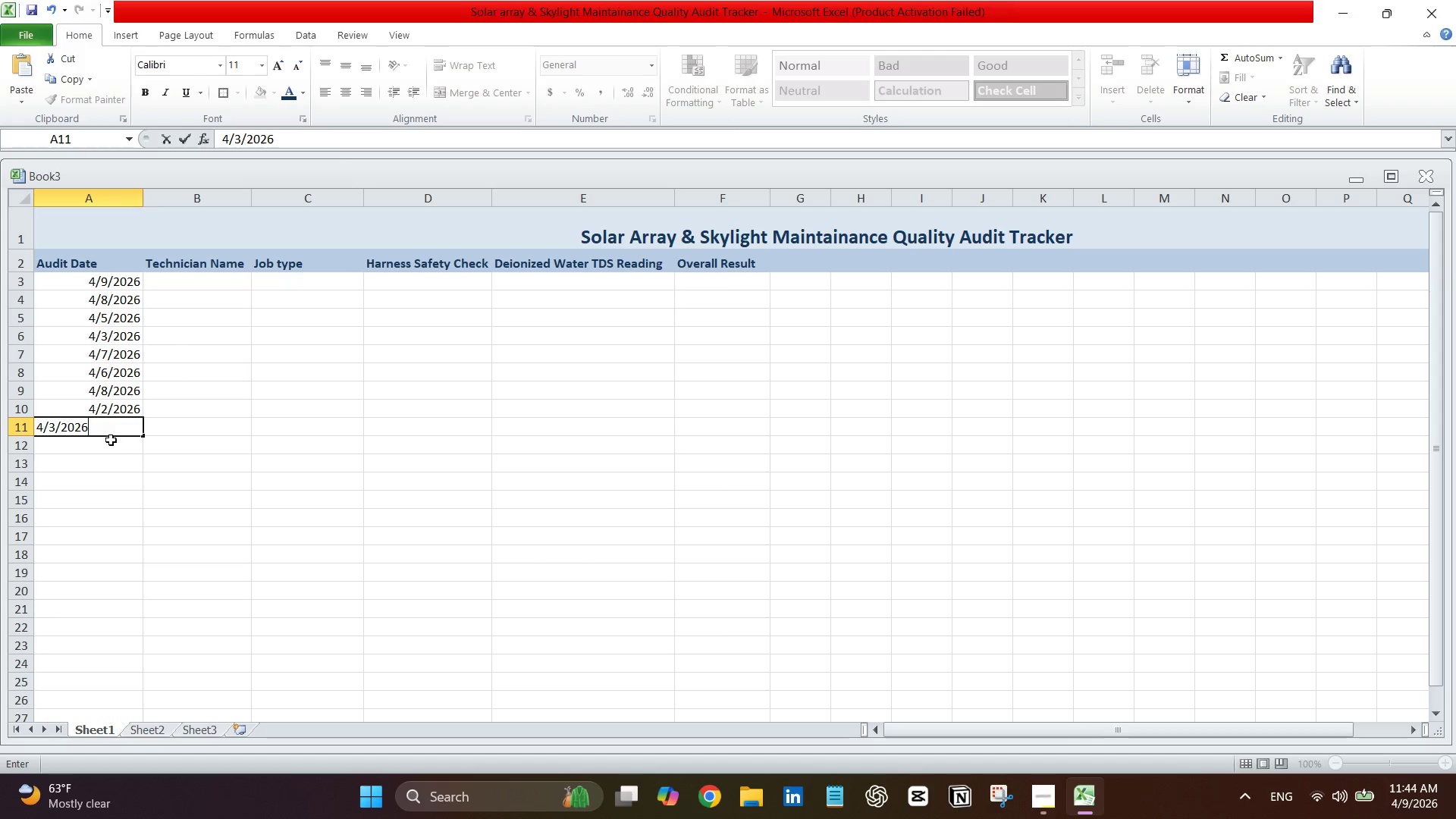 
left_click([112, 442])
 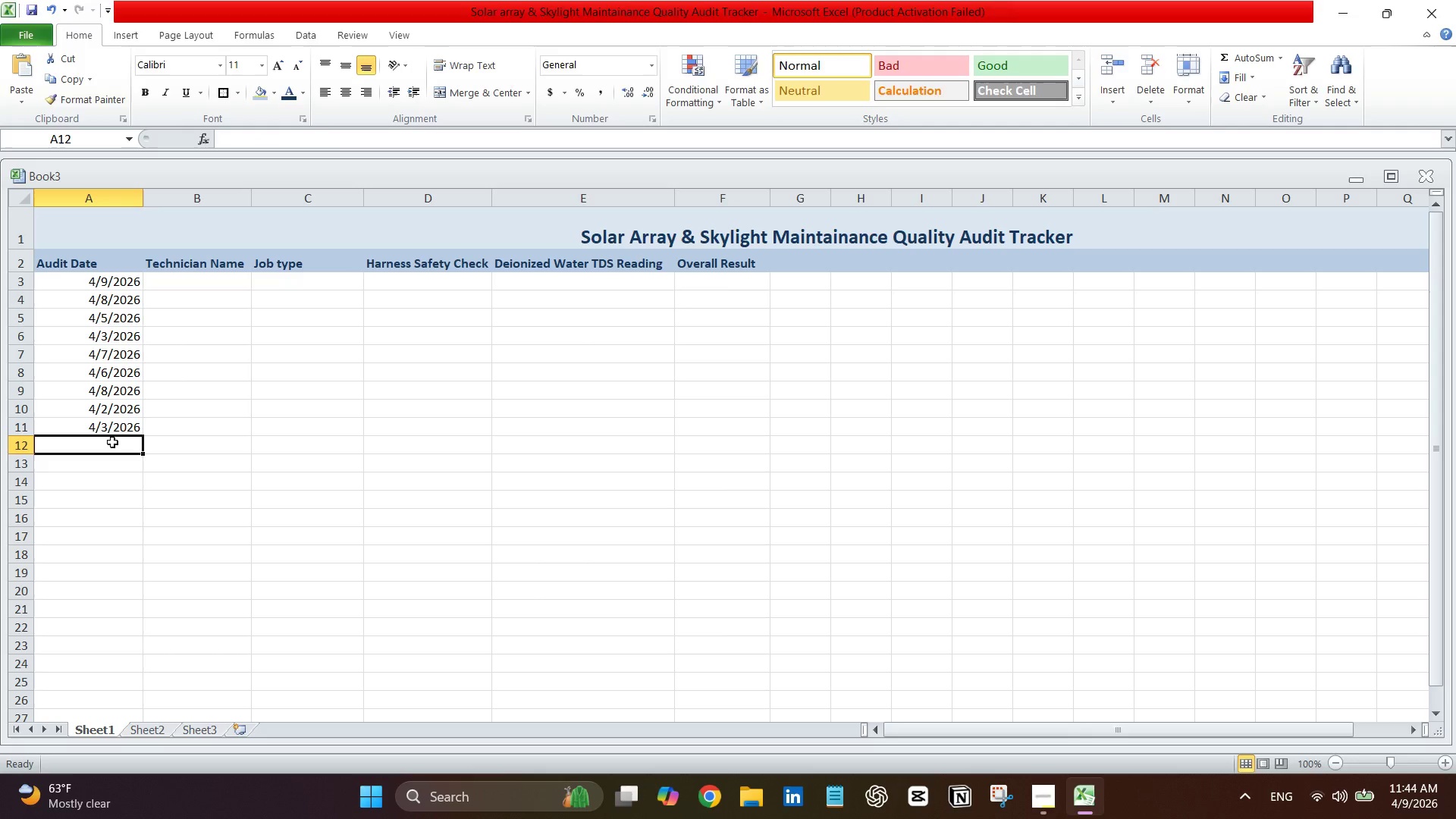 
type(4/8/2026)
 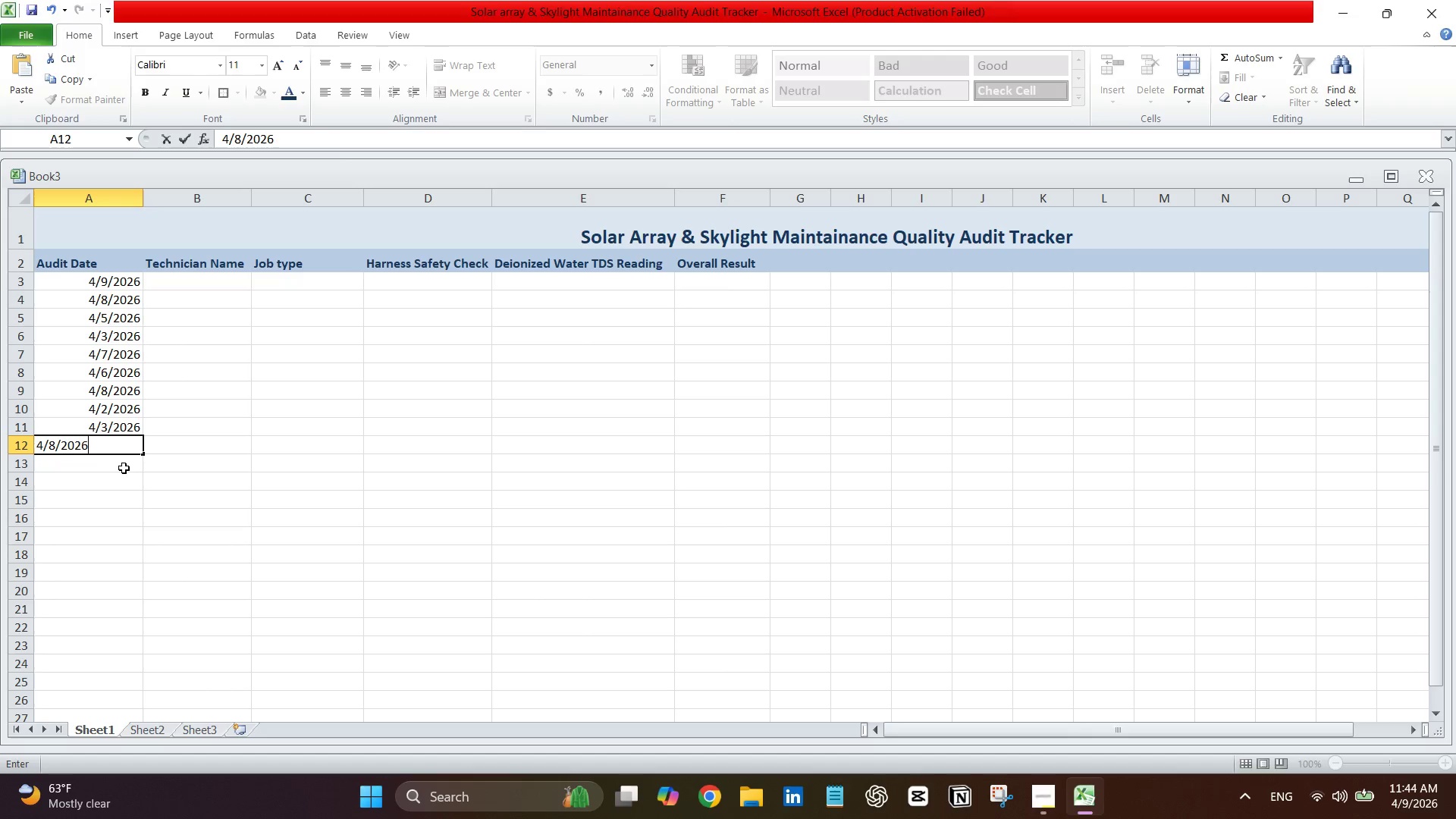 
left_click([121, 468])
 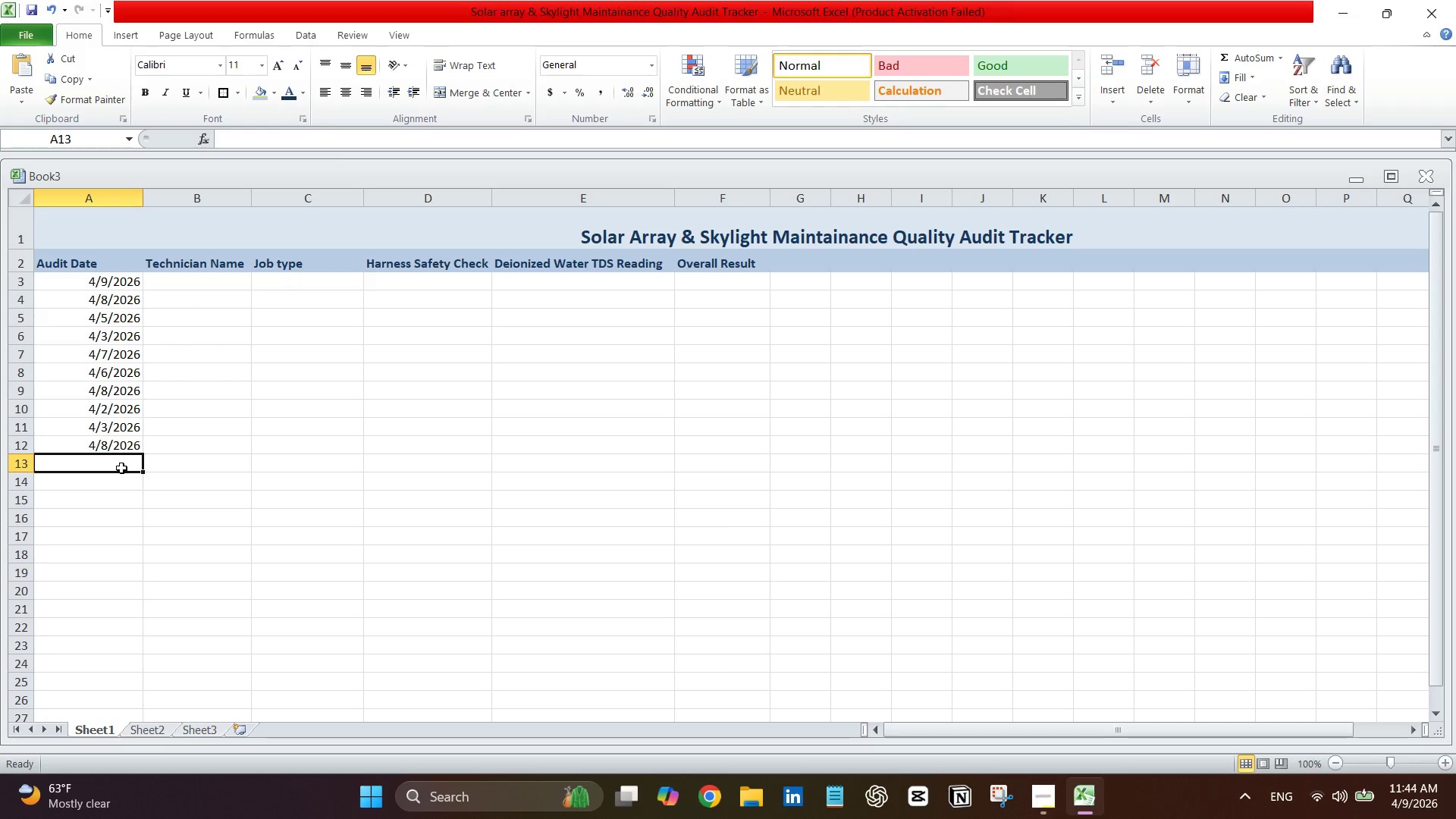 
type(4/4/2026)
 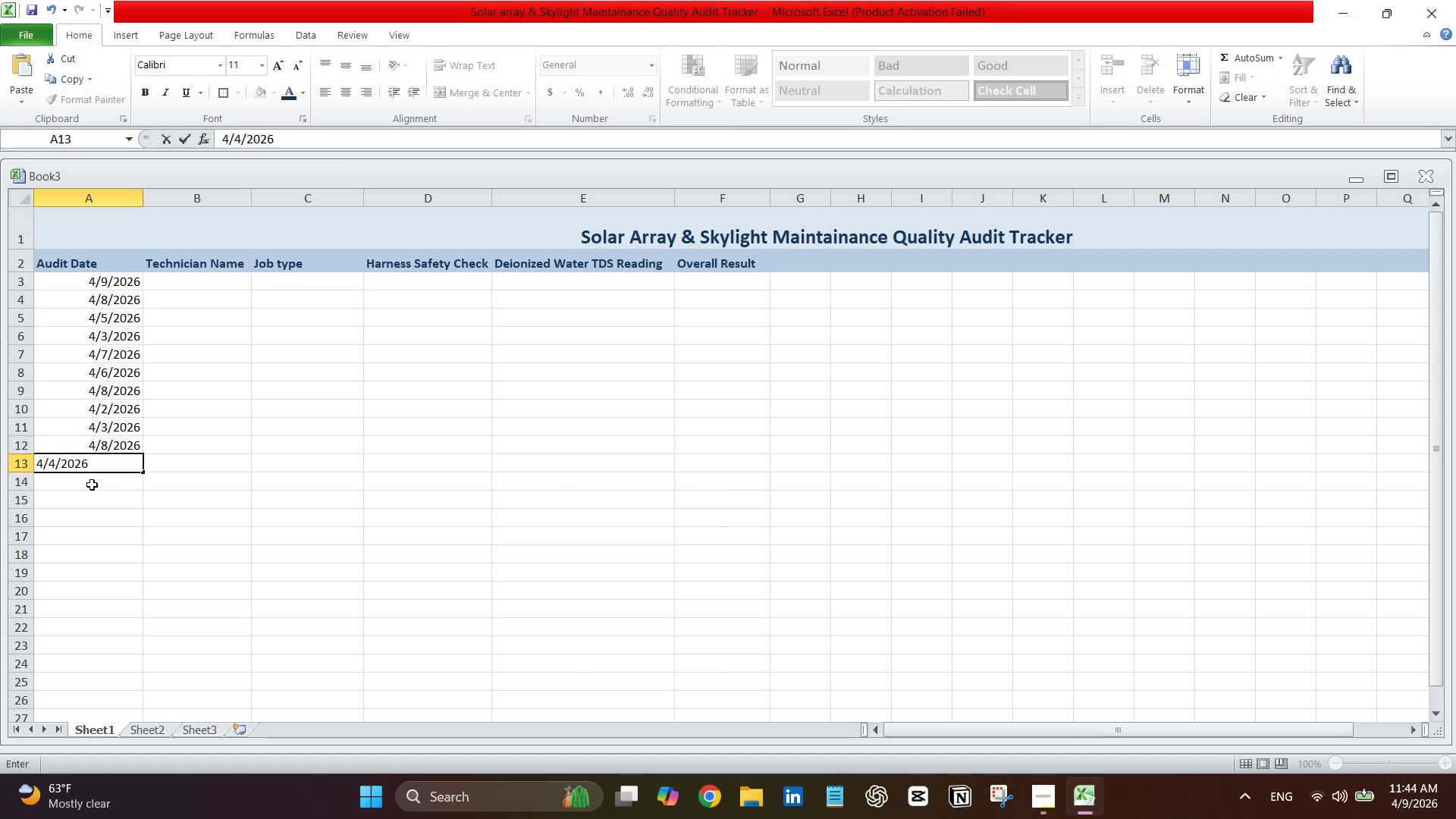 
left_click([90, 485])
 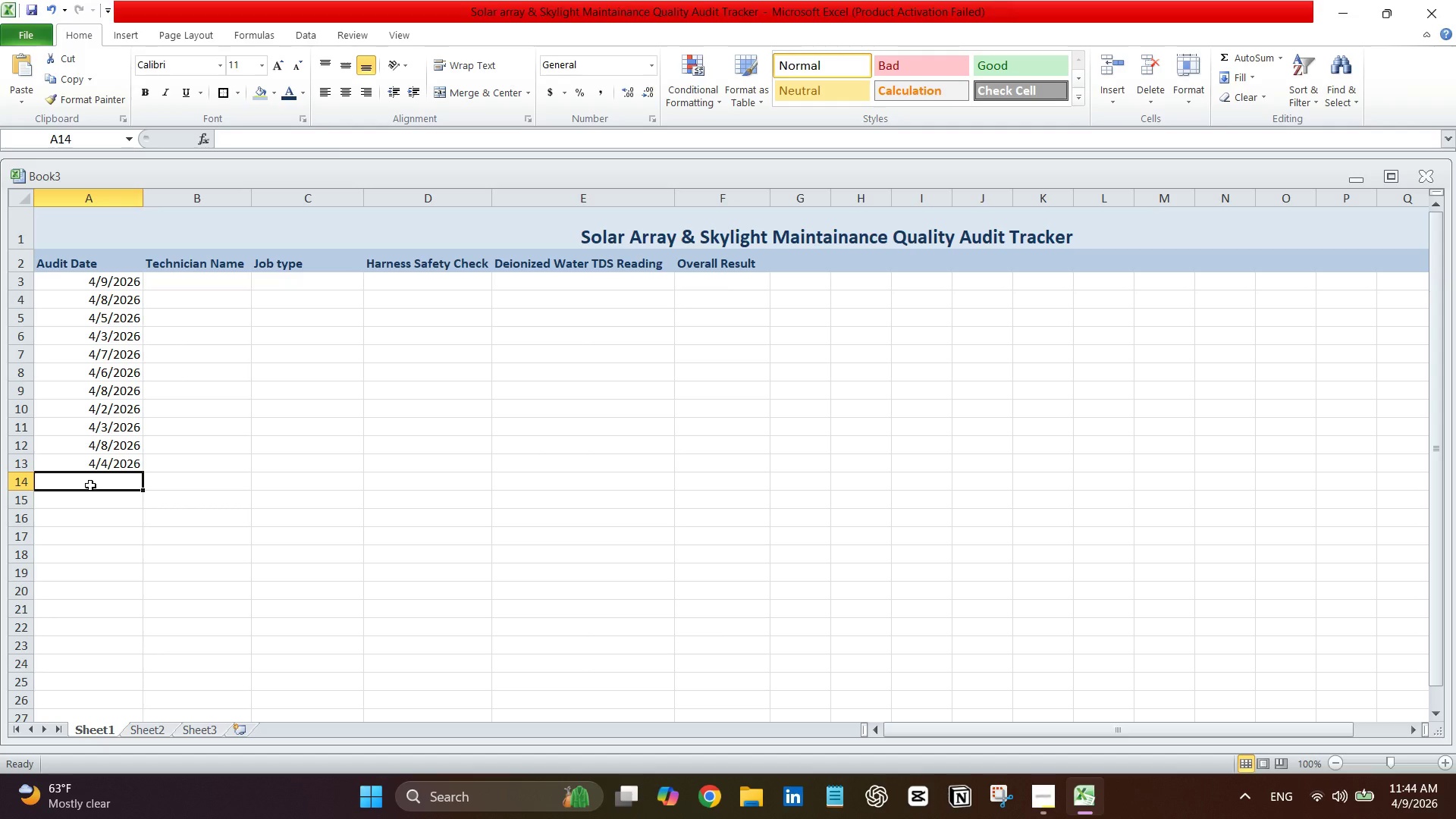 
type(4/5/2026)
 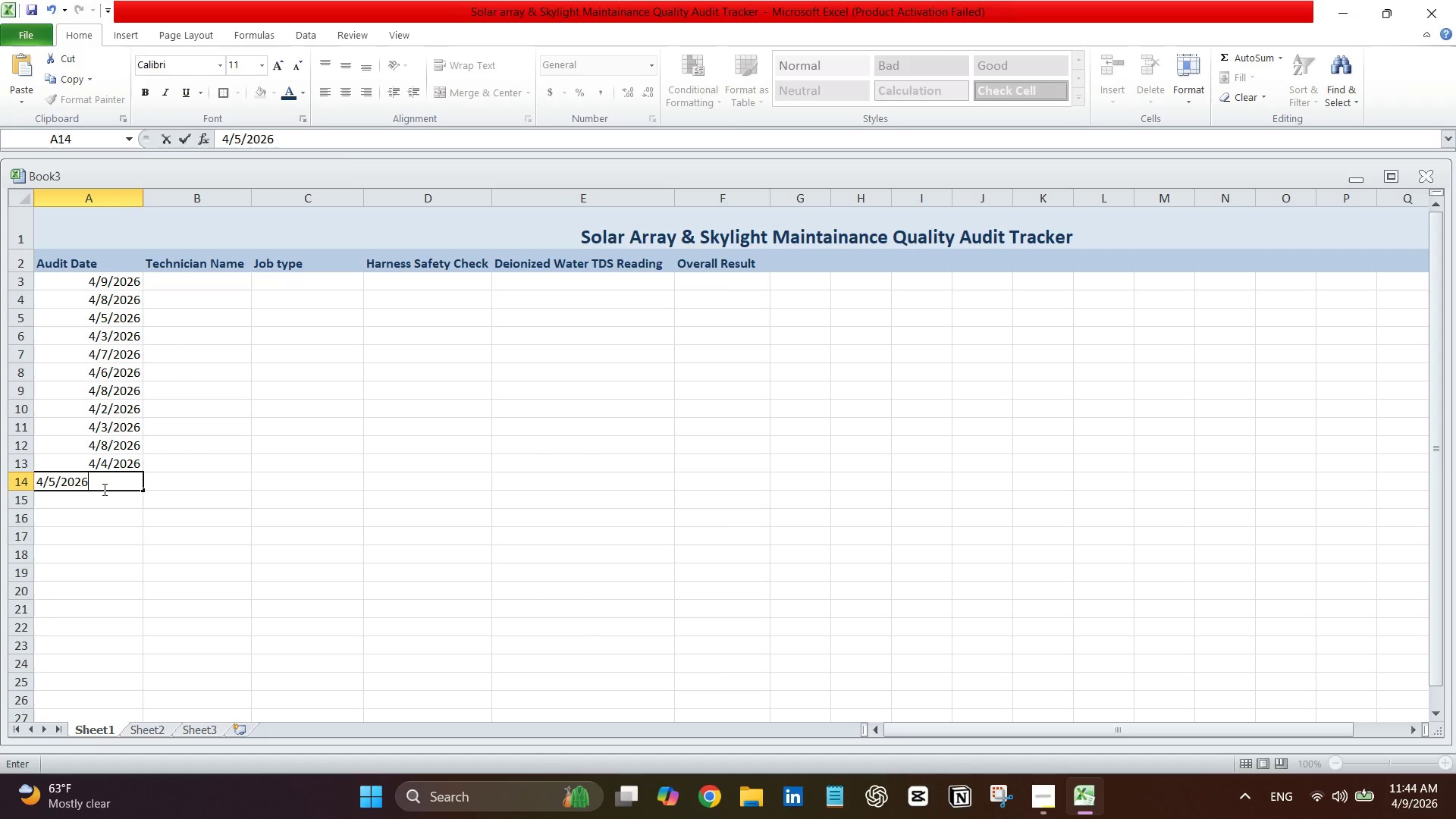 
left_click([112, 495])
 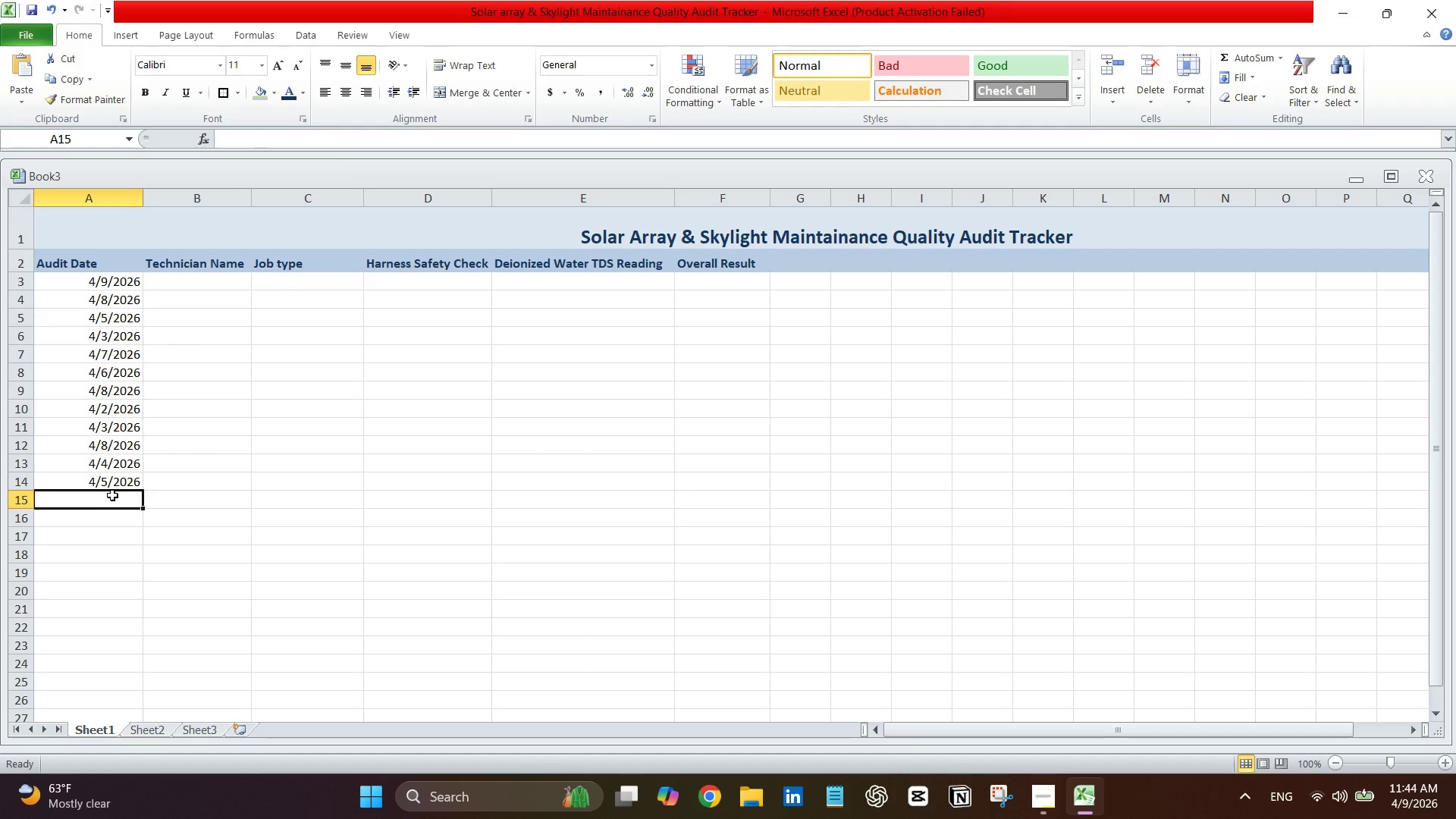 
type(4/6/2026)
 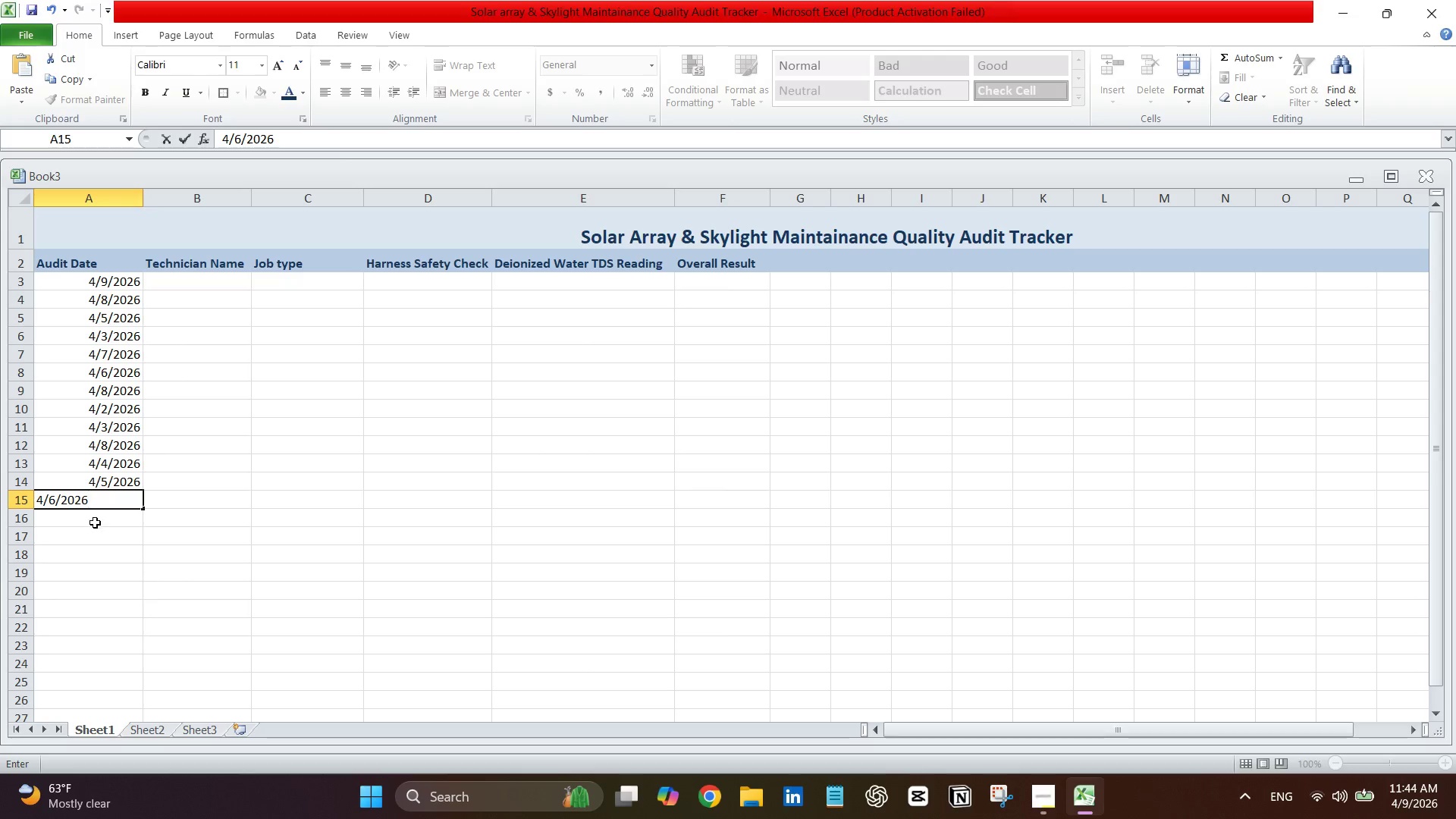 
left_click([95, 522])
 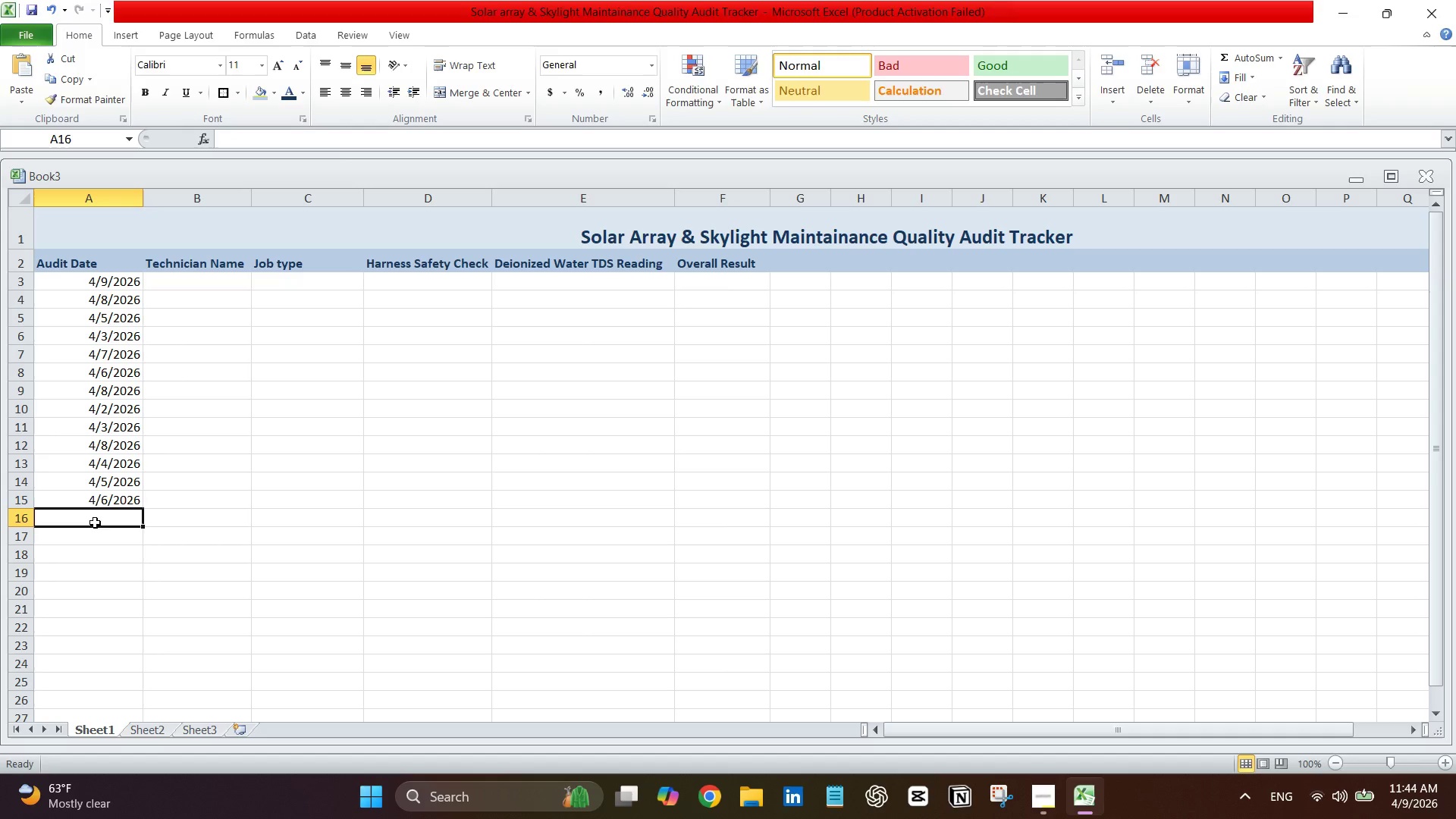 
type(4/2/2026)
 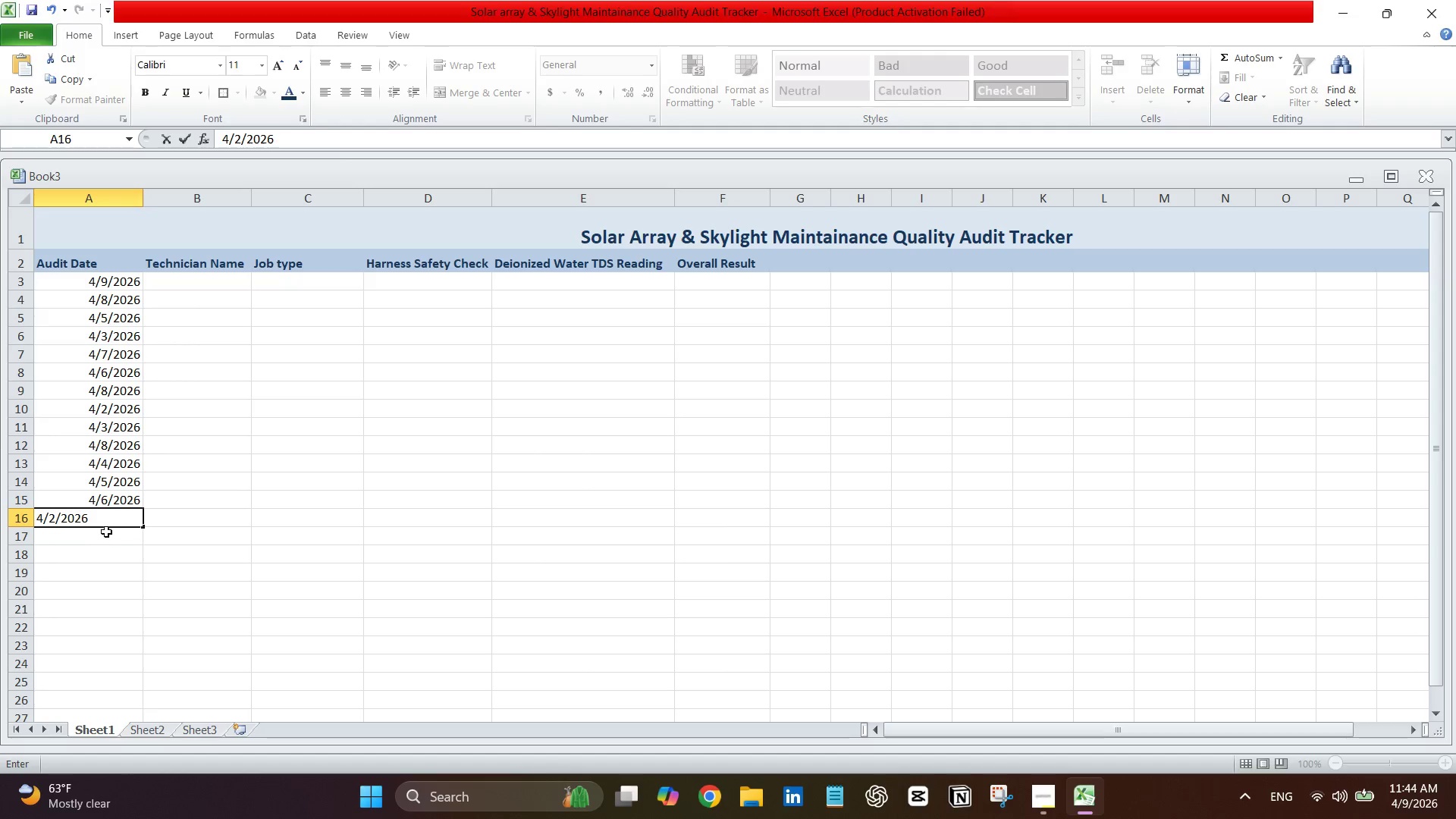 
left_click([107, 532])
 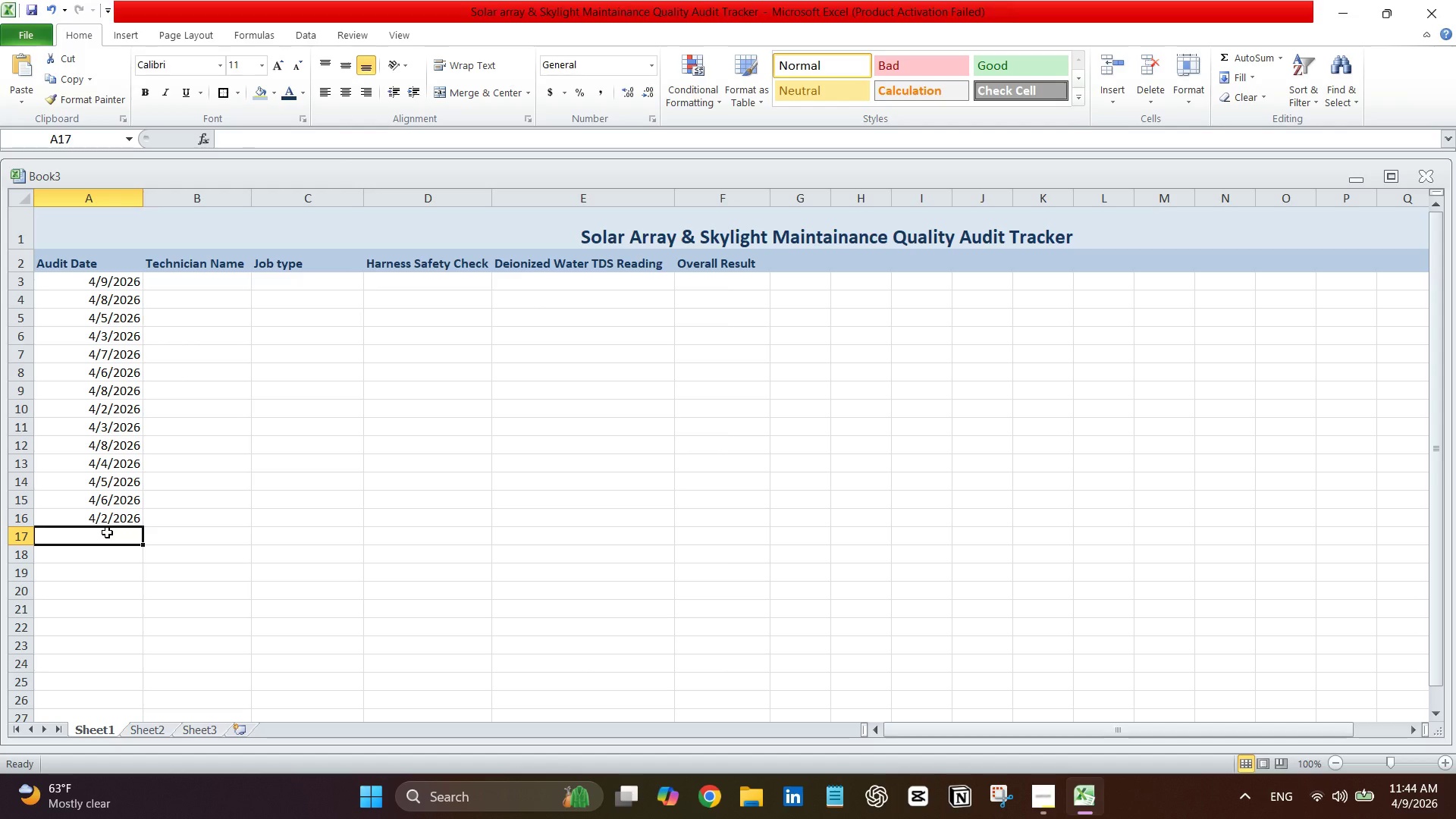 
key(4)
 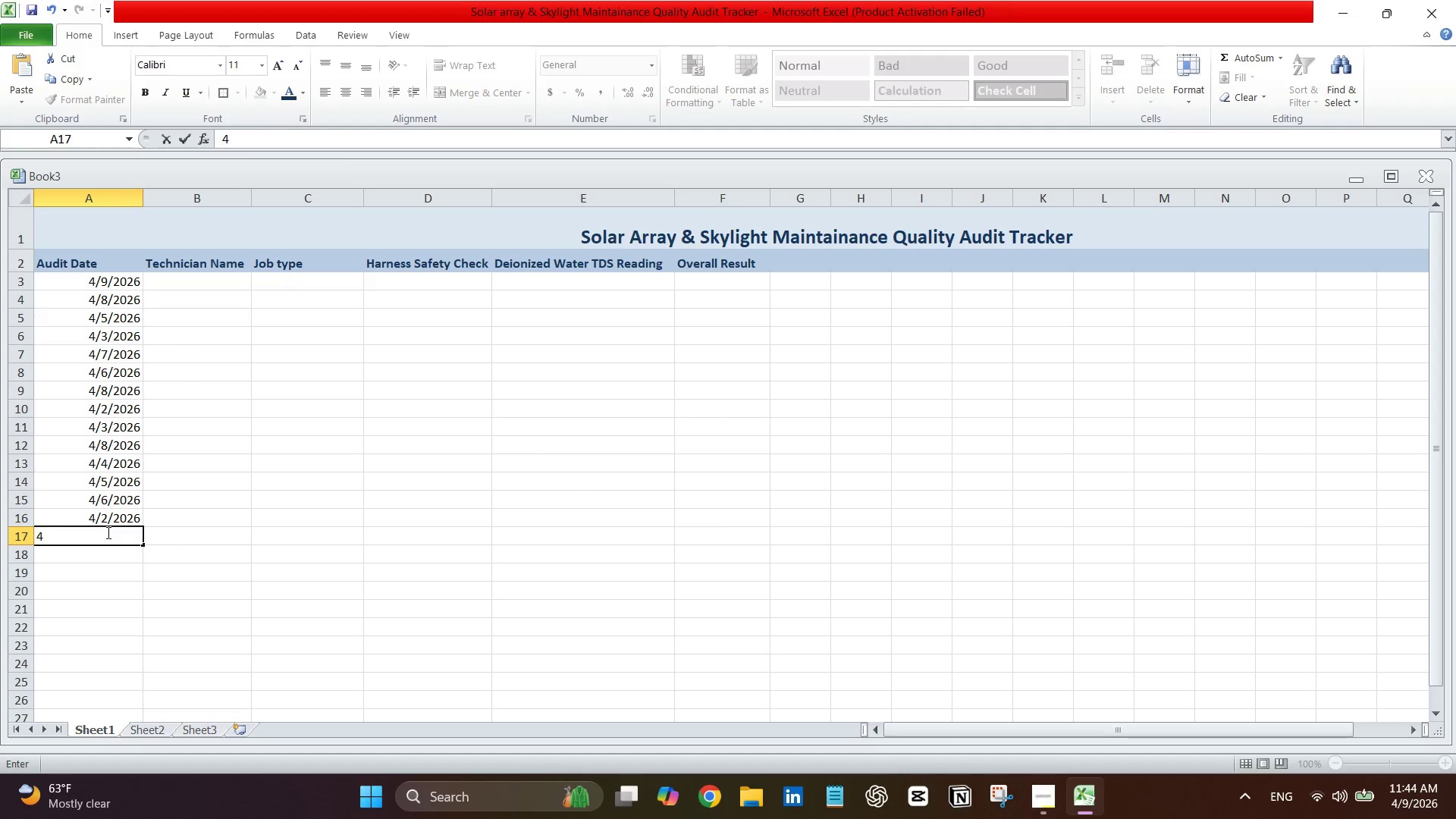 
key(Slash)
 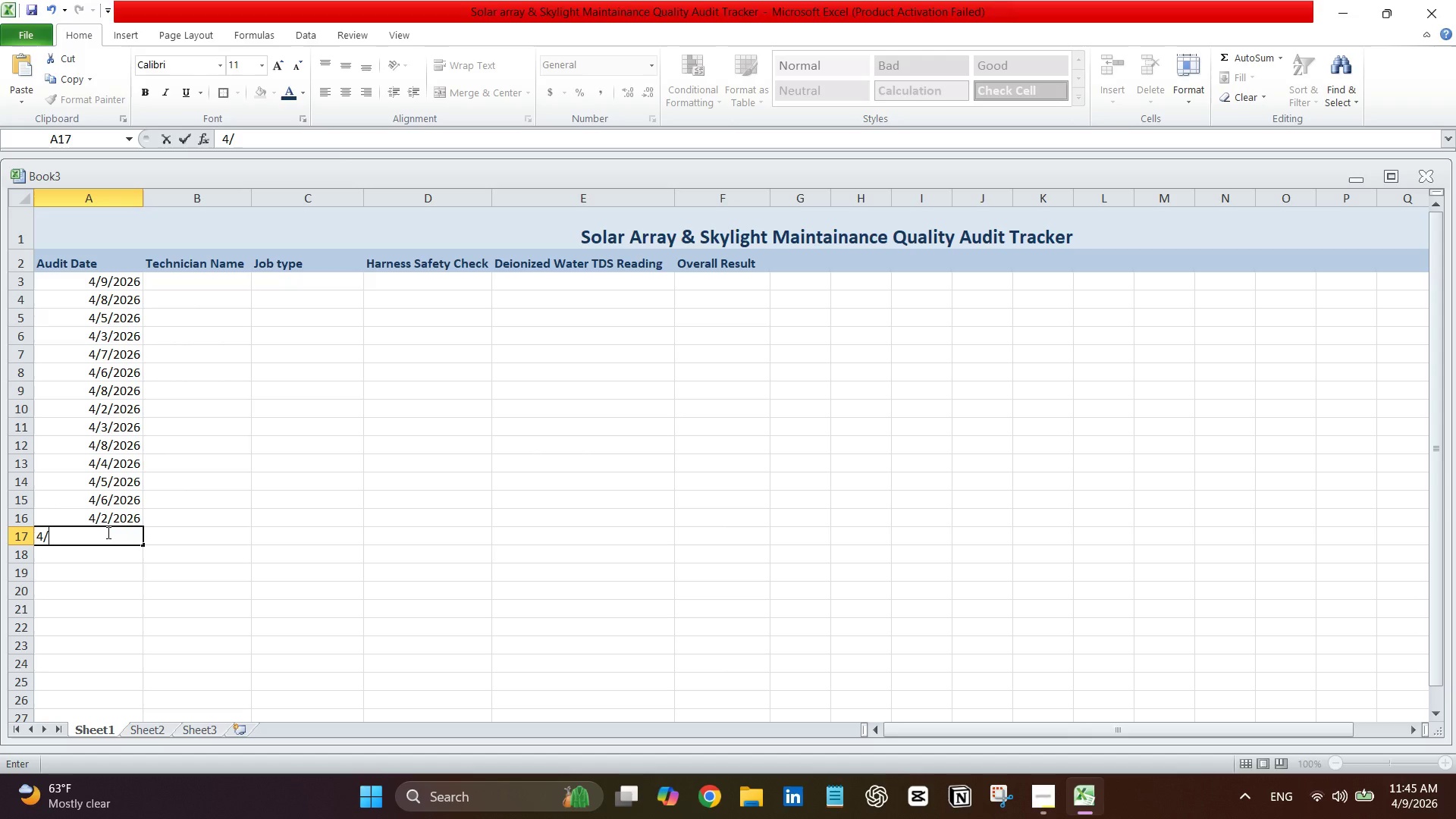 
type(8/2026)
 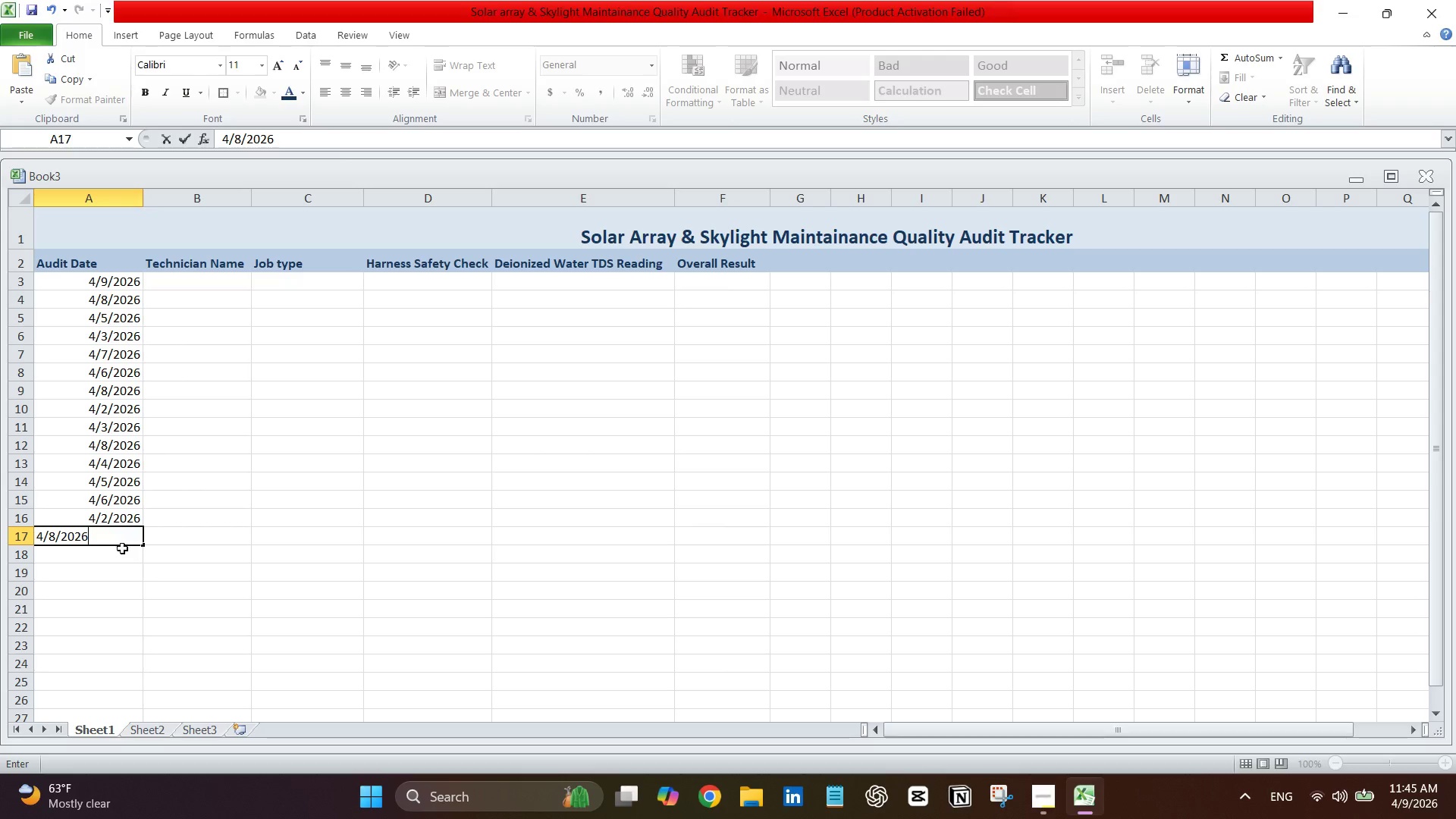 
left_click([124, 556])
 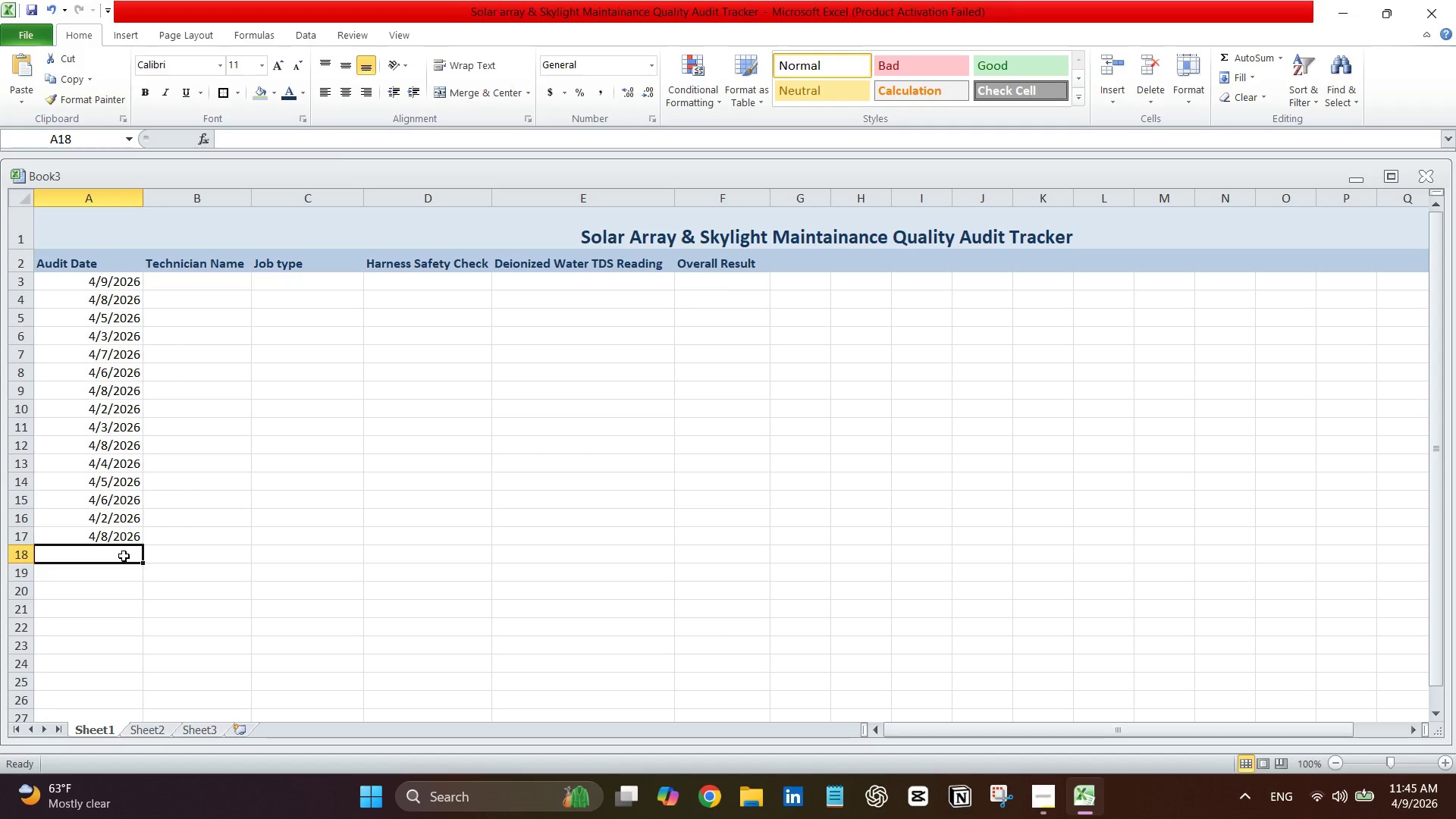 
type(4/9/2026)
 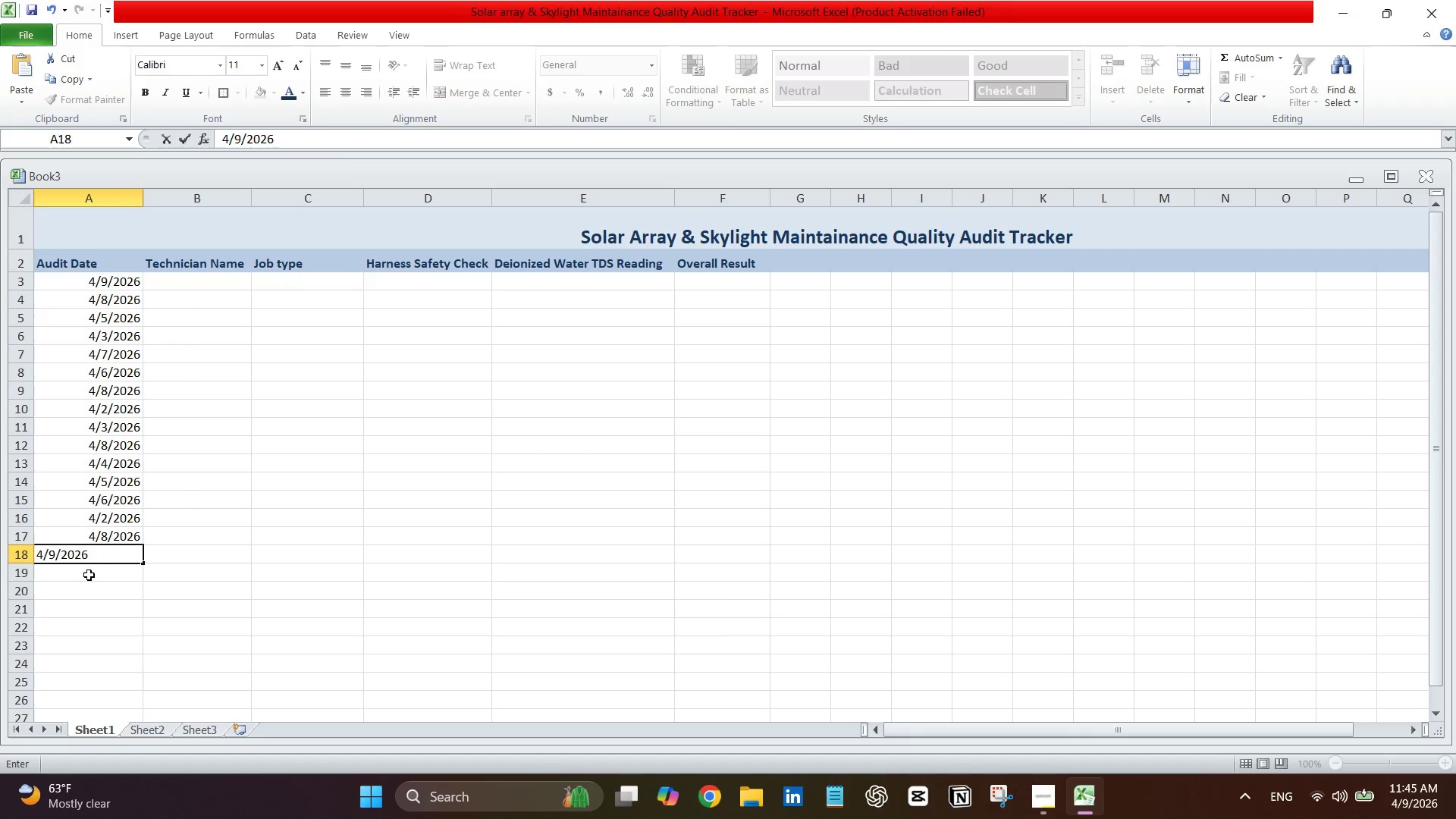 
left_click([85, 576])
 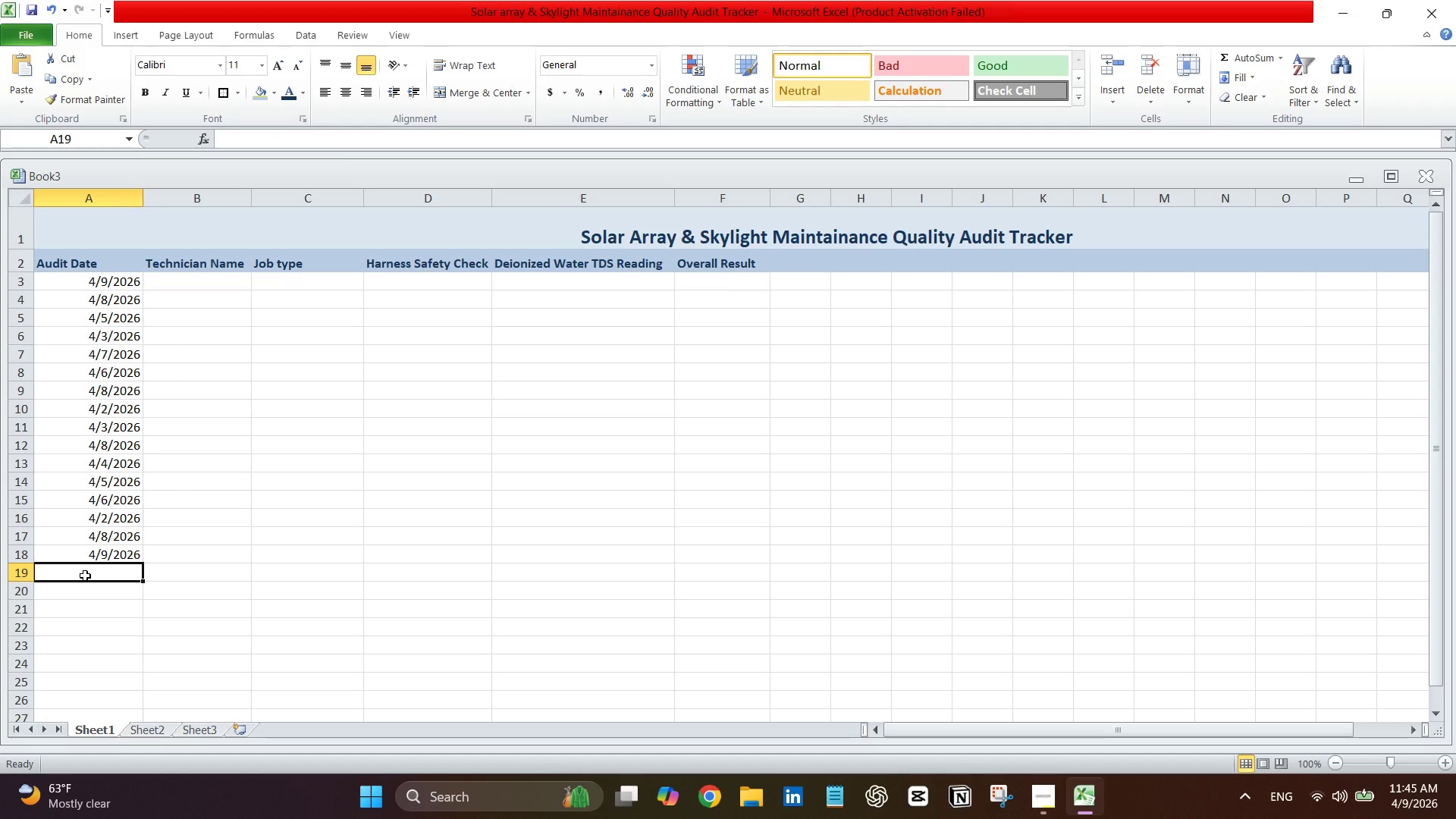 
type(4/7/2026)
 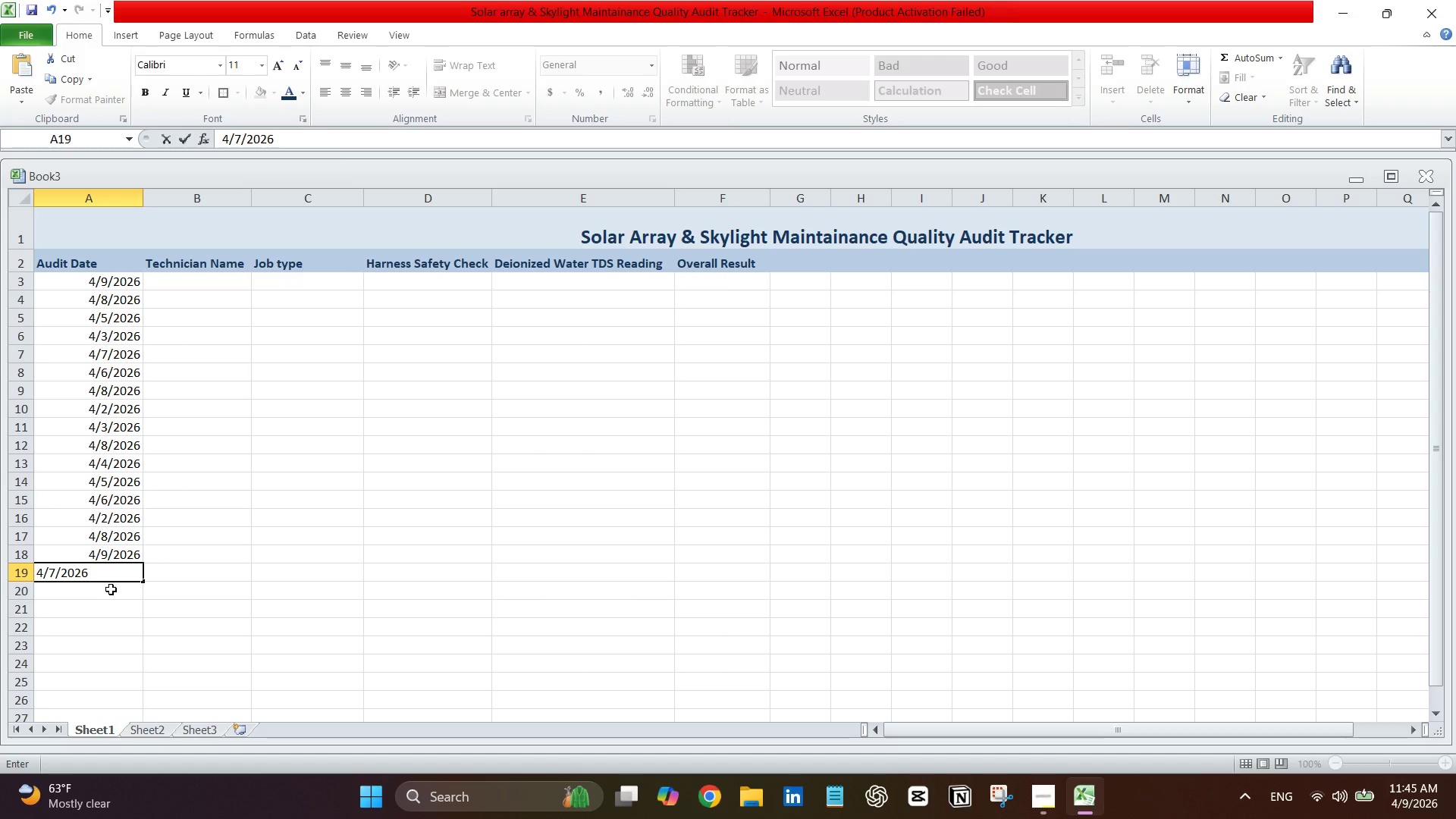 
left_click([113, 589])
 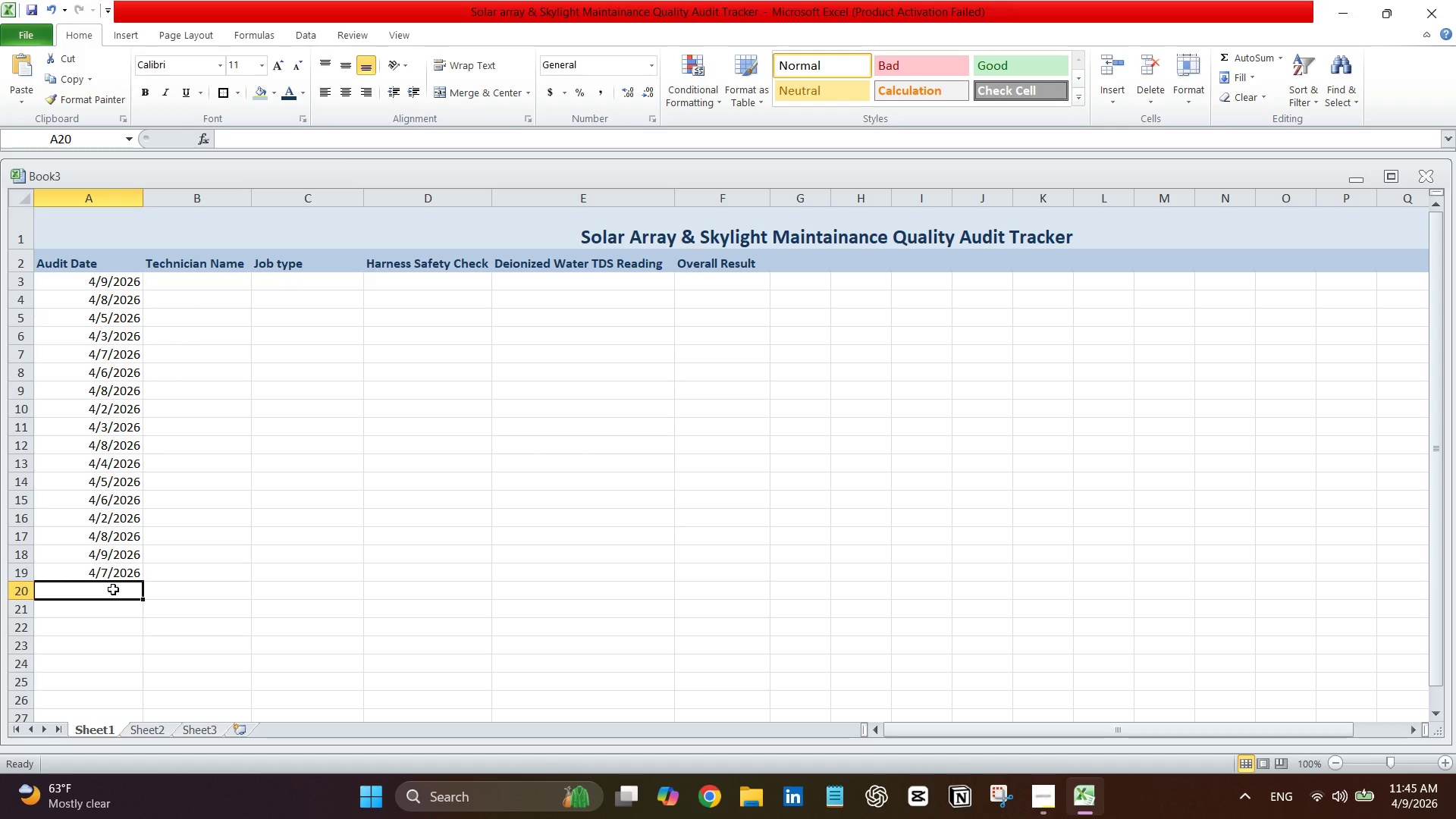 
type(4/4/2026)
 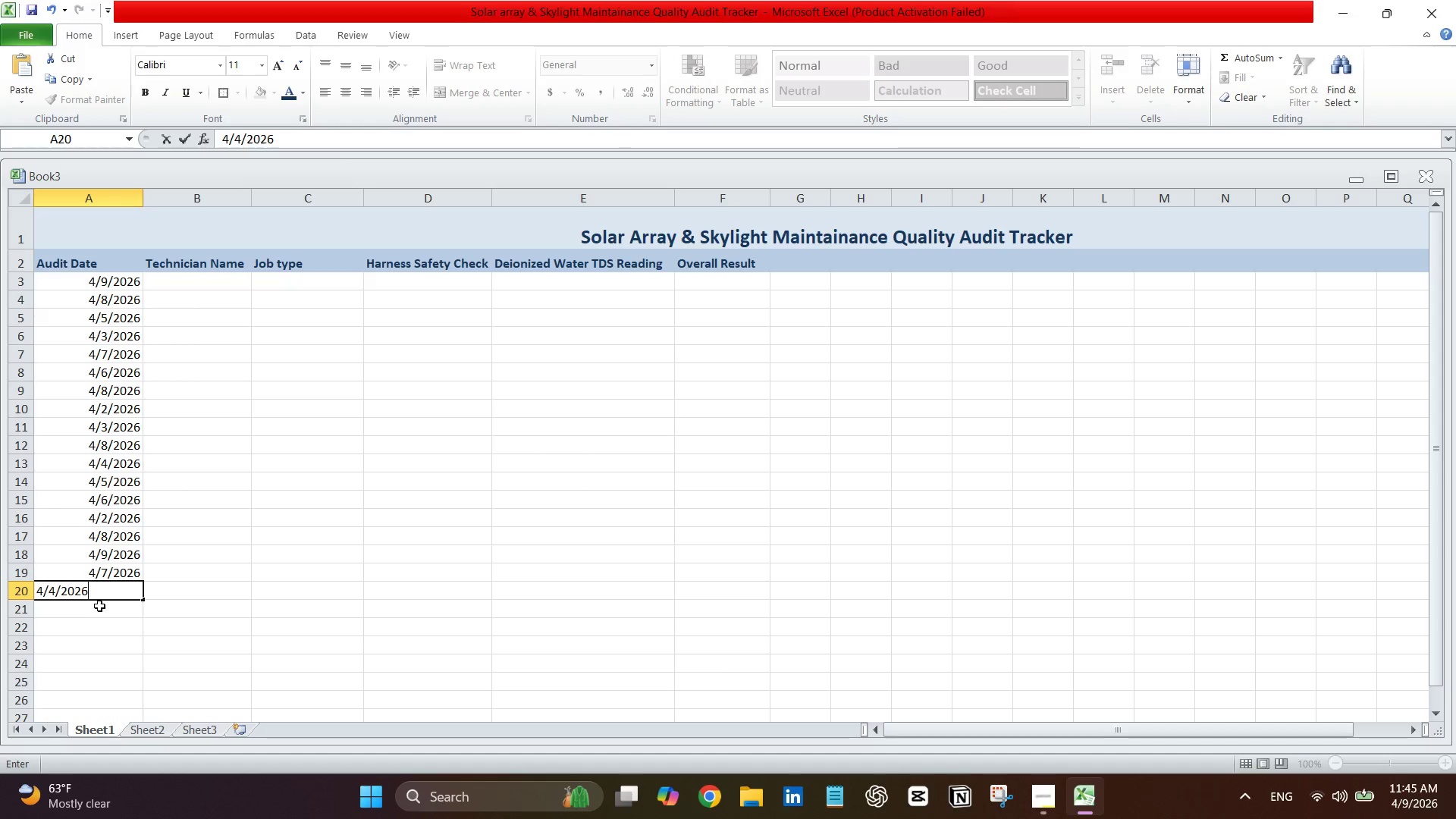 
left_click([96, 610])
 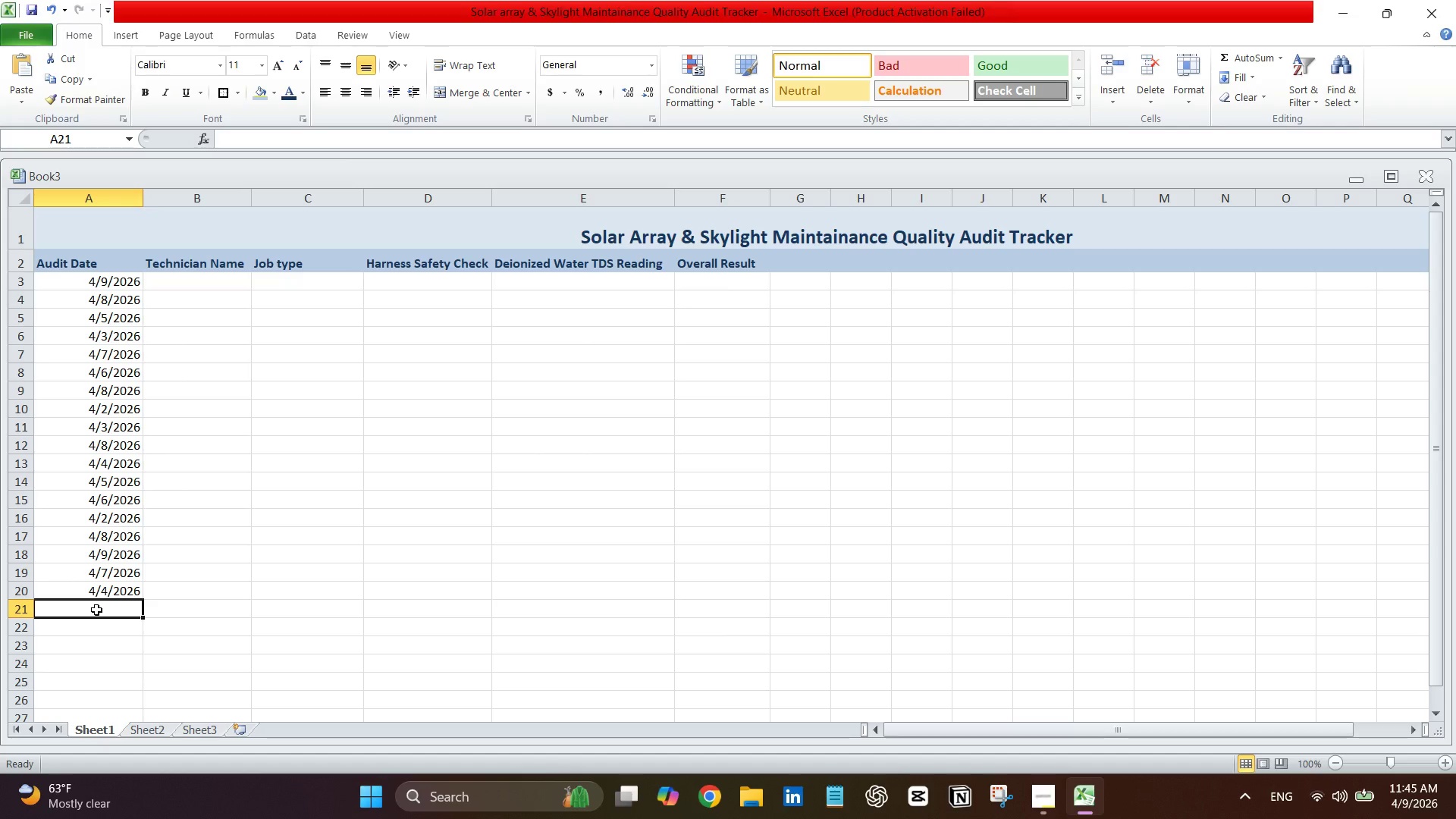 
type(4/3/2026)
 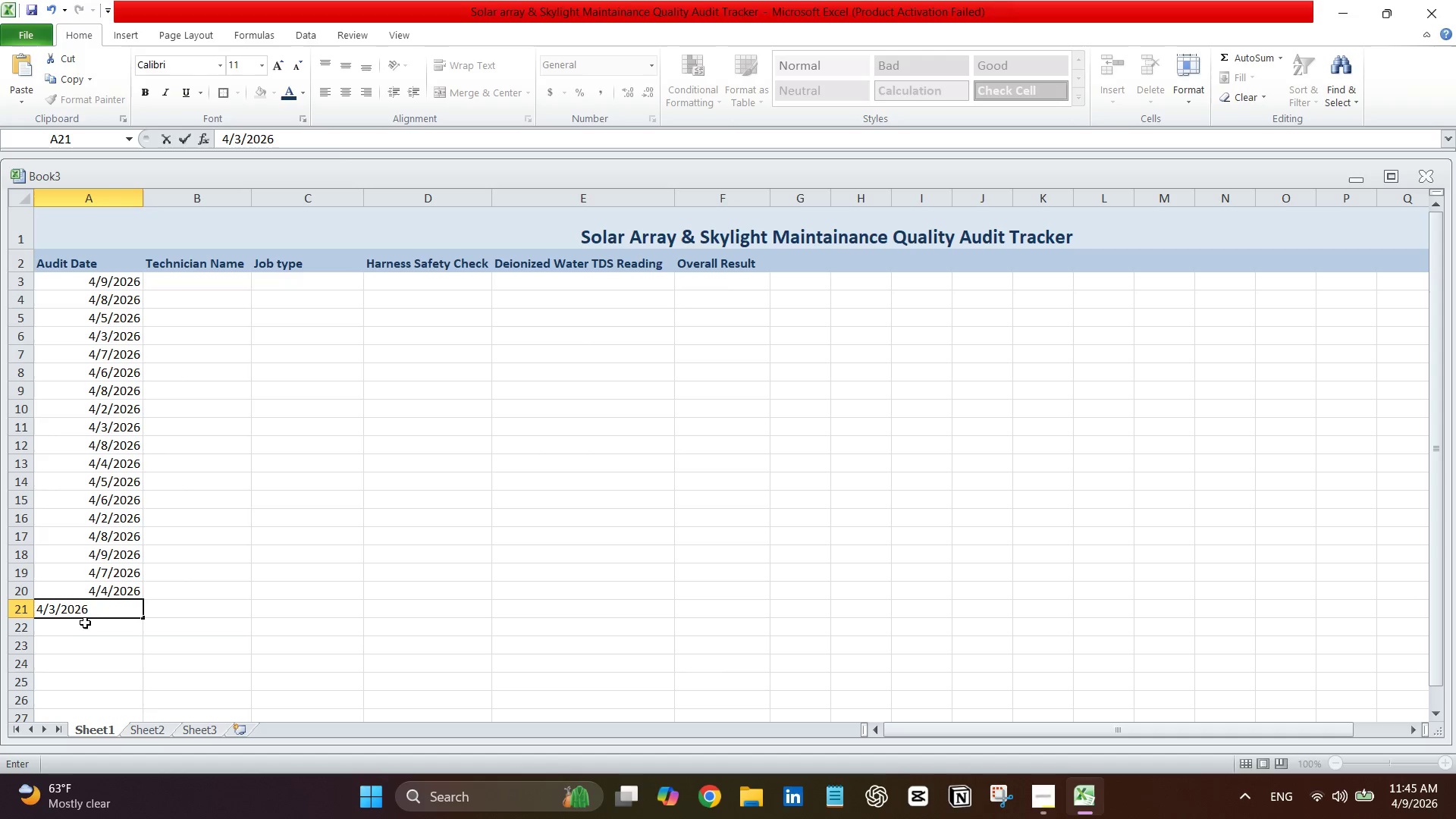 
left_click([83, 626])
 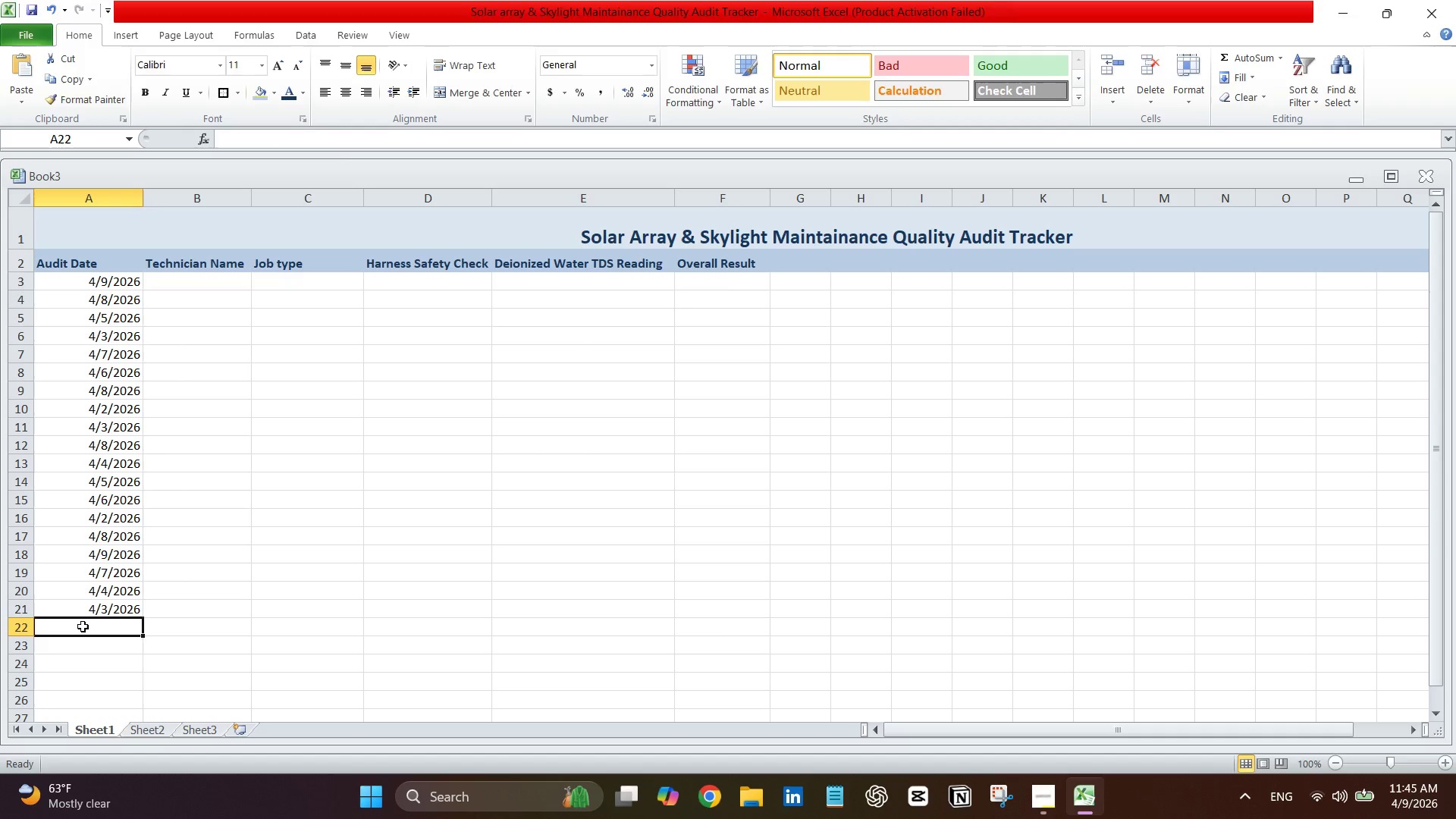 
key(4)
 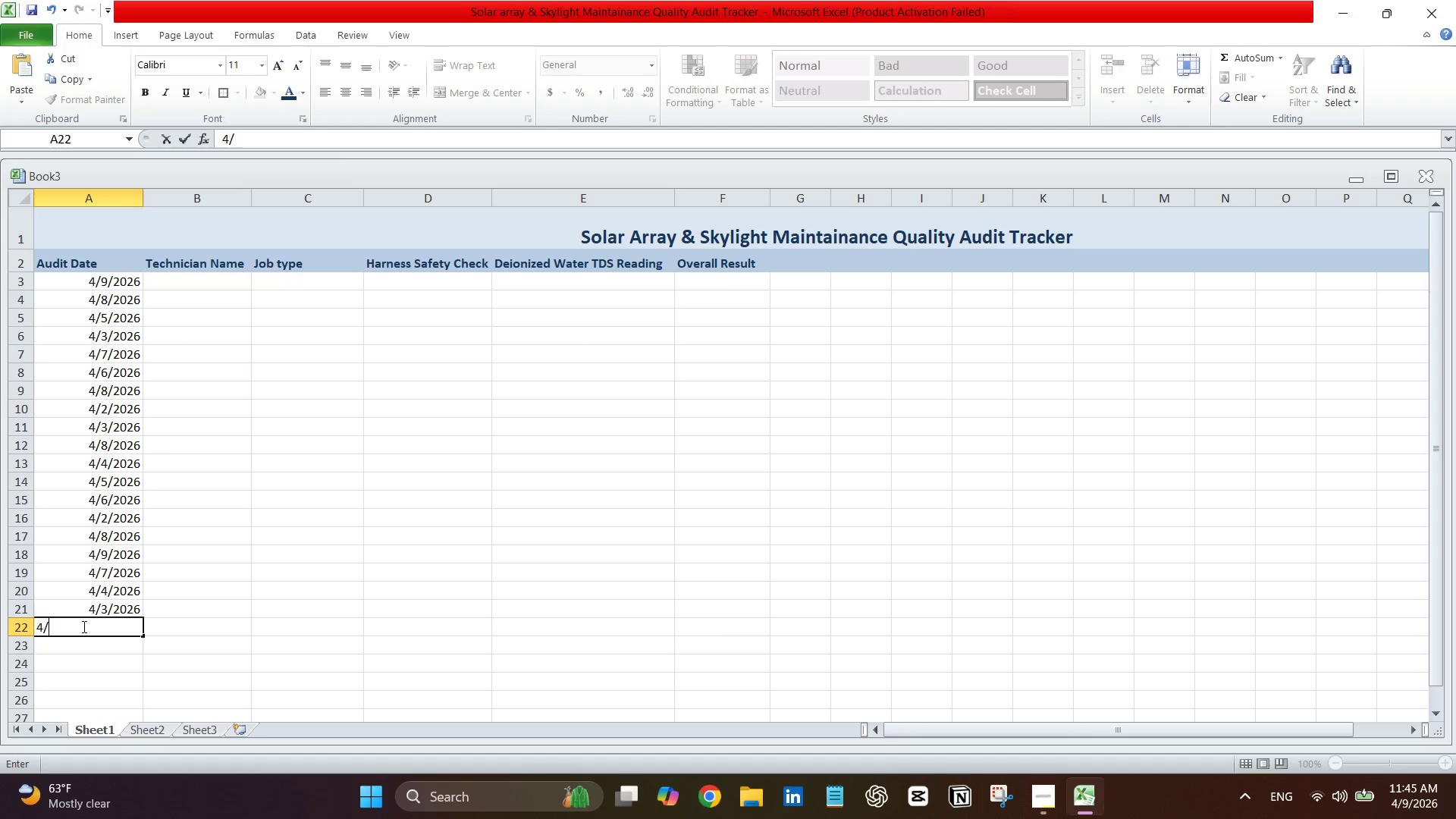 
key(Slash)
 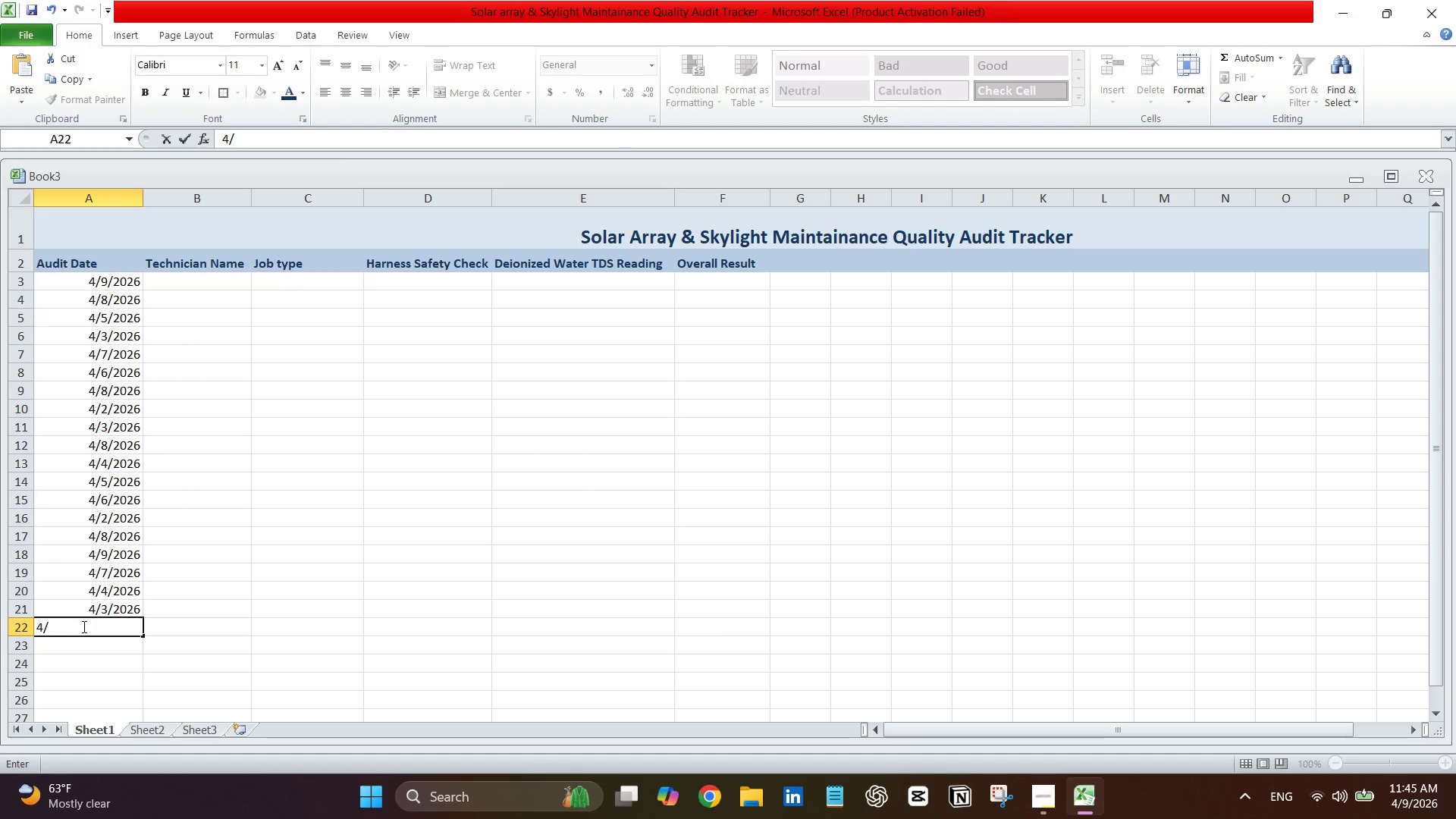 
type(8/2026)
 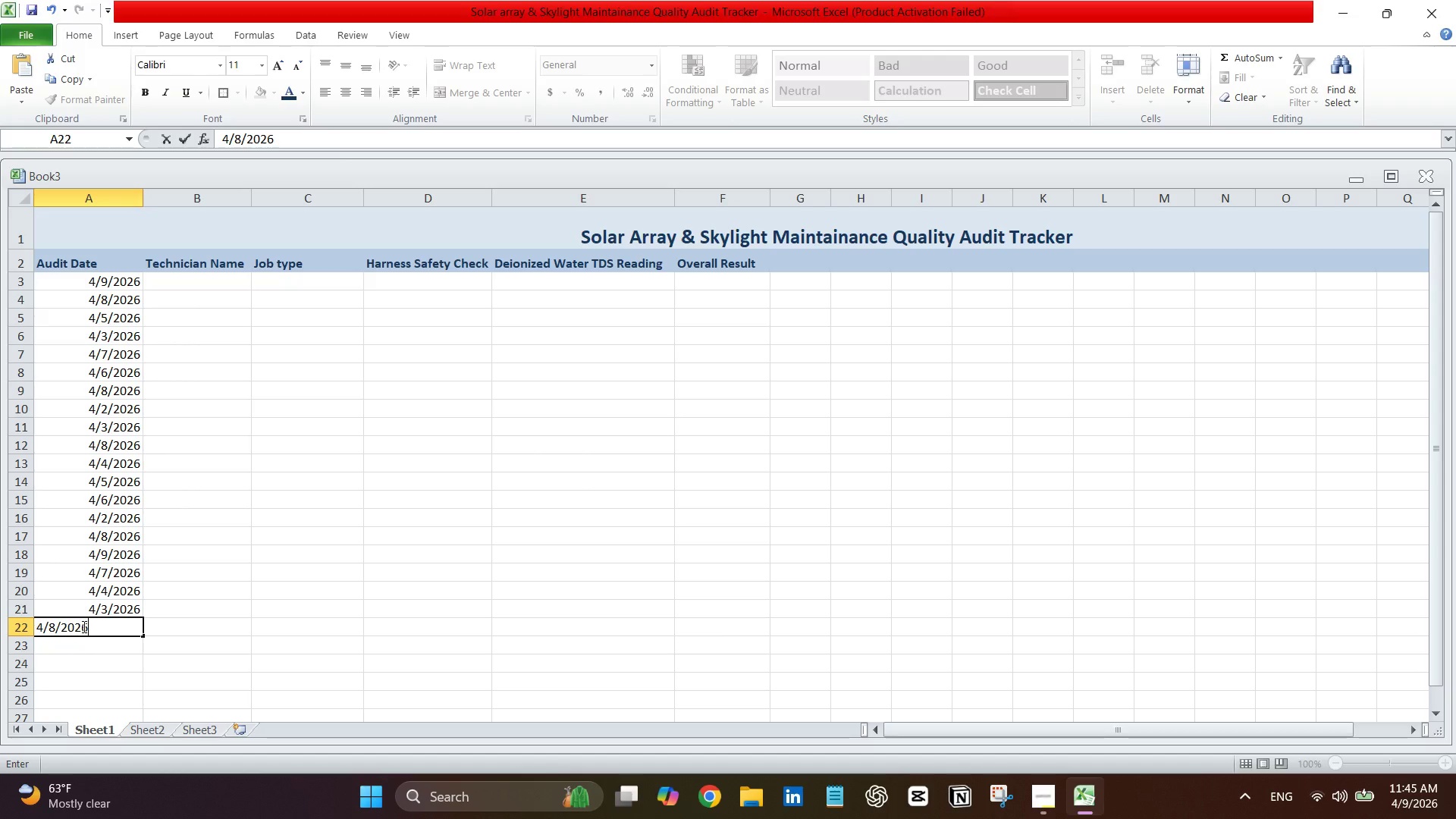 
key(Enter)
 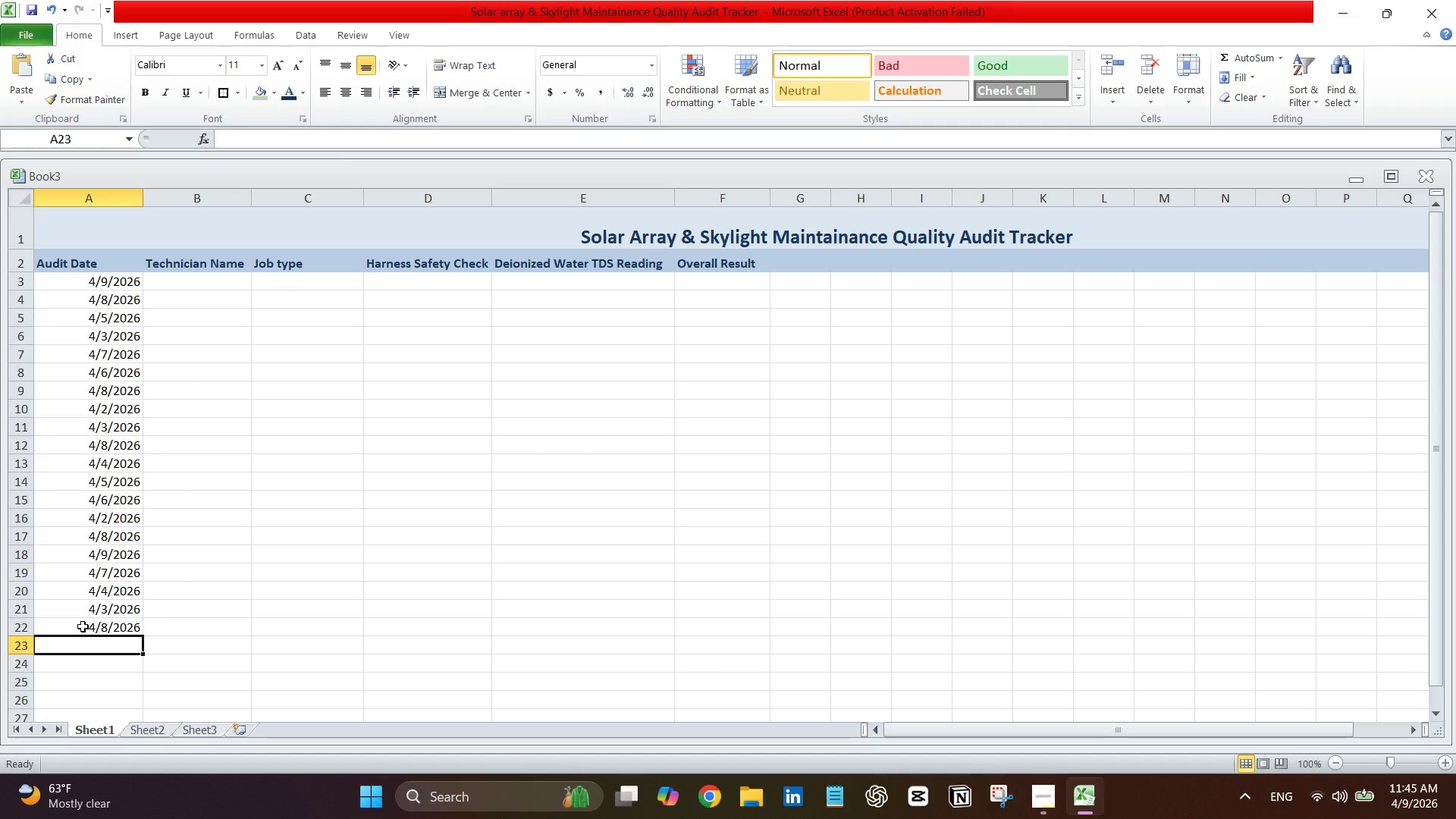 
wait(14.77)
 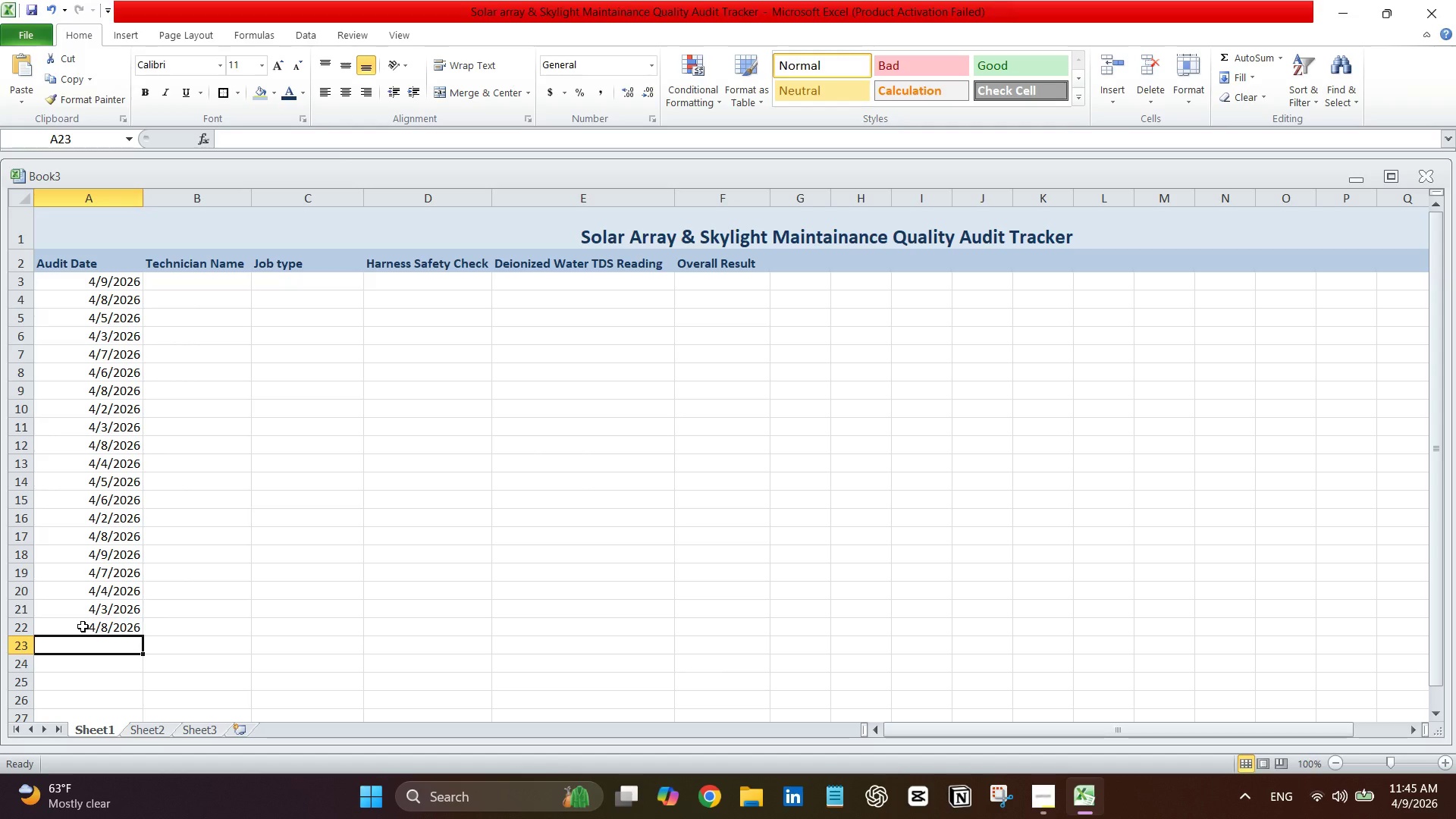 
left_click([229, 281])
 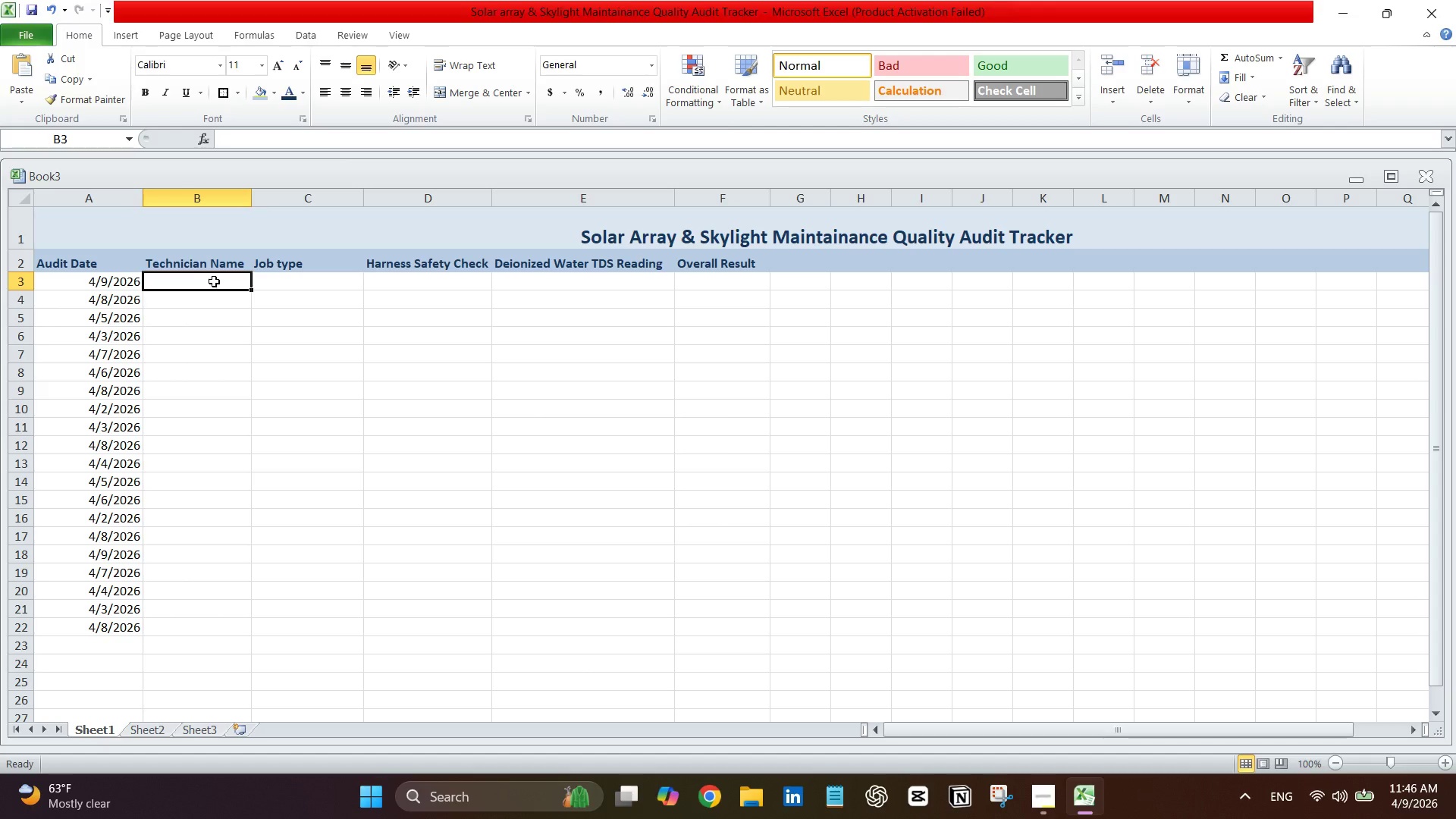 
wait(5.36)
 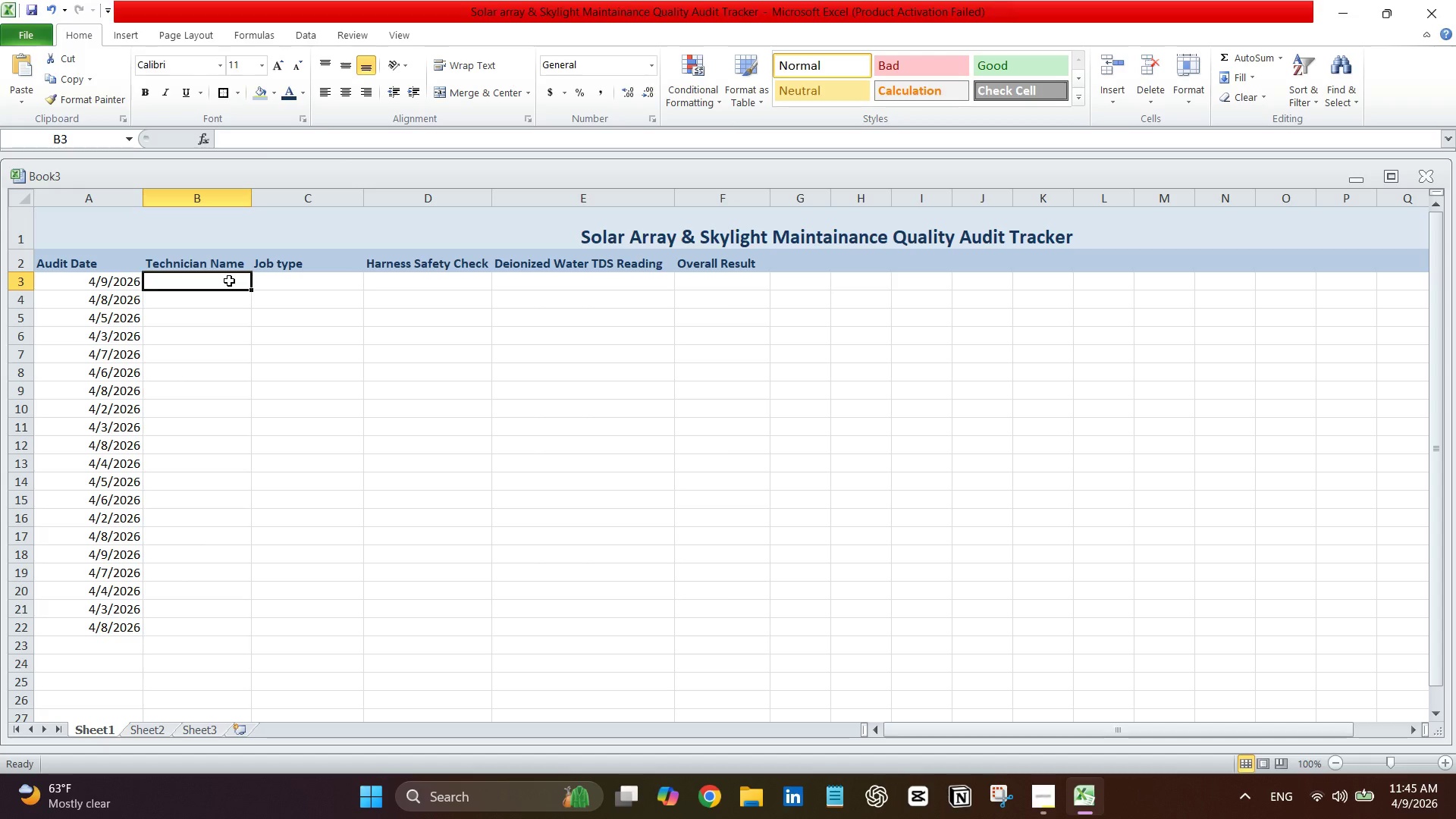 
left_click([215, 262])
 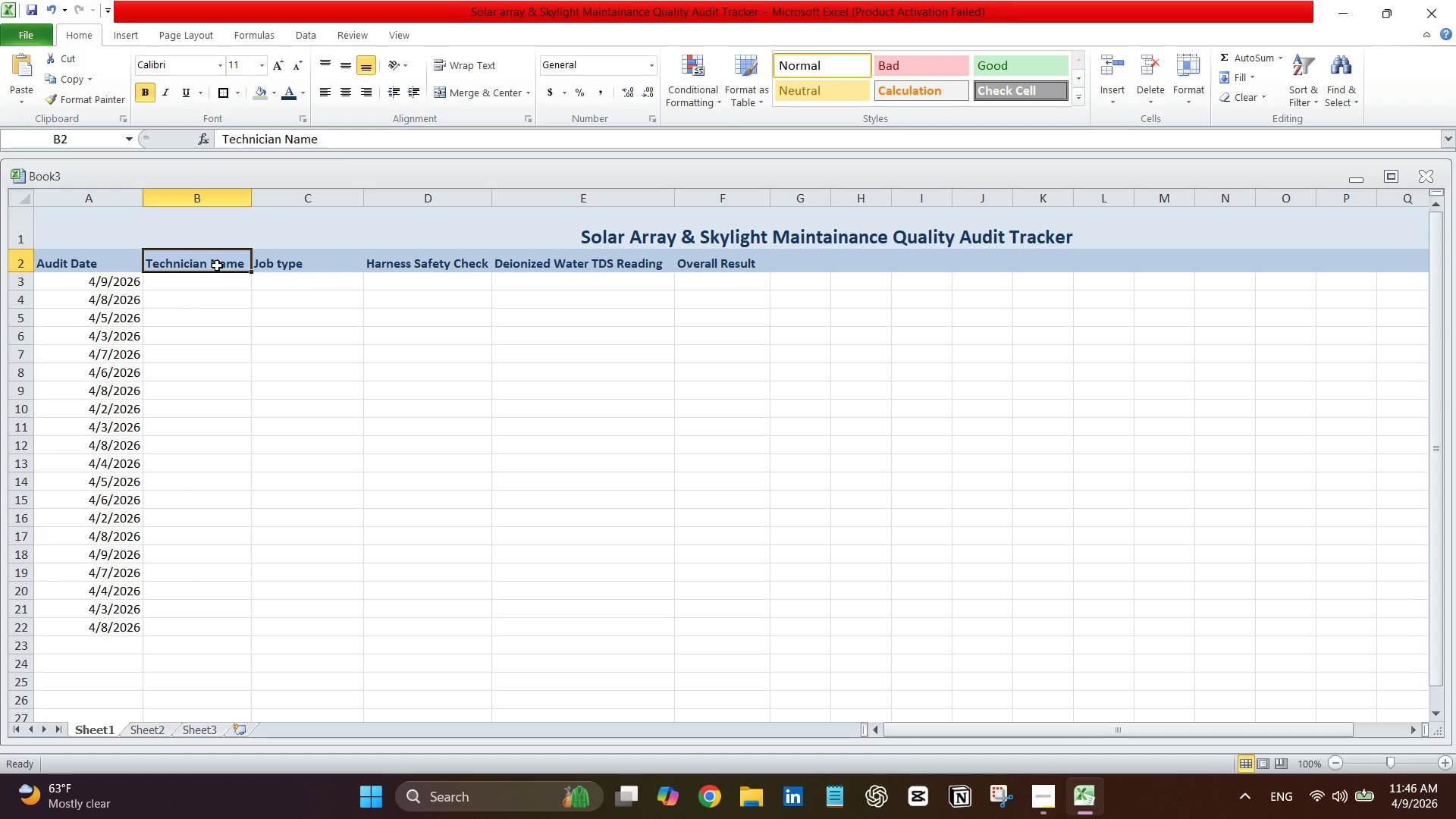 
left_click_drag(start_coordinate=[217, 265], to_coordinate=[217, 593])
 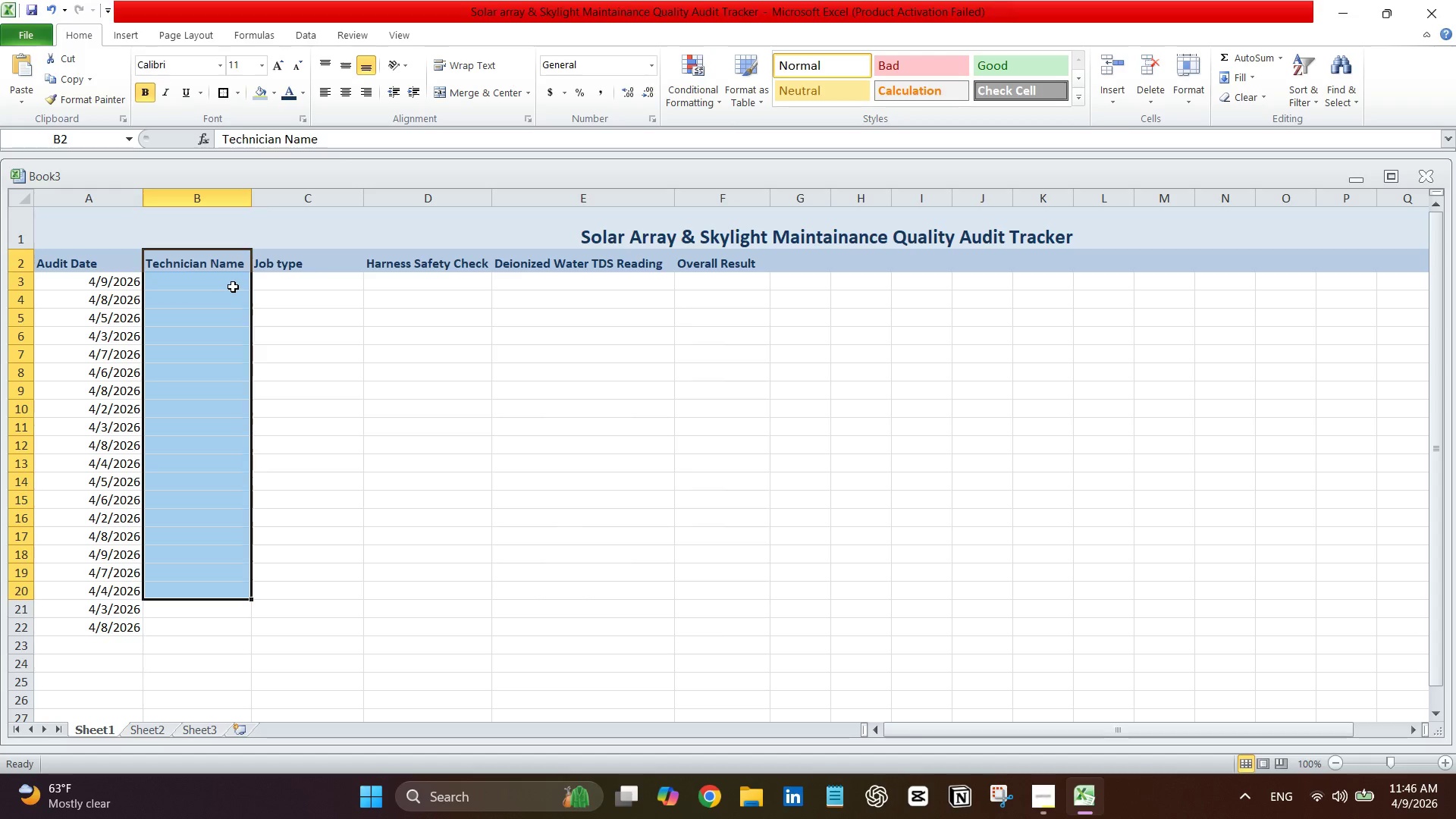 
left_click_drag(start_coordinate=[233, 284], to_coordinate=[203, 626])
 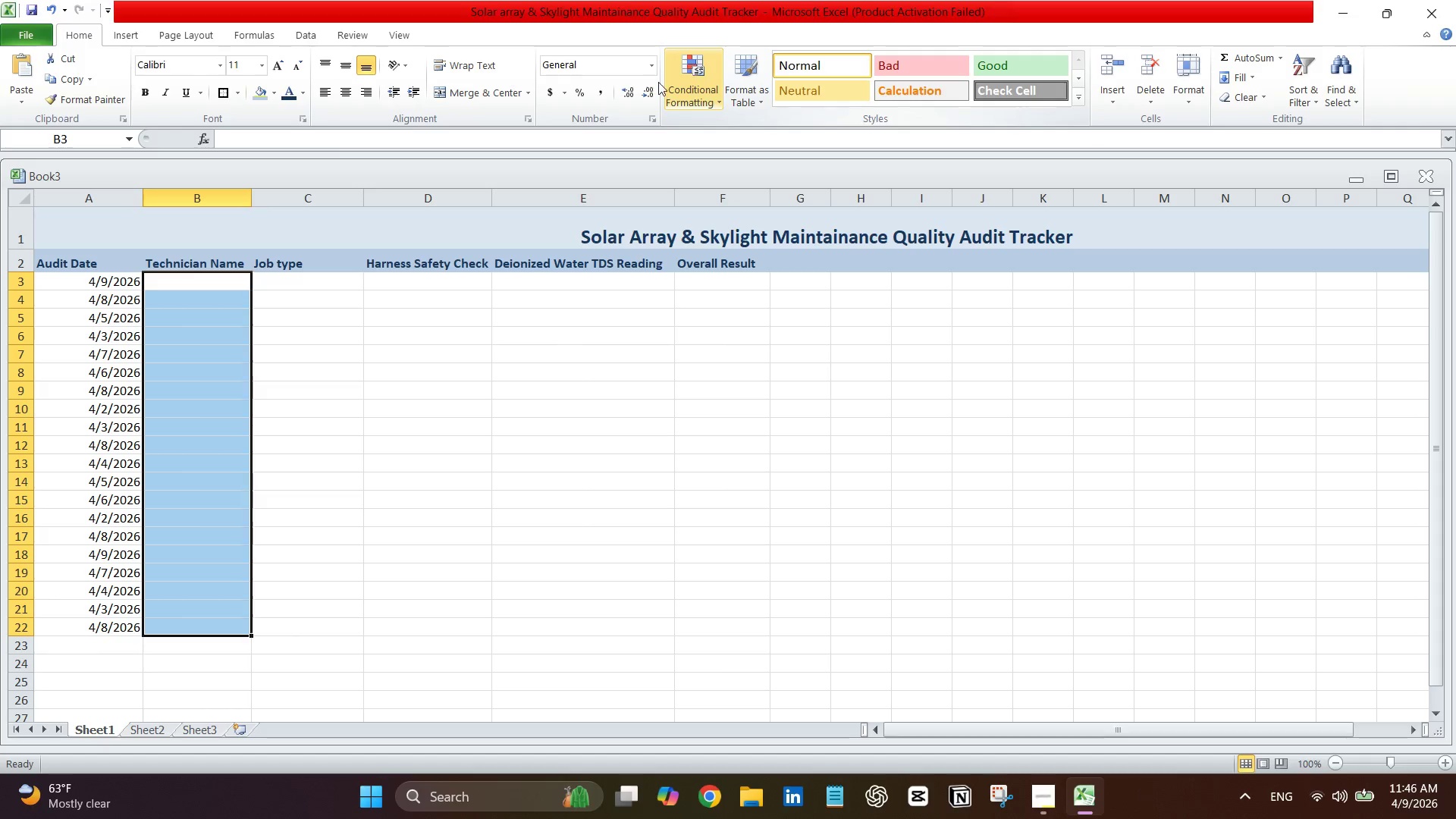 
wait(5.17)
 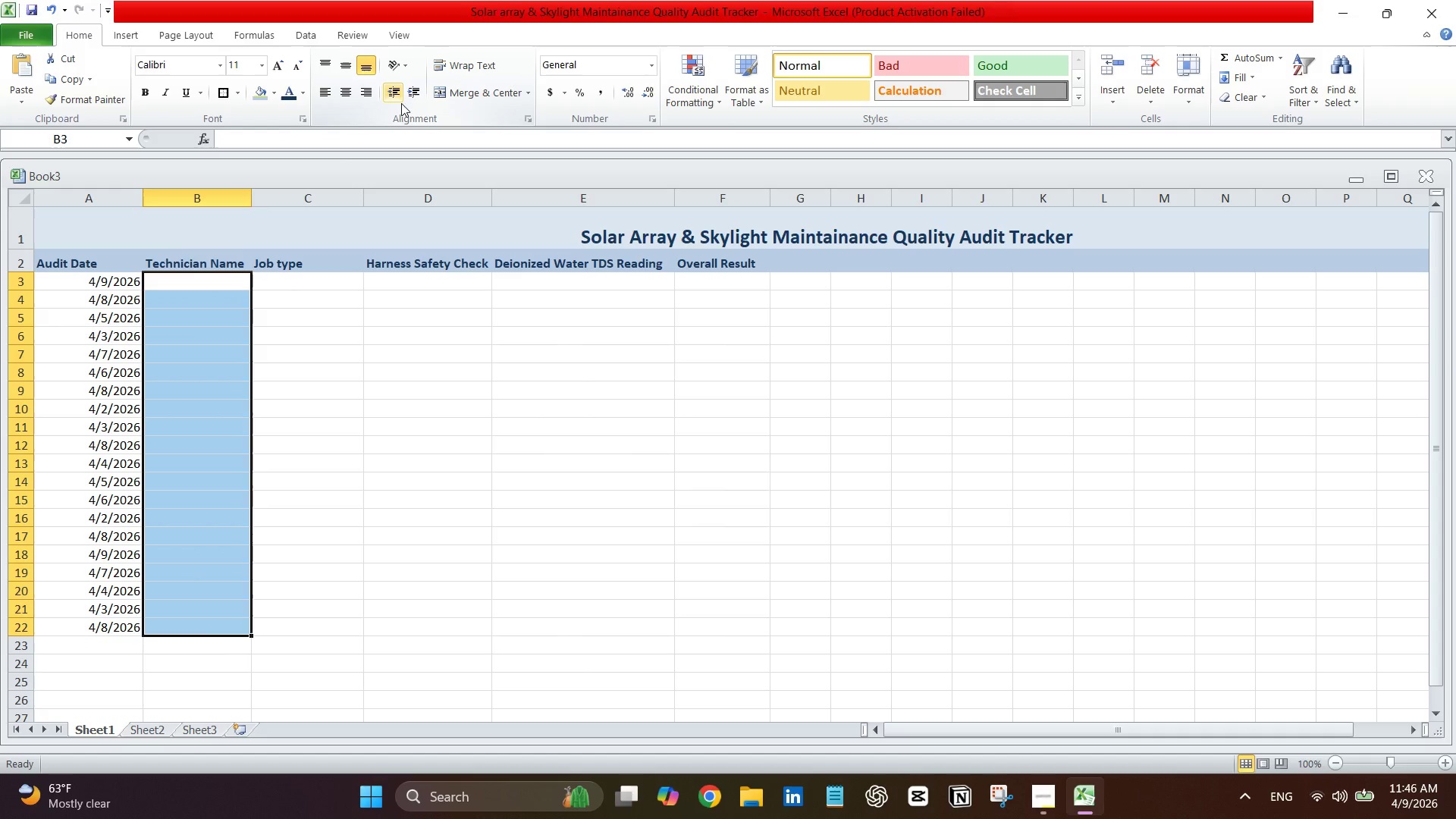 
left_click([294, 38])
 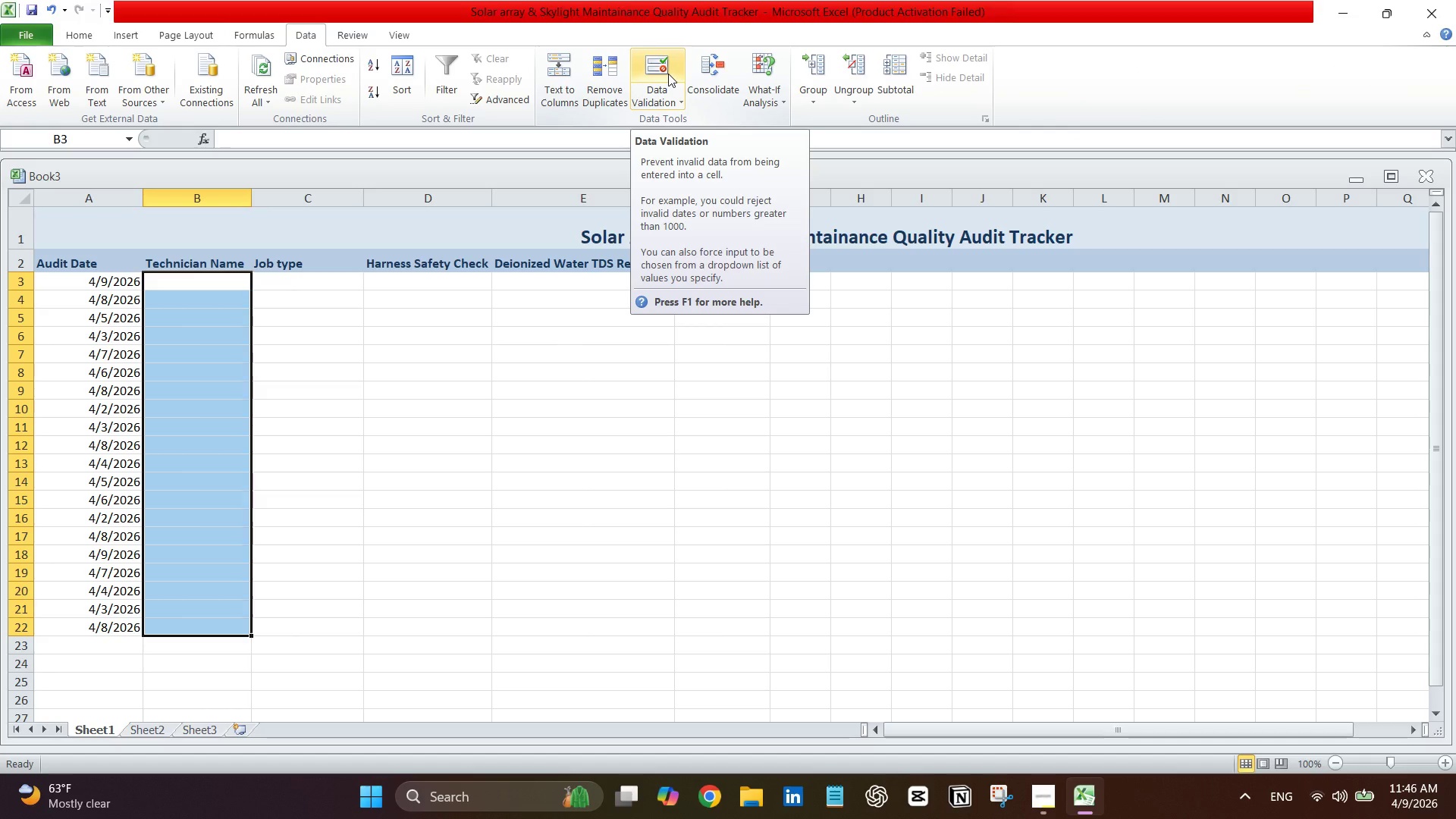 
left_click([667, 71])
 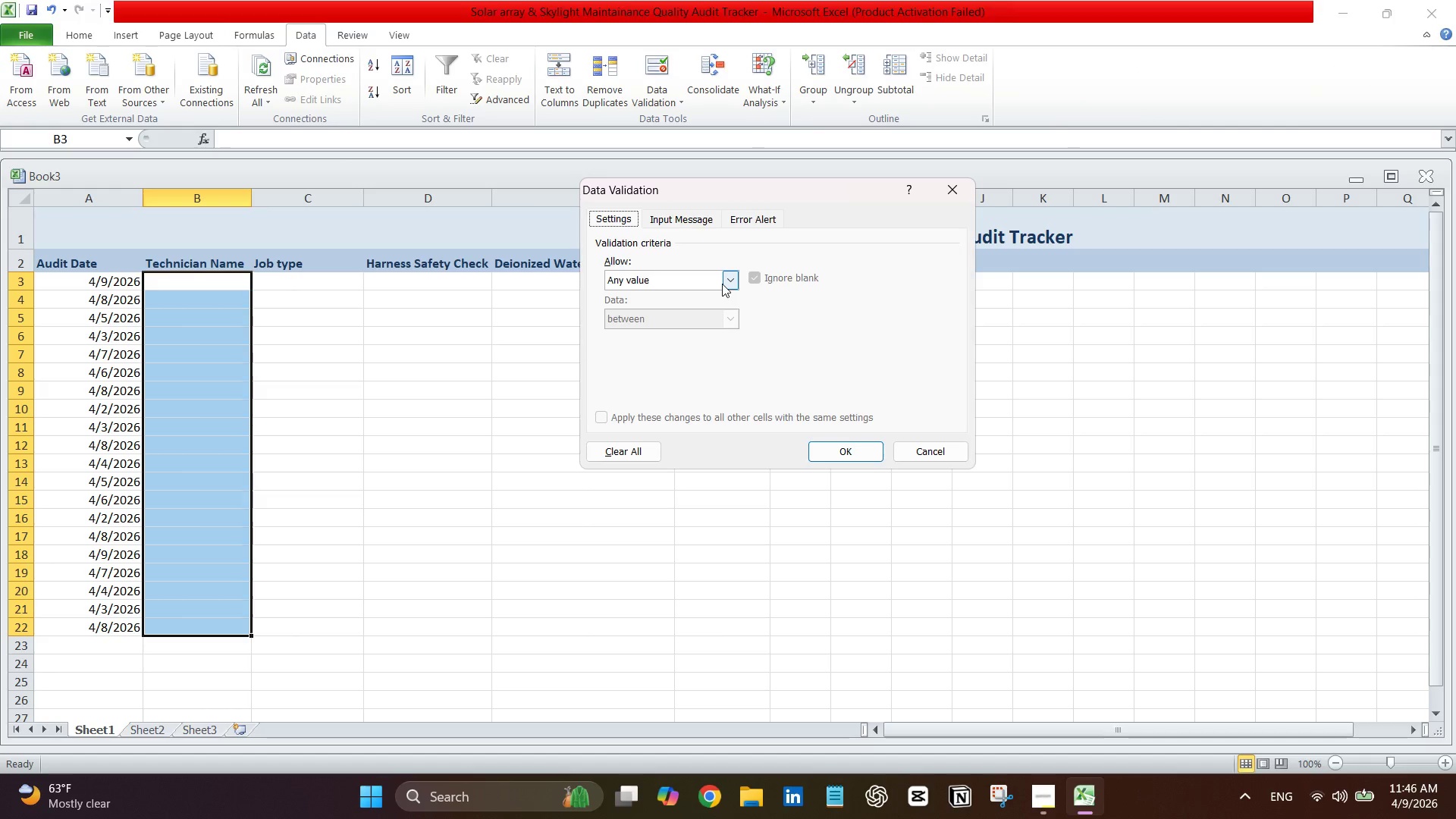 
left_click([730, 281])
 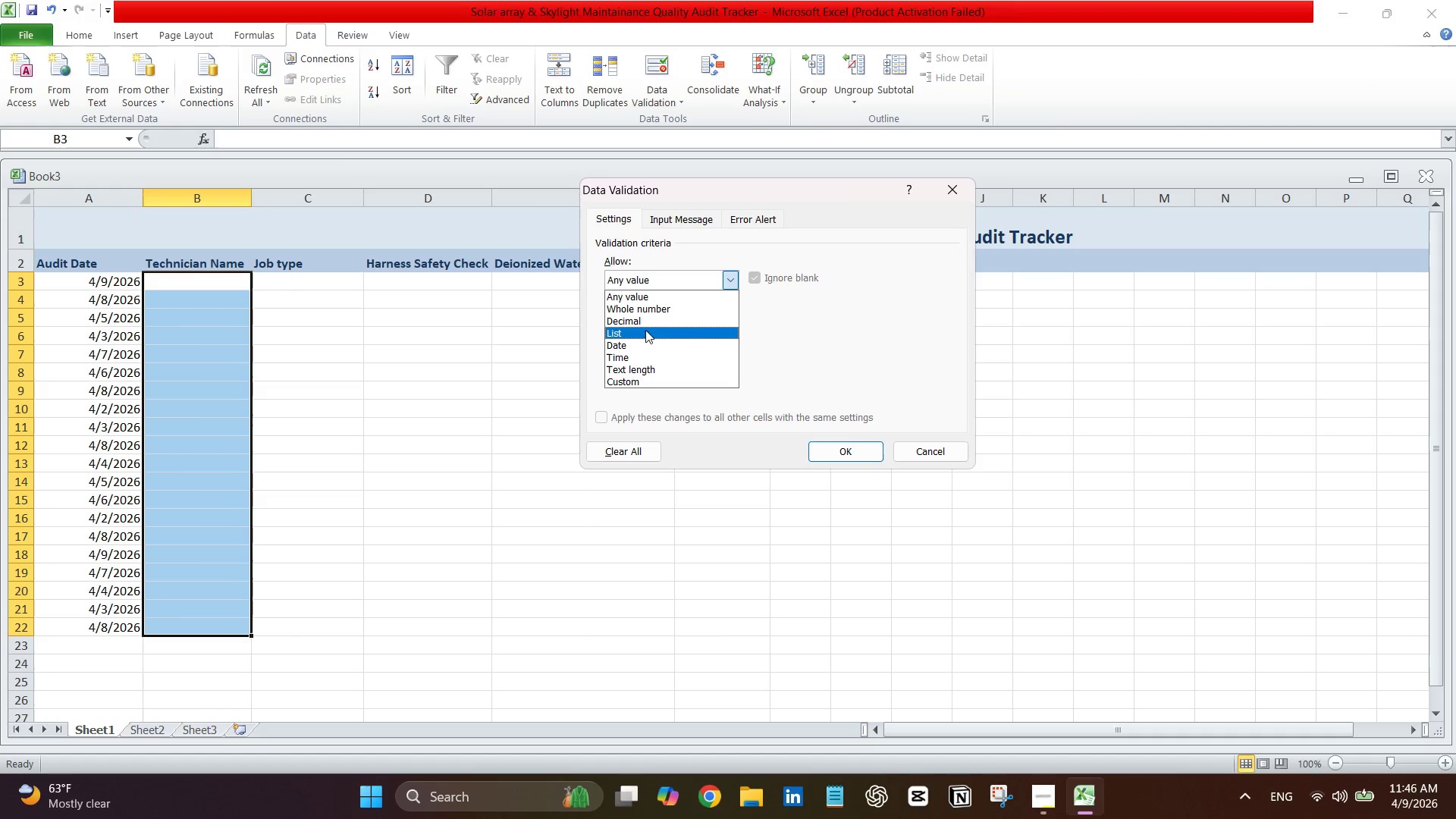 
left_click([645, 332])
 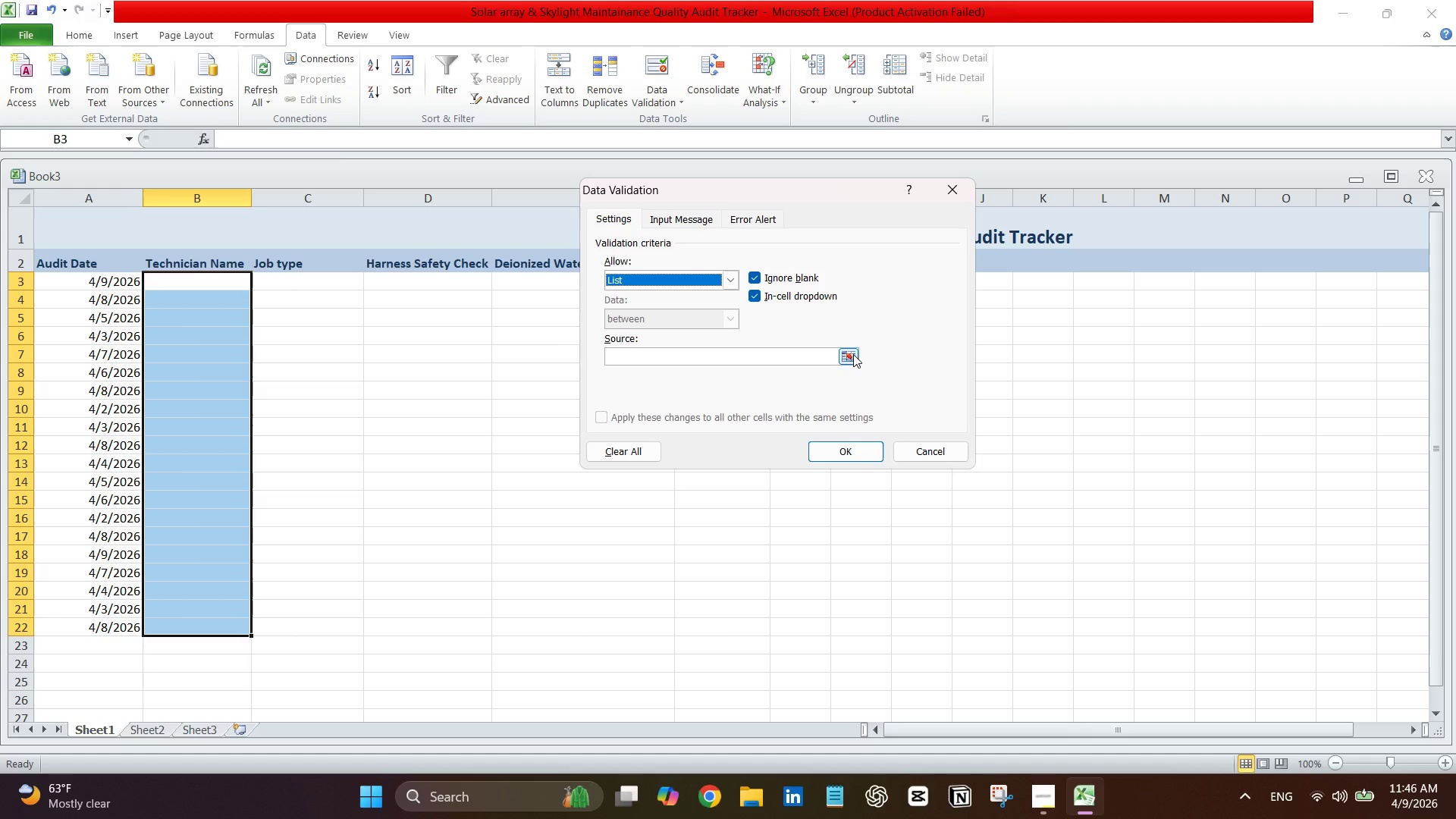 
left_click([853, 353])
 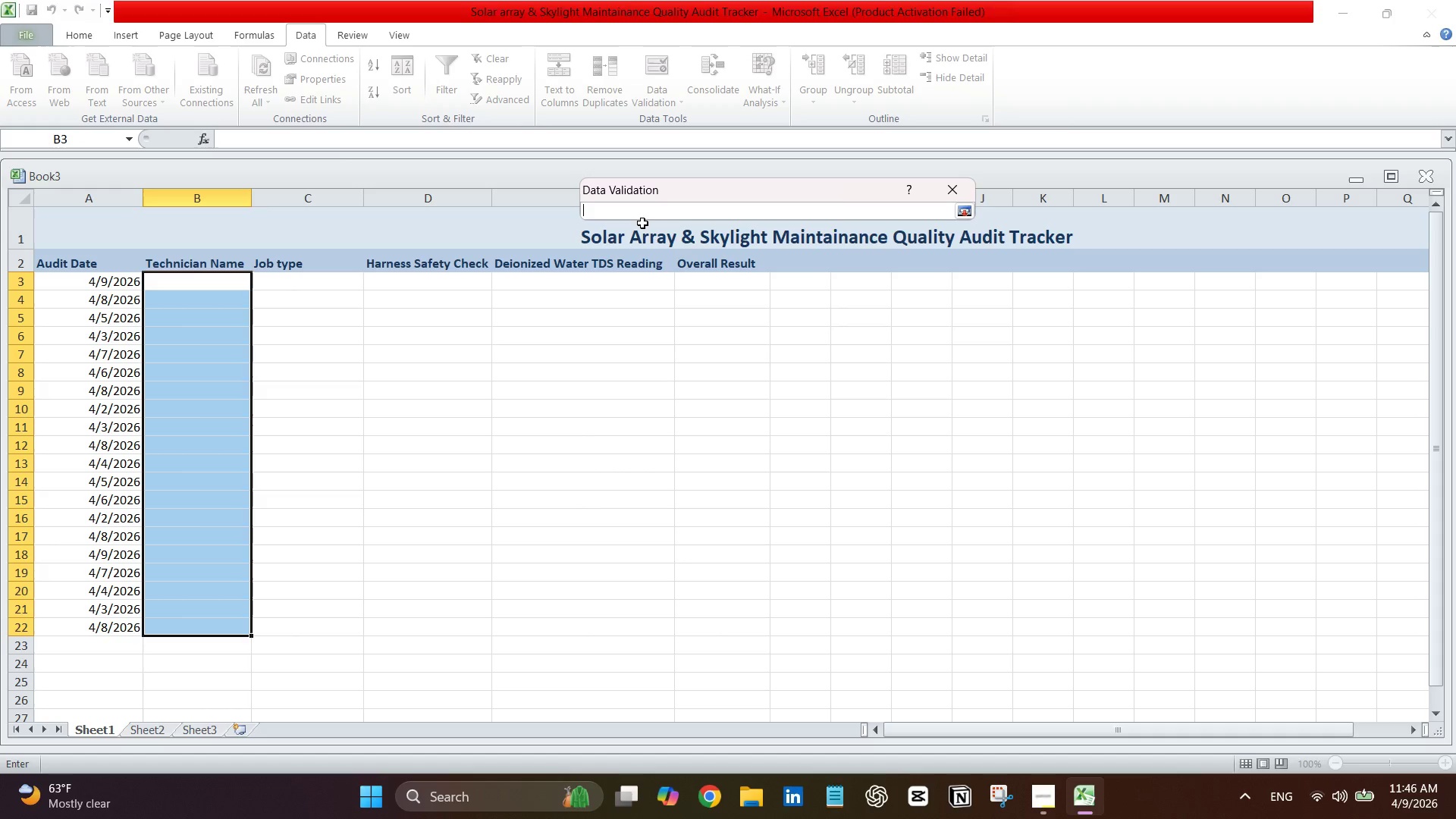 
type(Mark,)
 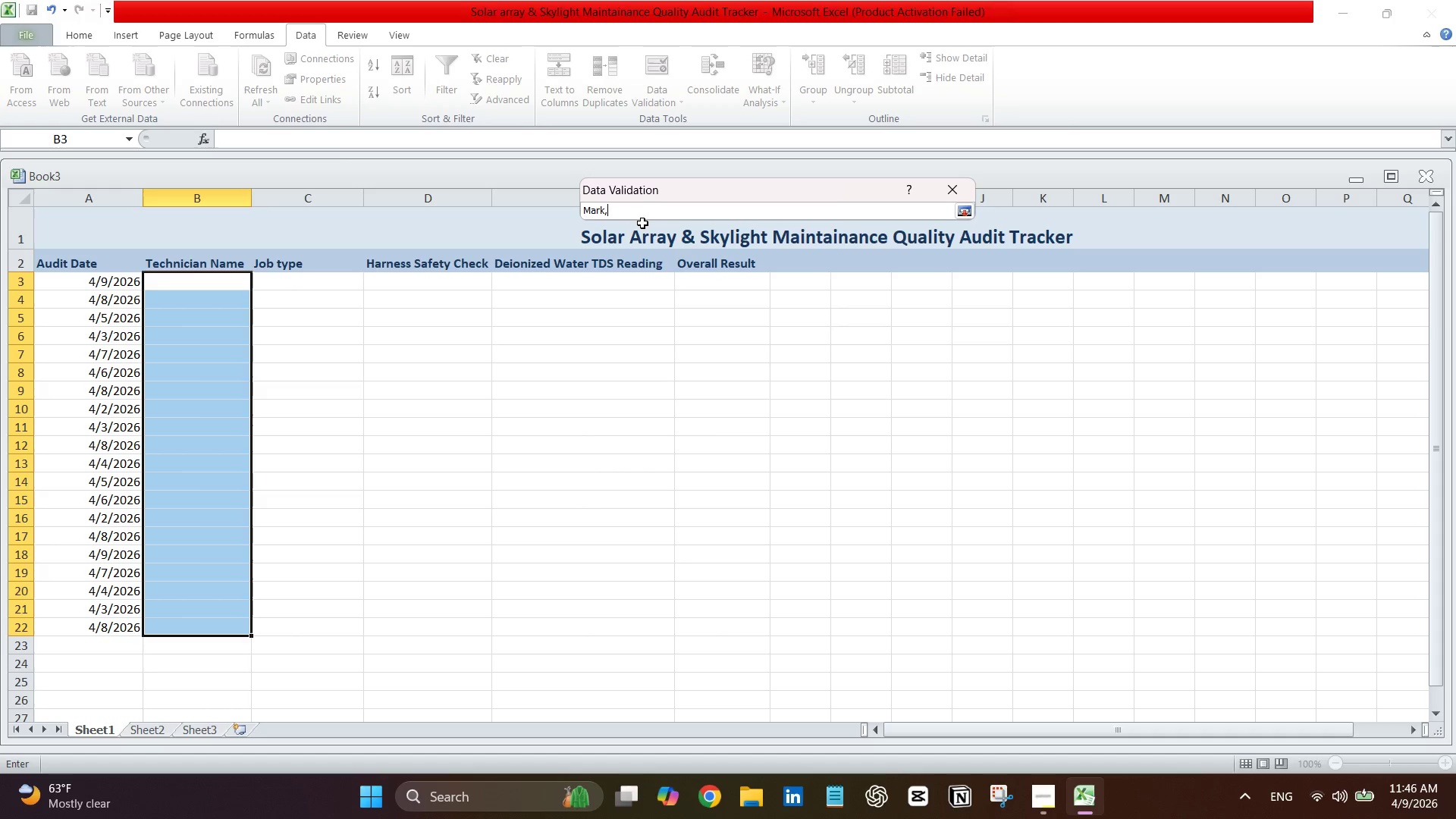 
type(Kendall,)
 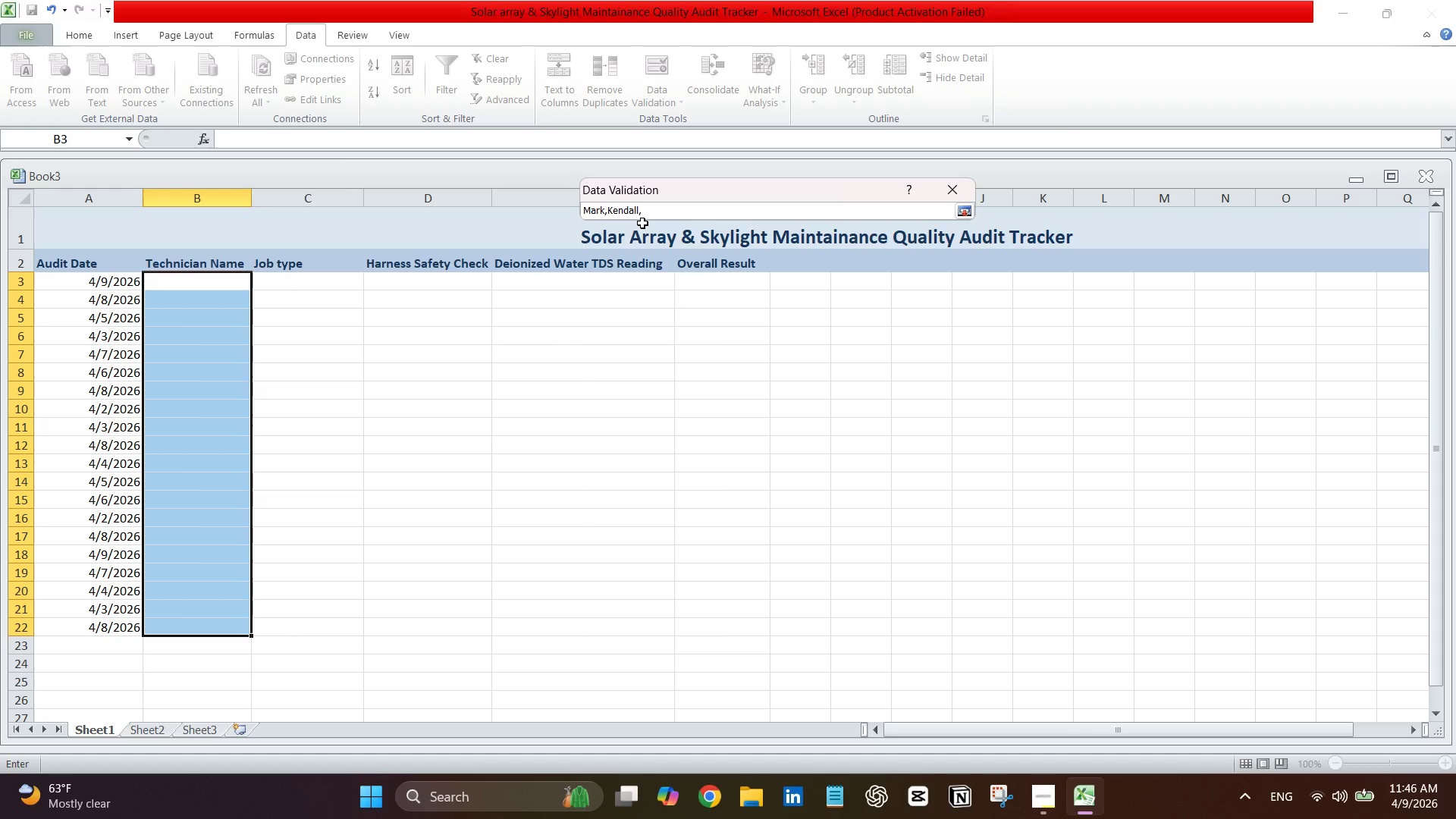 
type(Nicole,)
 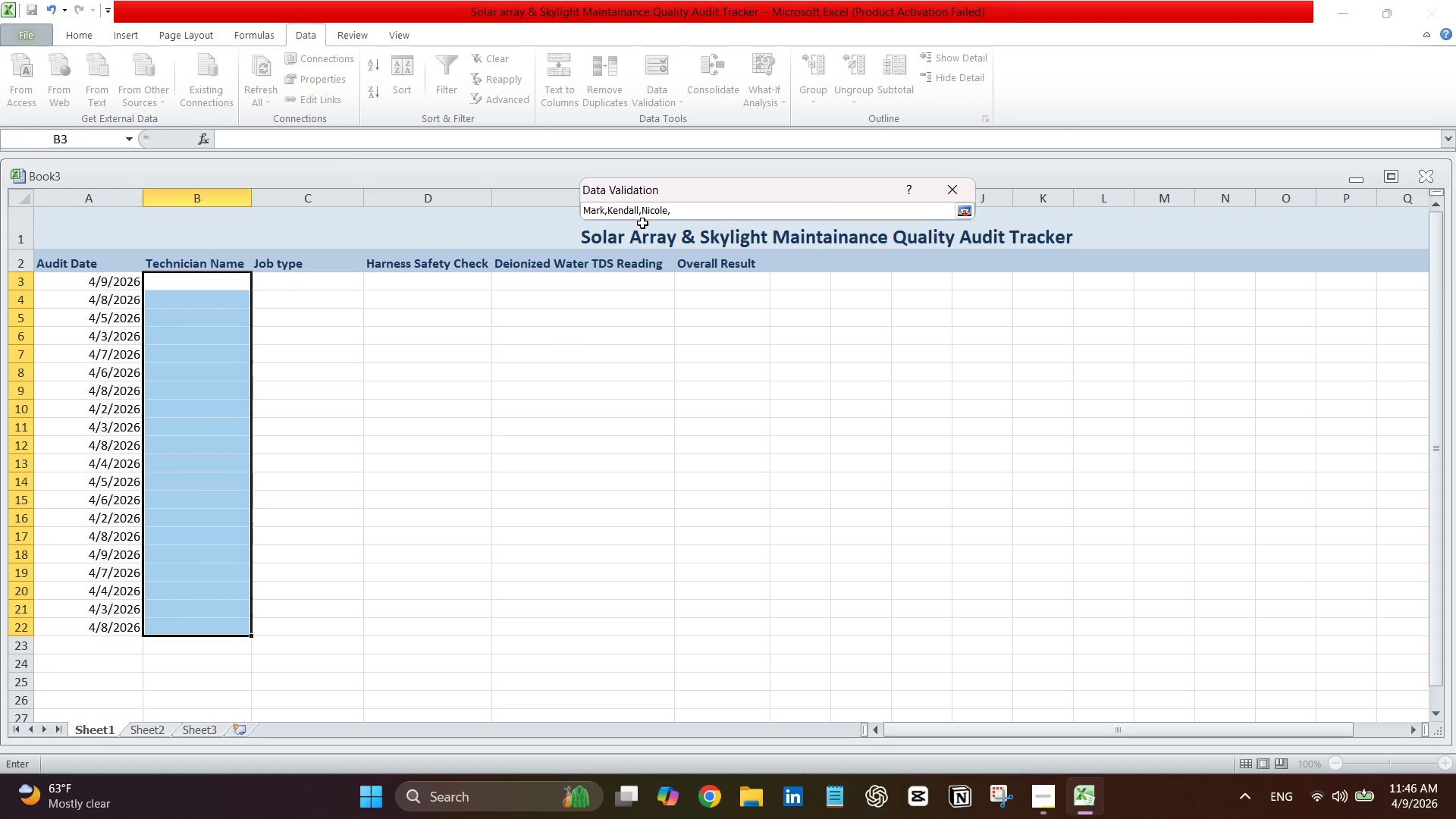 
type(Sheldom)
key(Backspace)
type(n)
 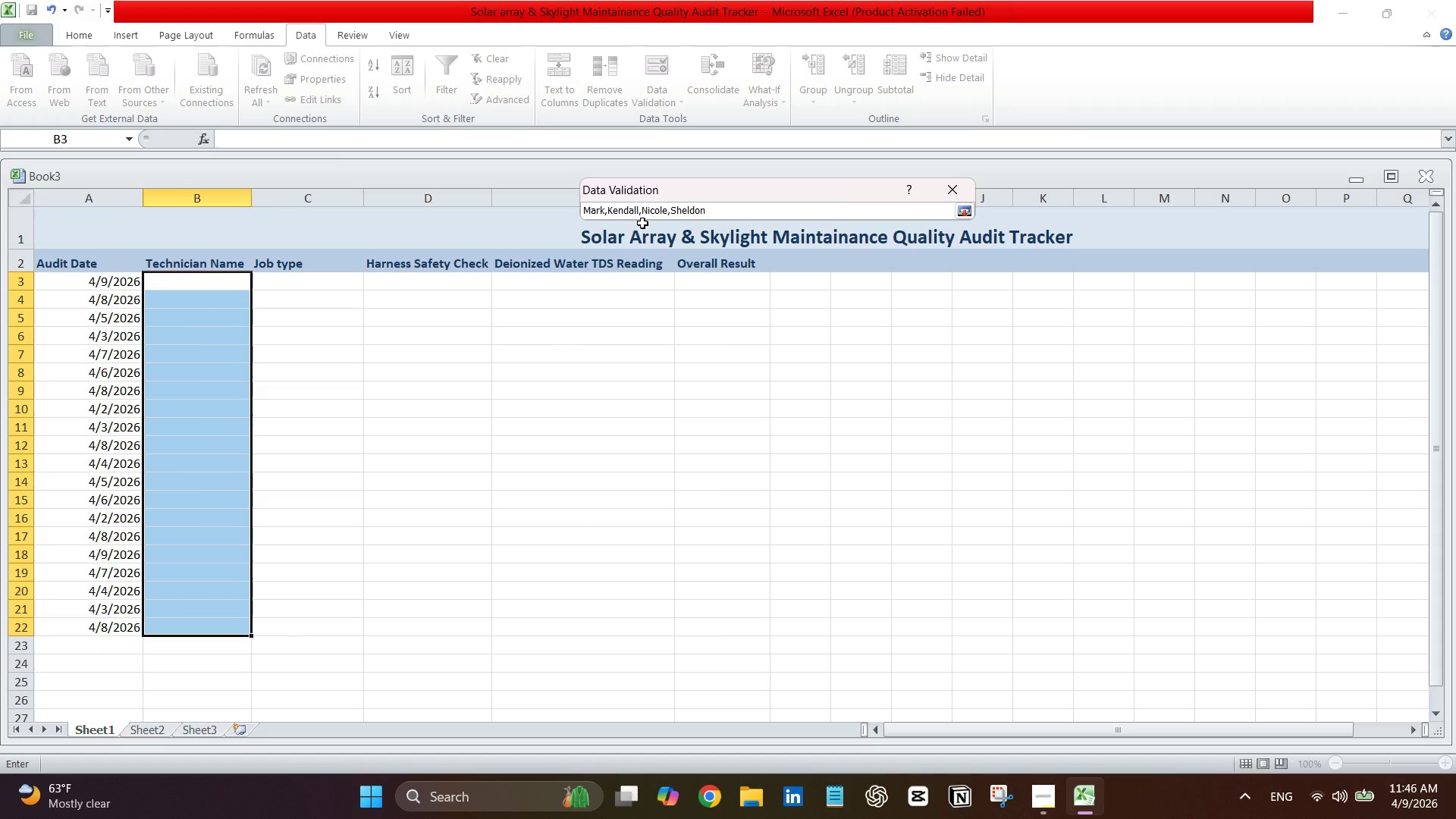 
wait(8.94)
 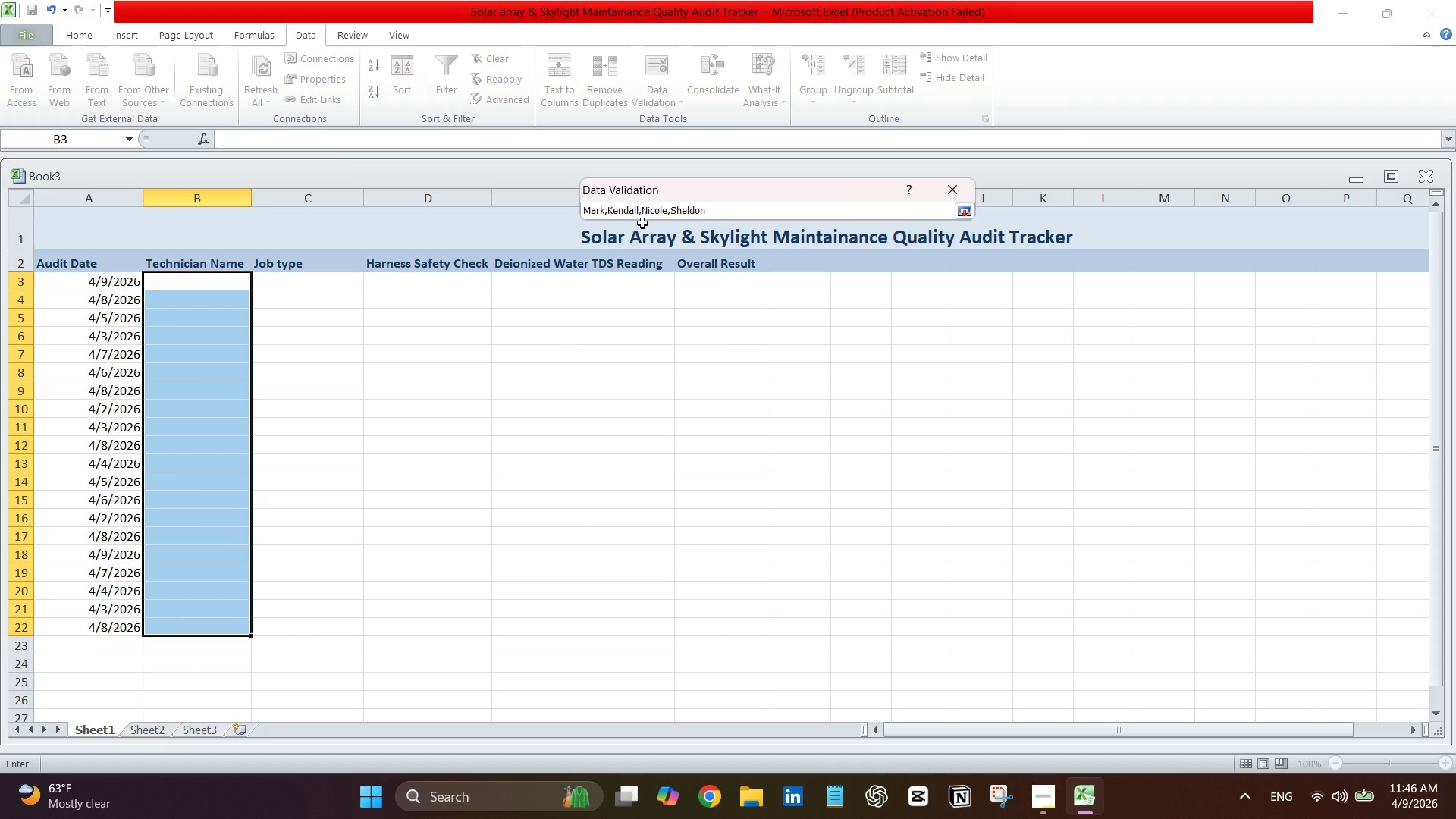 
key(Enter)
 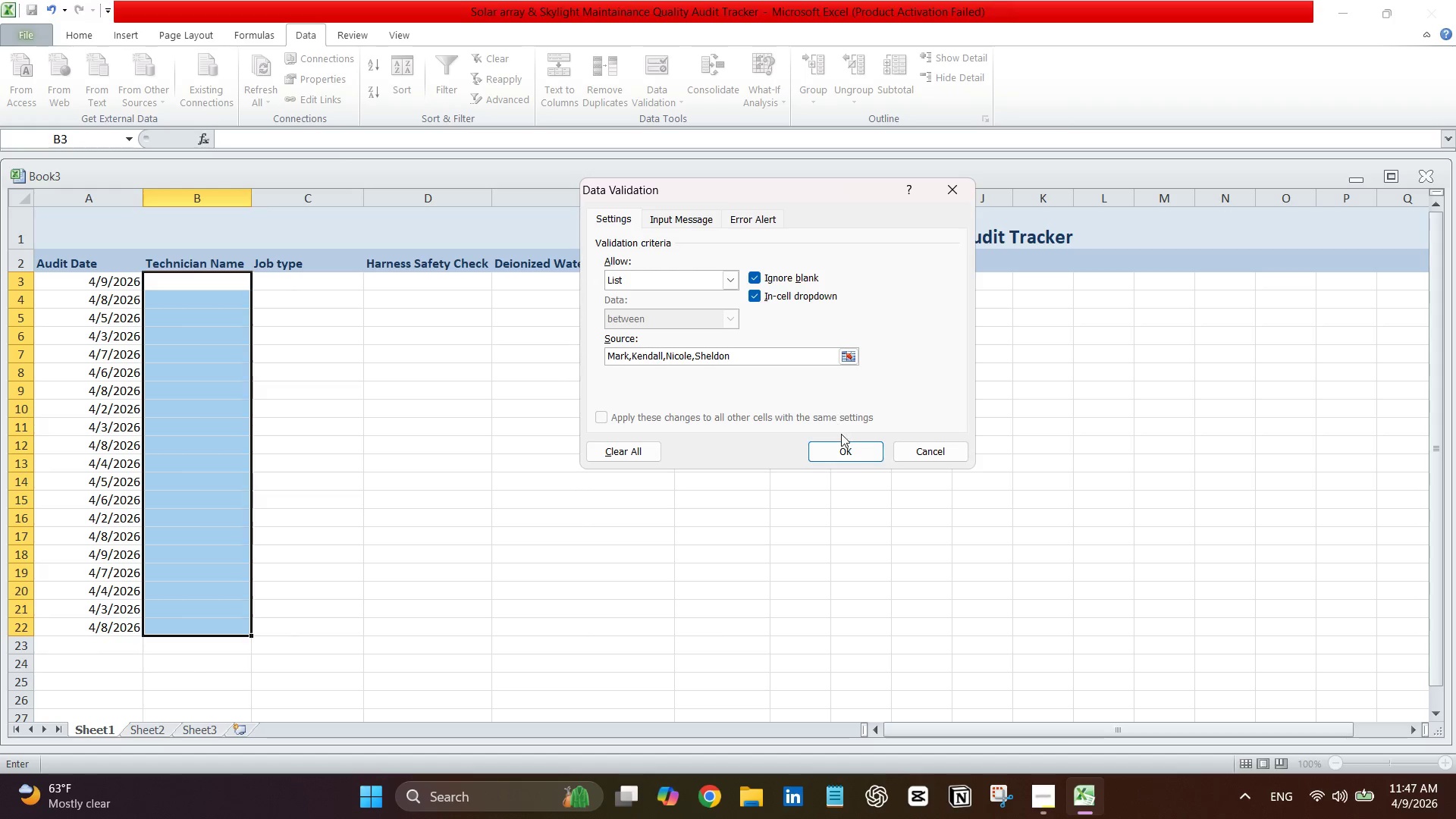 
left_click([850, 447])
 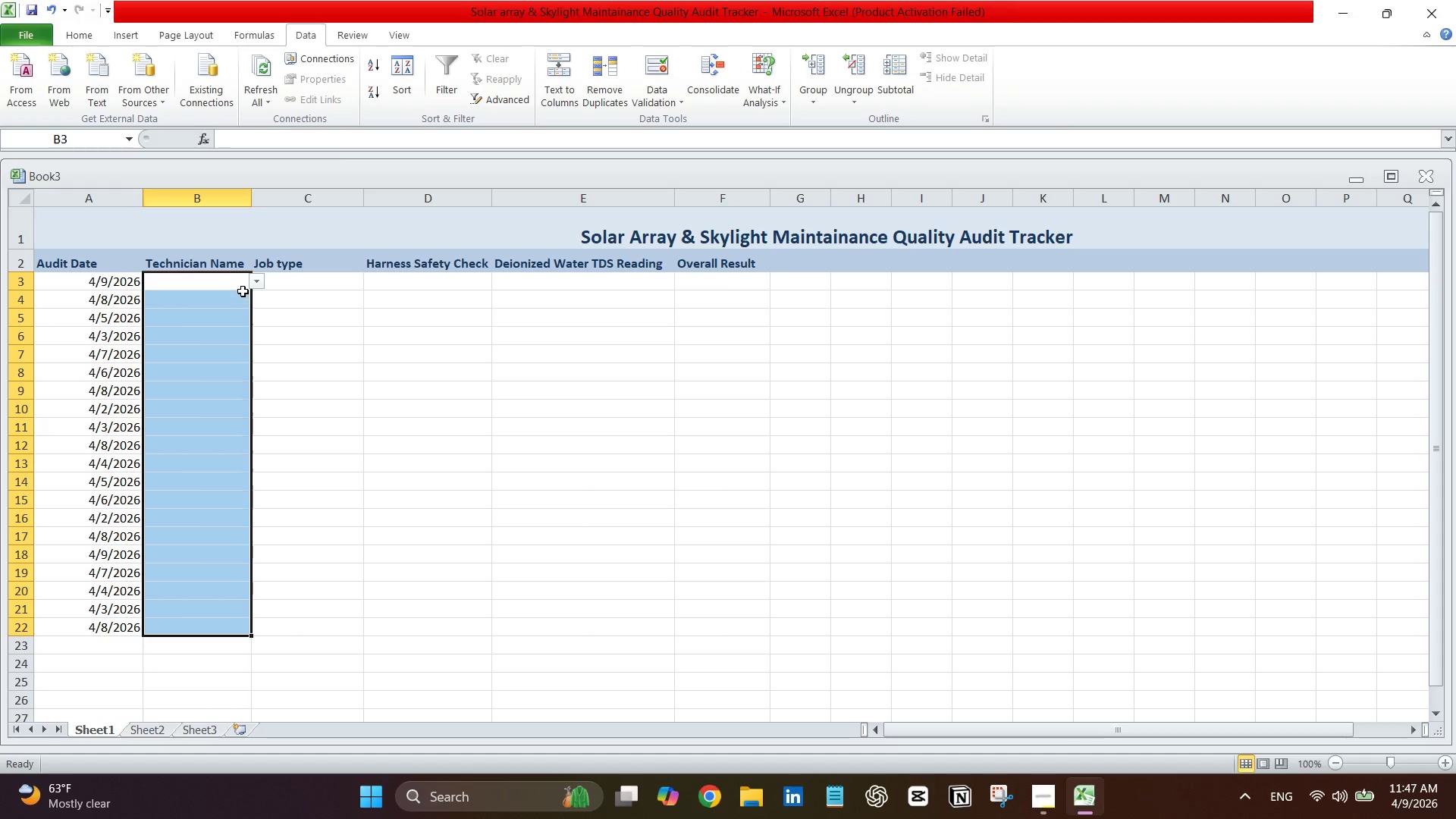 
left_click([240, 282])
 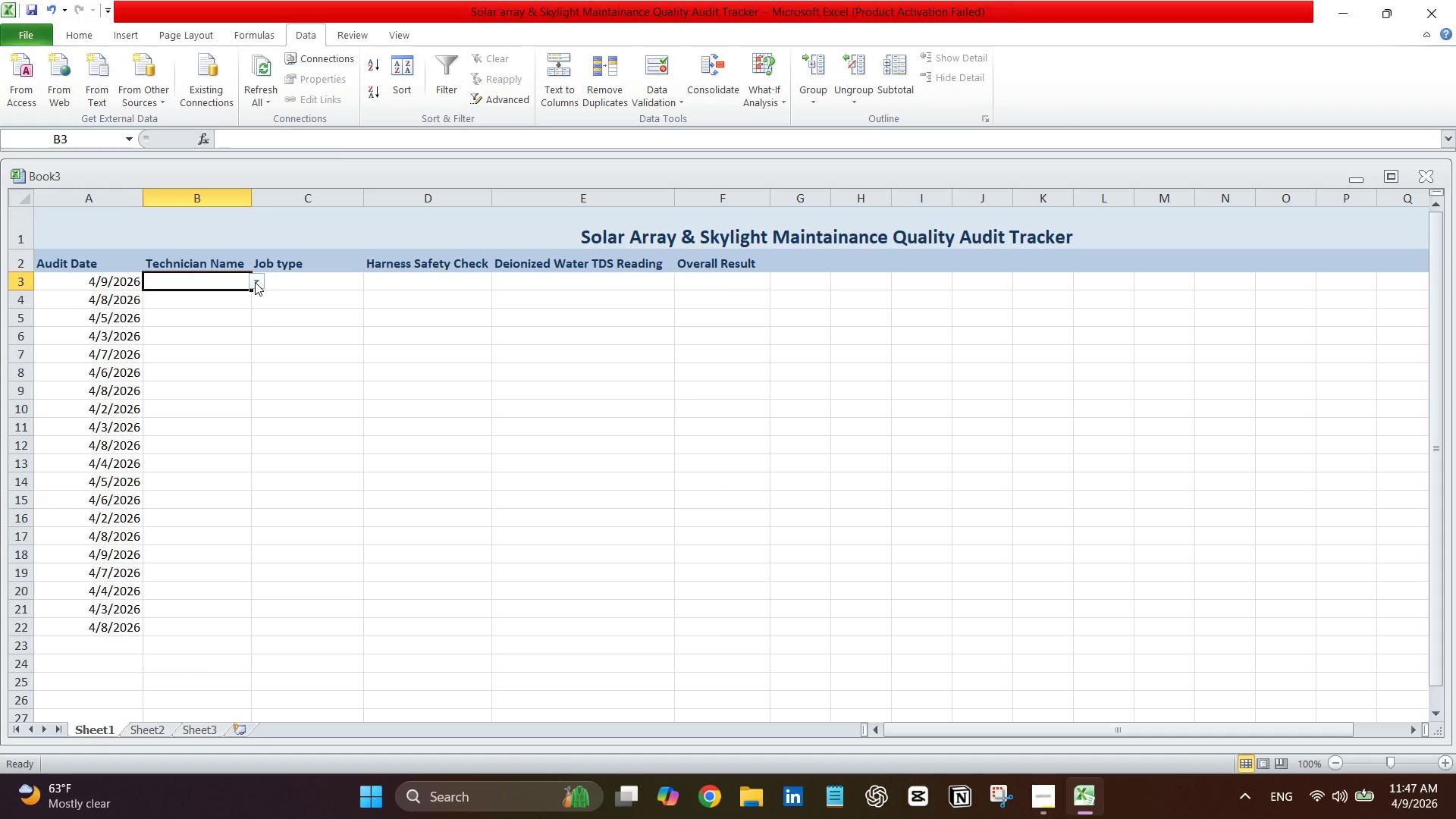 
left_click([255, 282])
 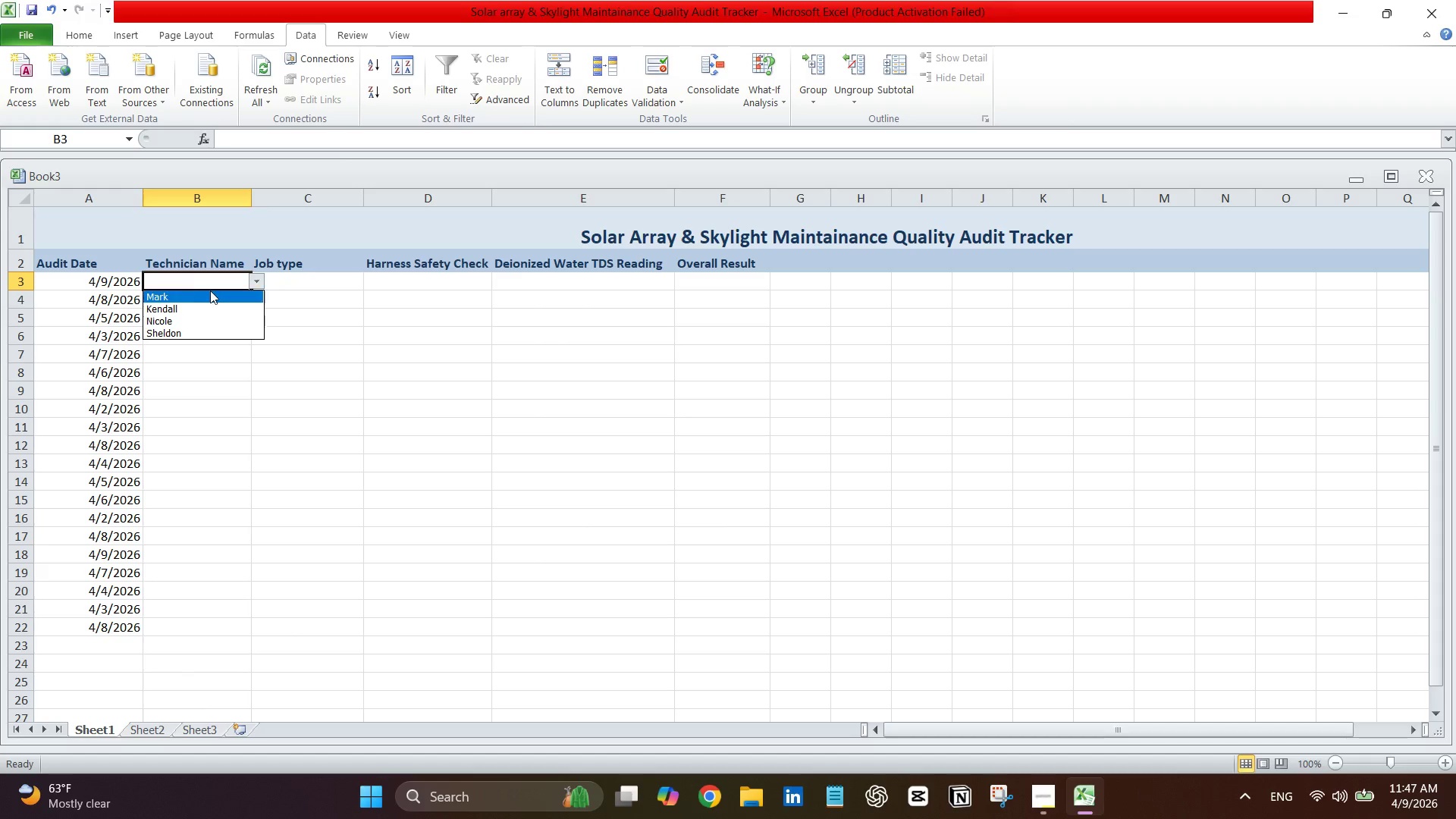 
left_click([193, 290])
 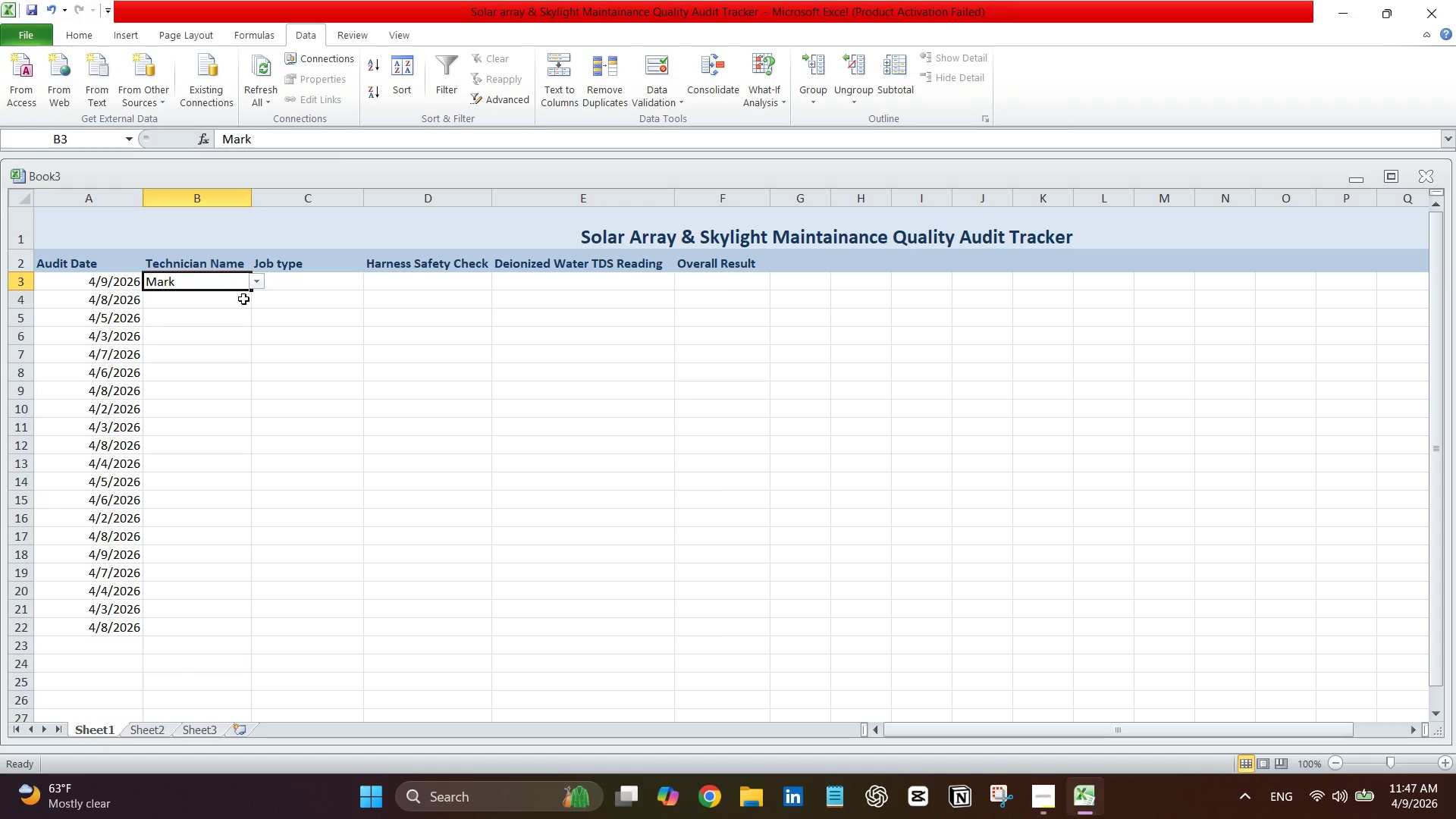 
left_click([243, 300])
 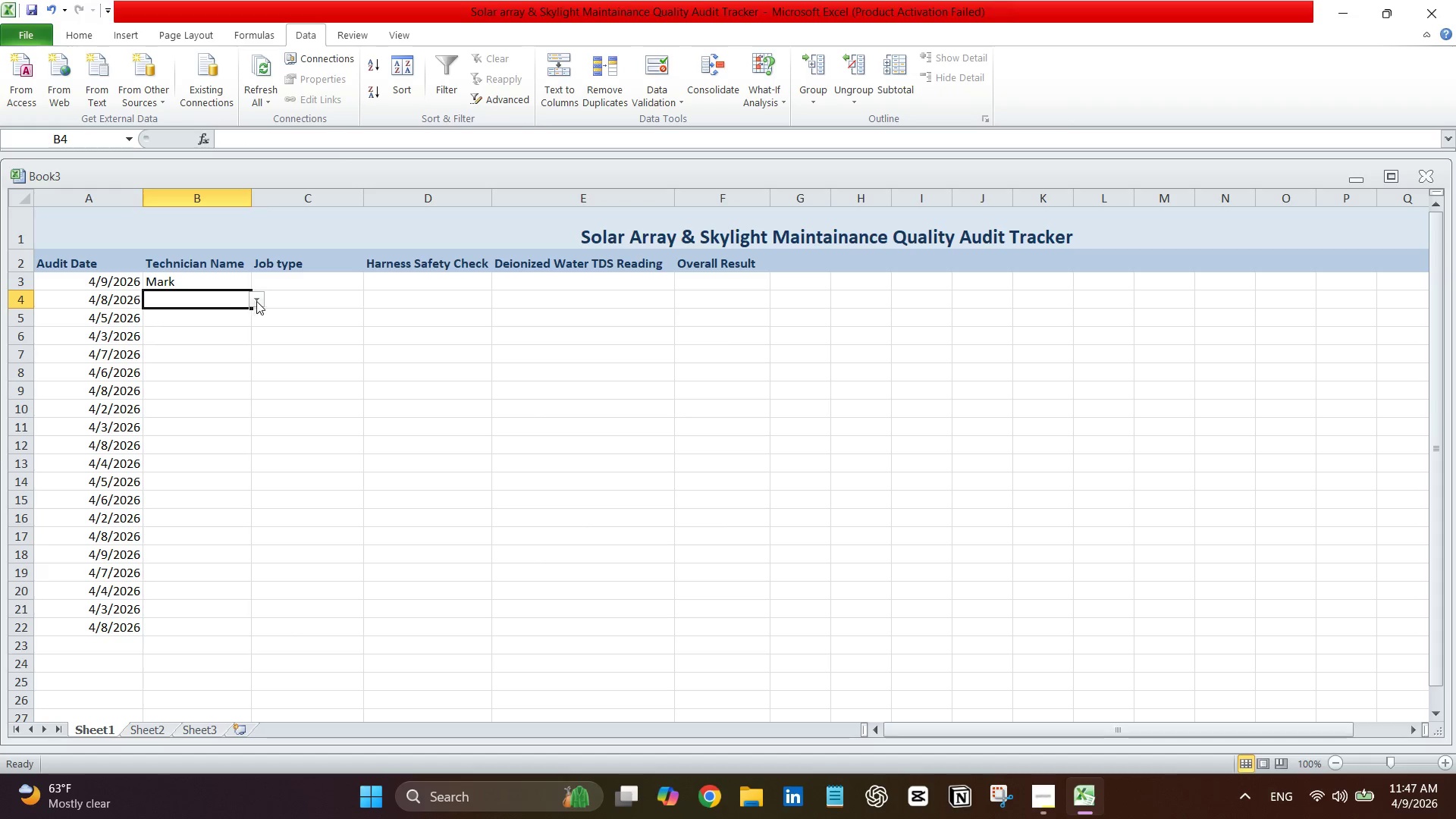 
left_click([256, 301])
 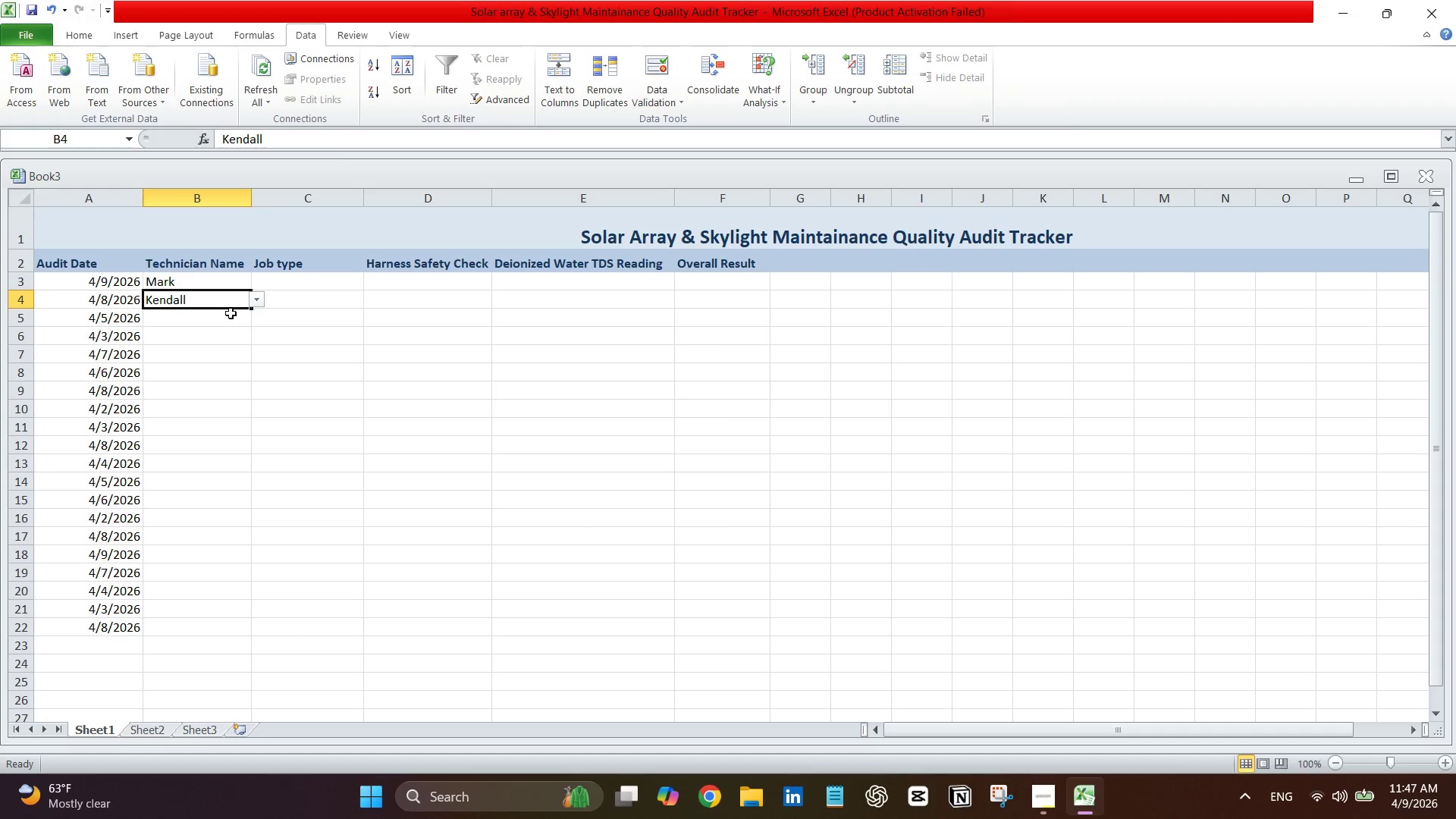 
double_click([231, 313])
 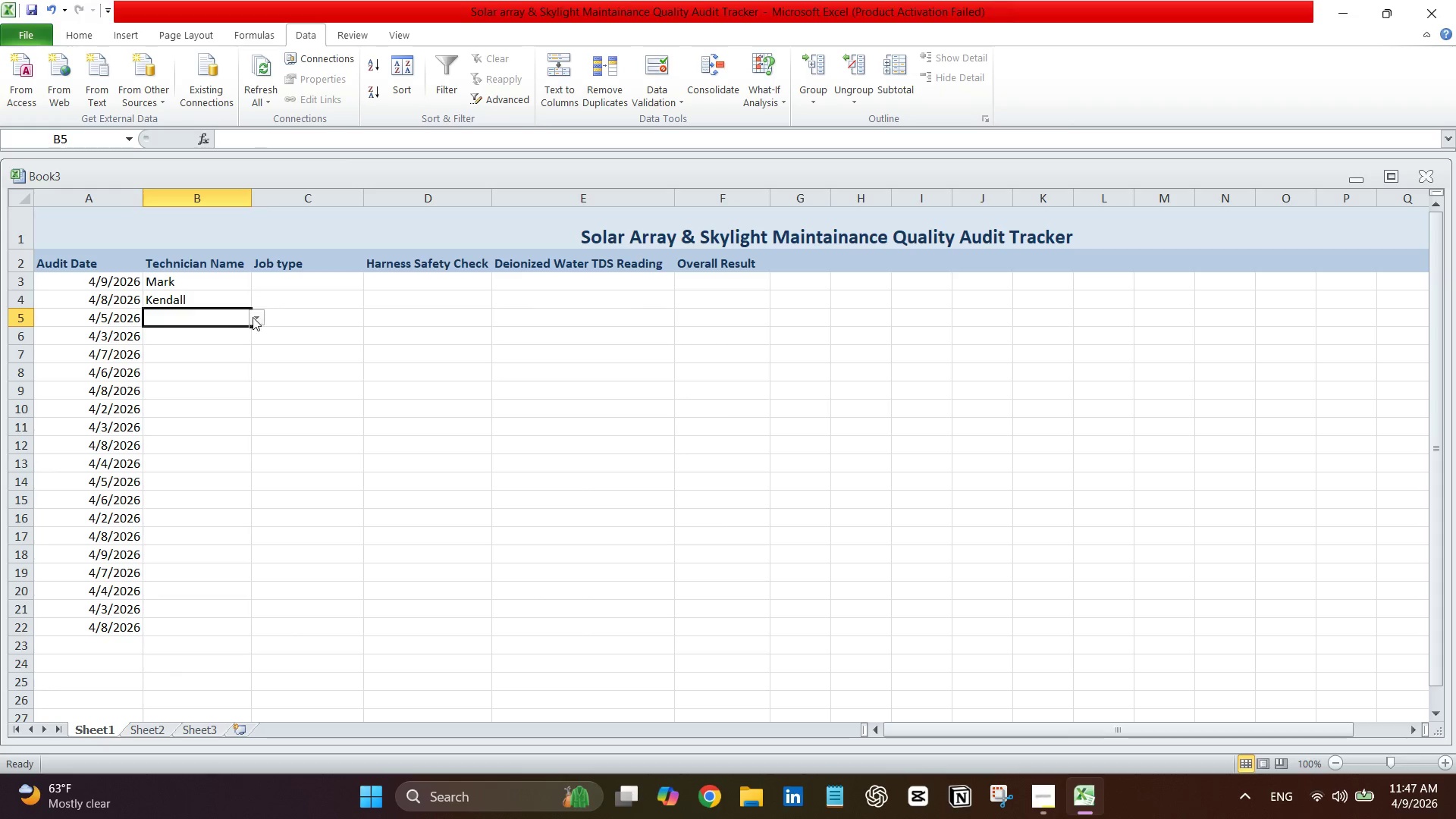 
left_click([253, 317])
 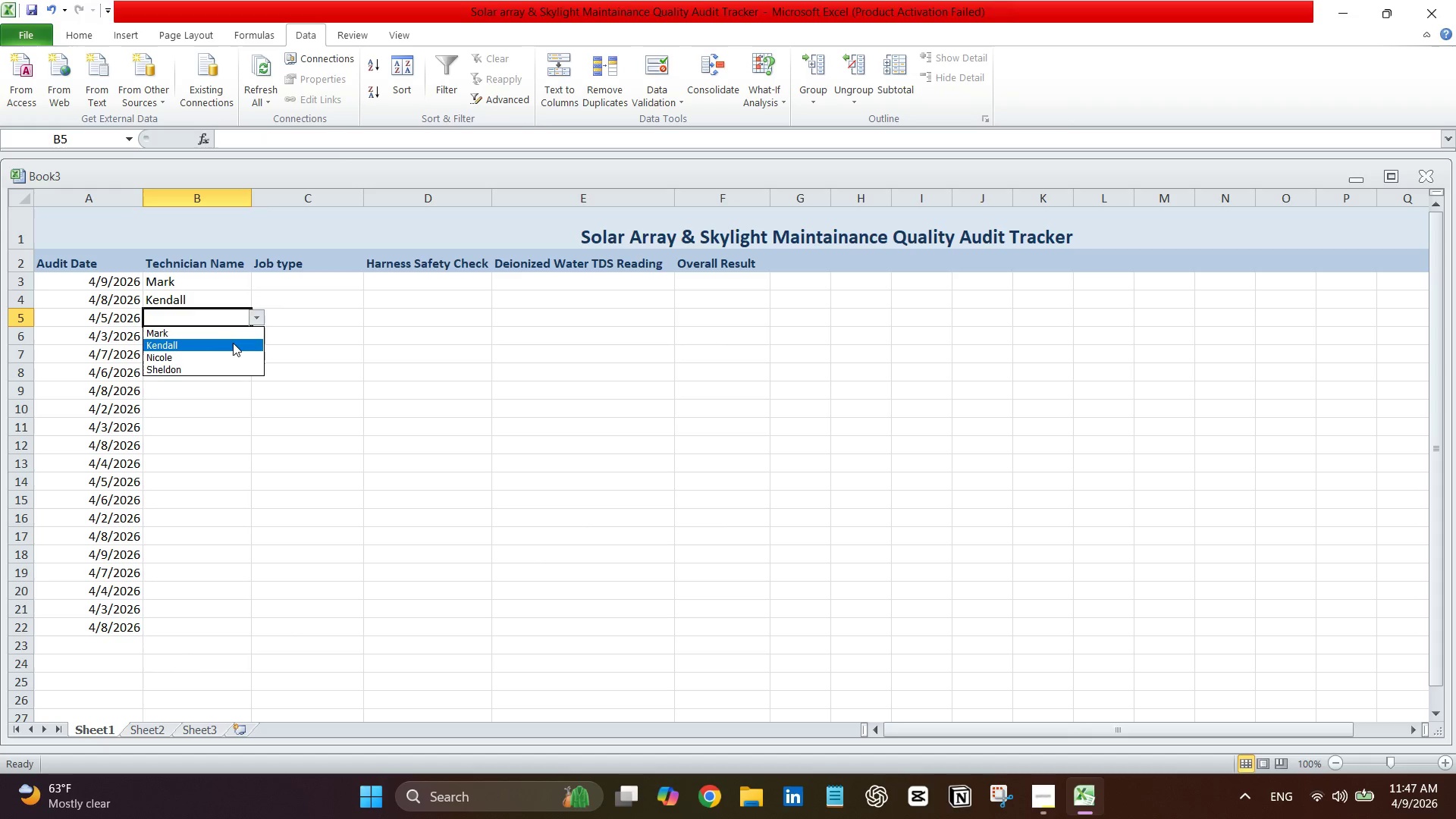 
left_click([231, 344])
 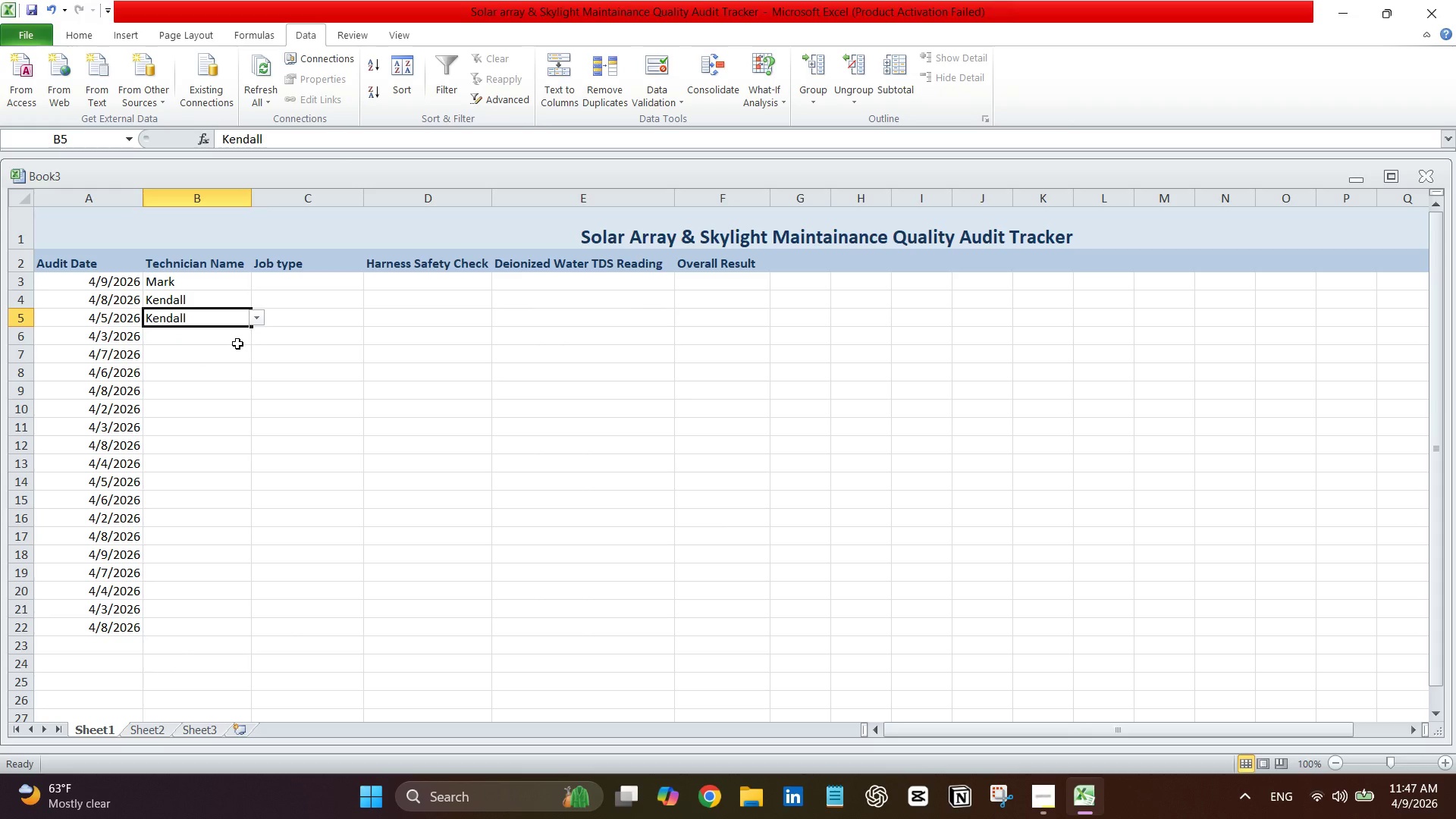 
left_click([237, 344])
 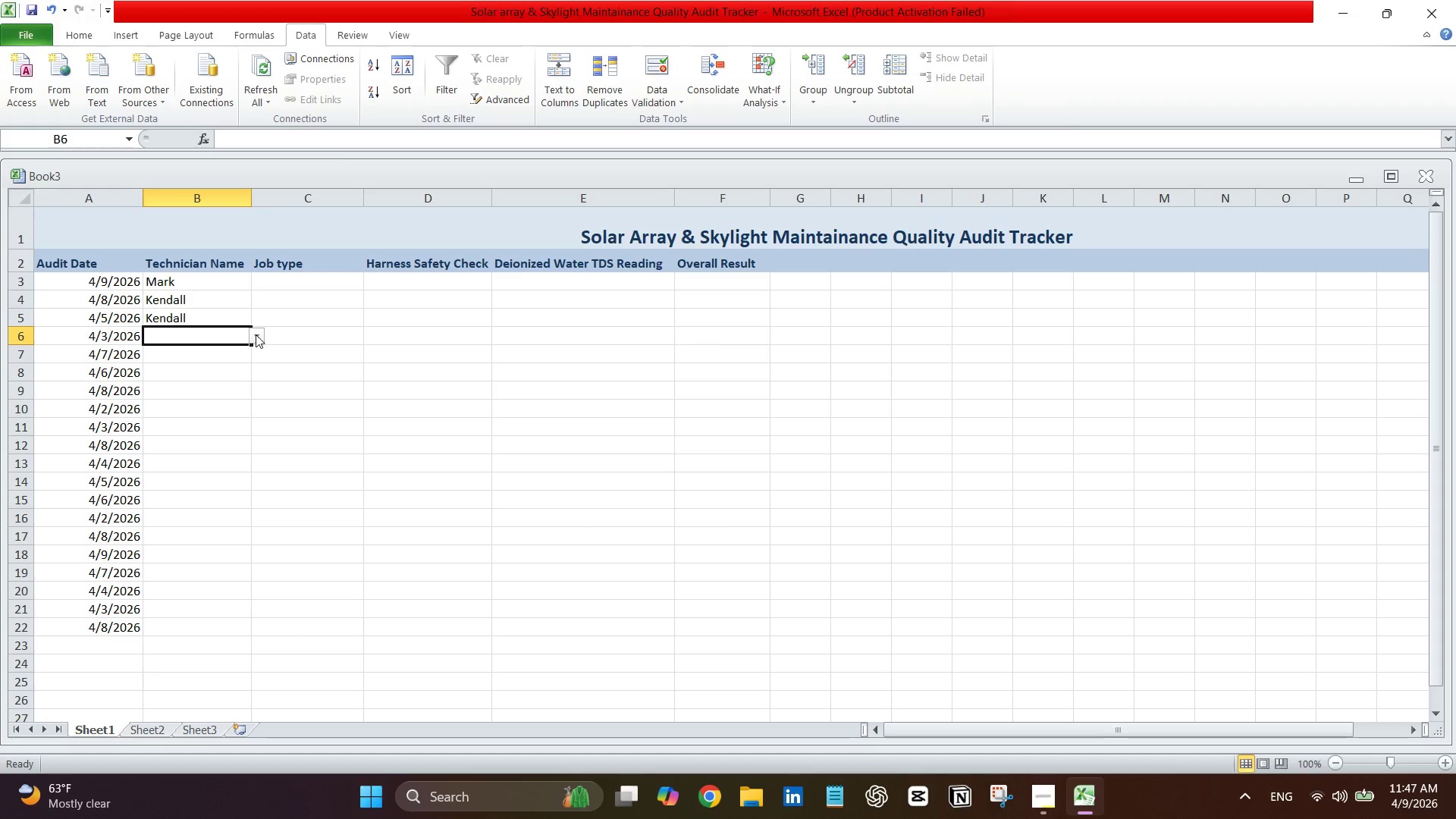 
left_click([258, 332])
 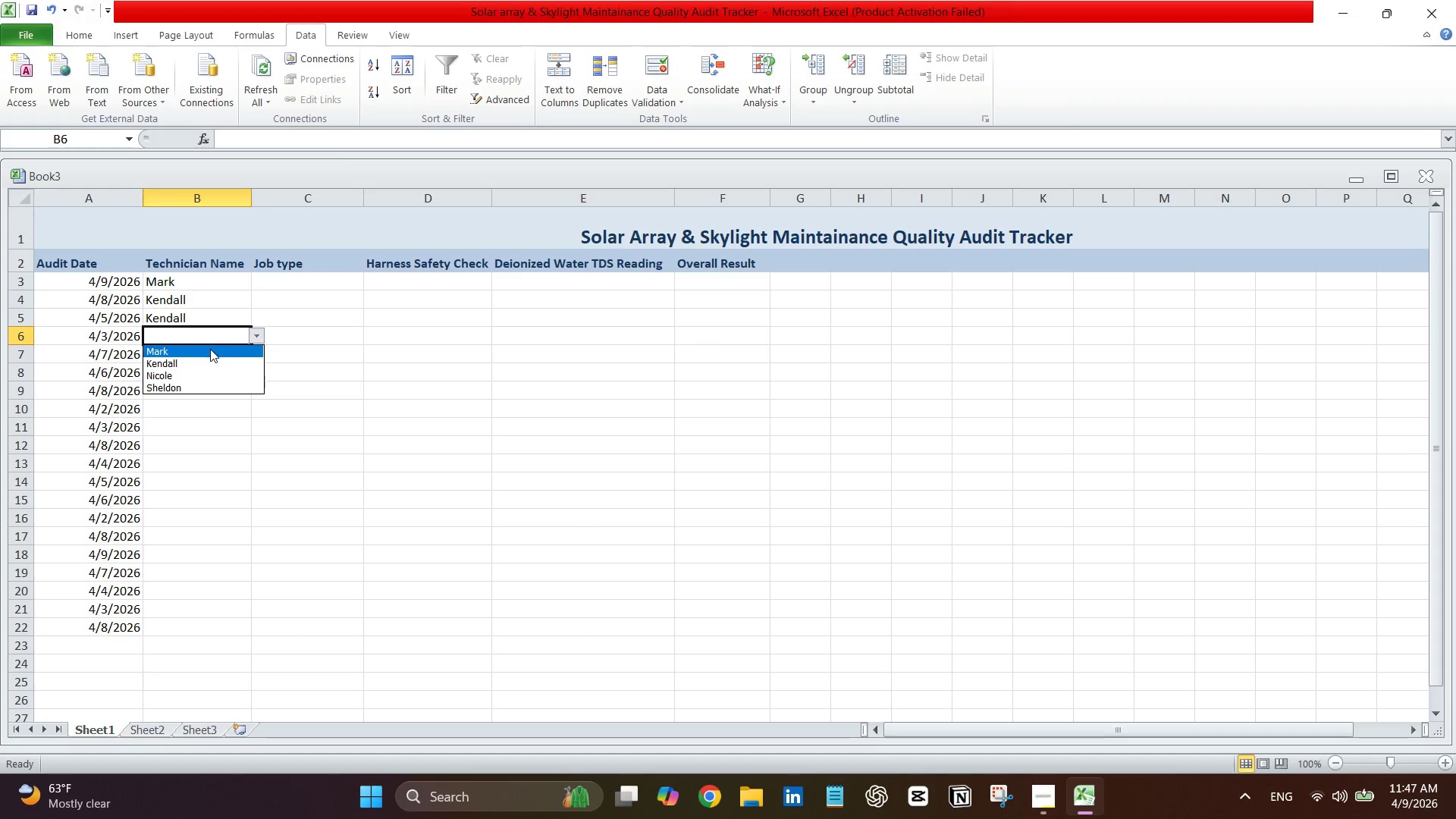 
left_click([210, 349])
 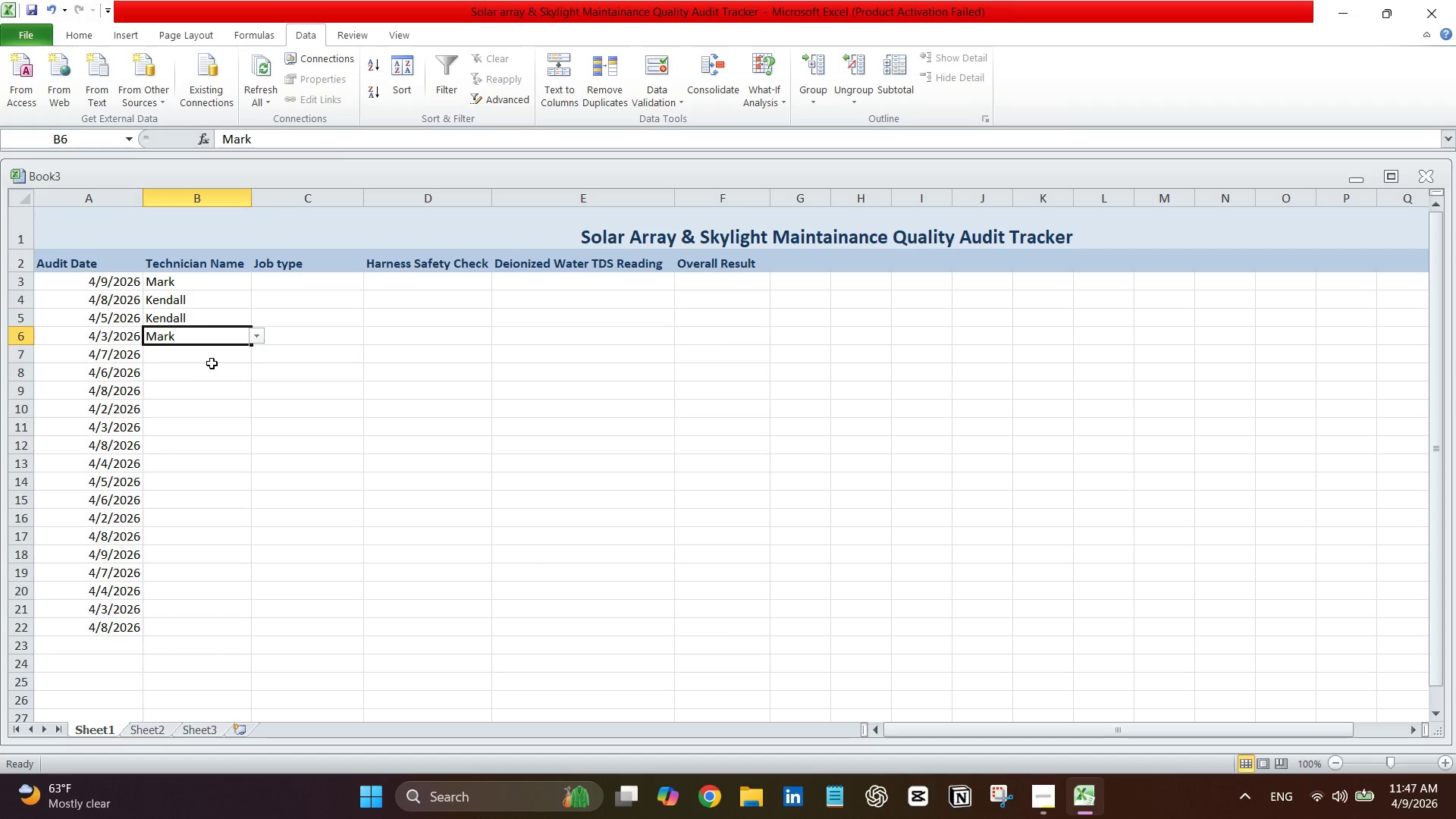 
left_click([212, 363])
 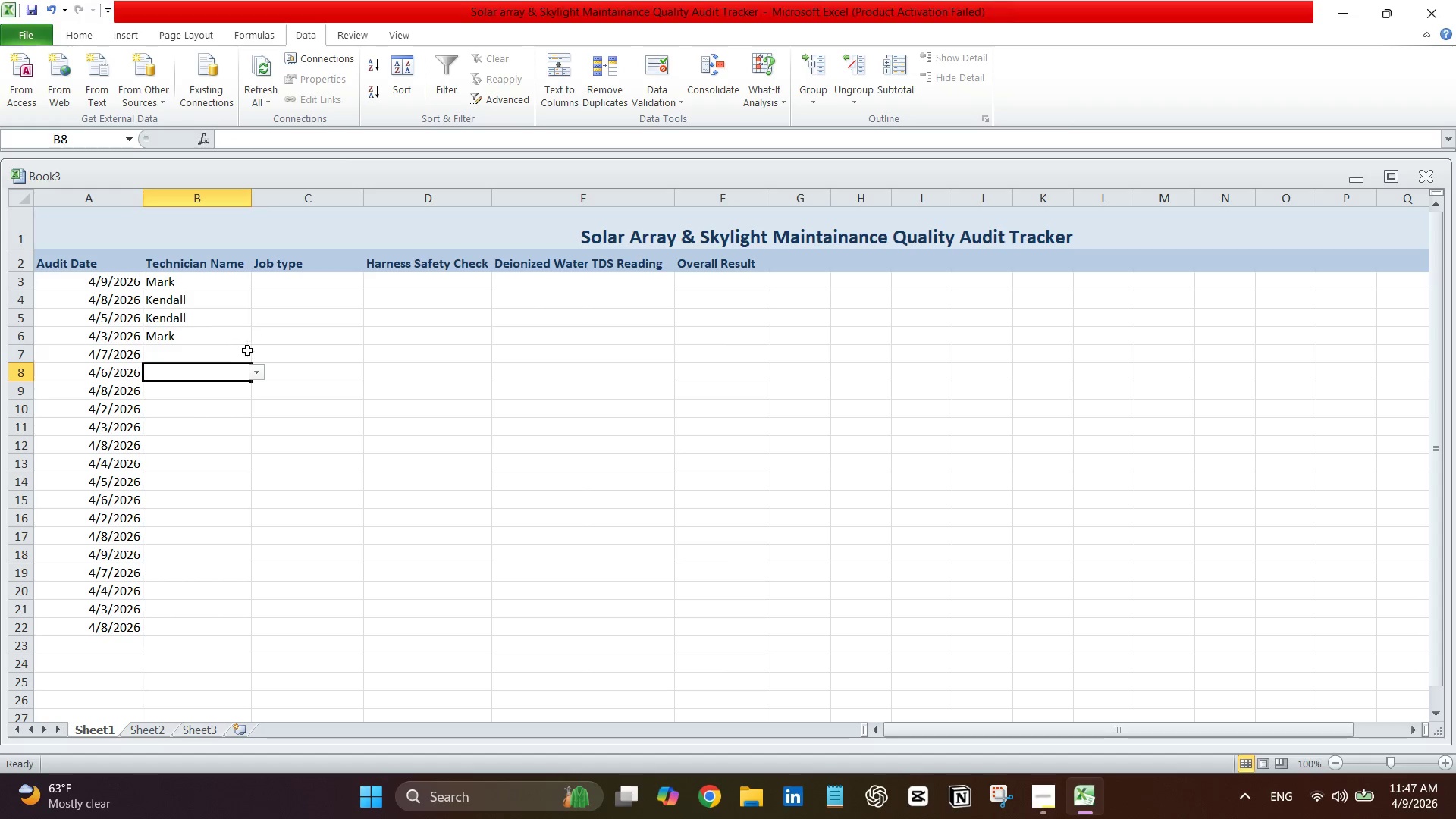 
left_click([247, 350])
 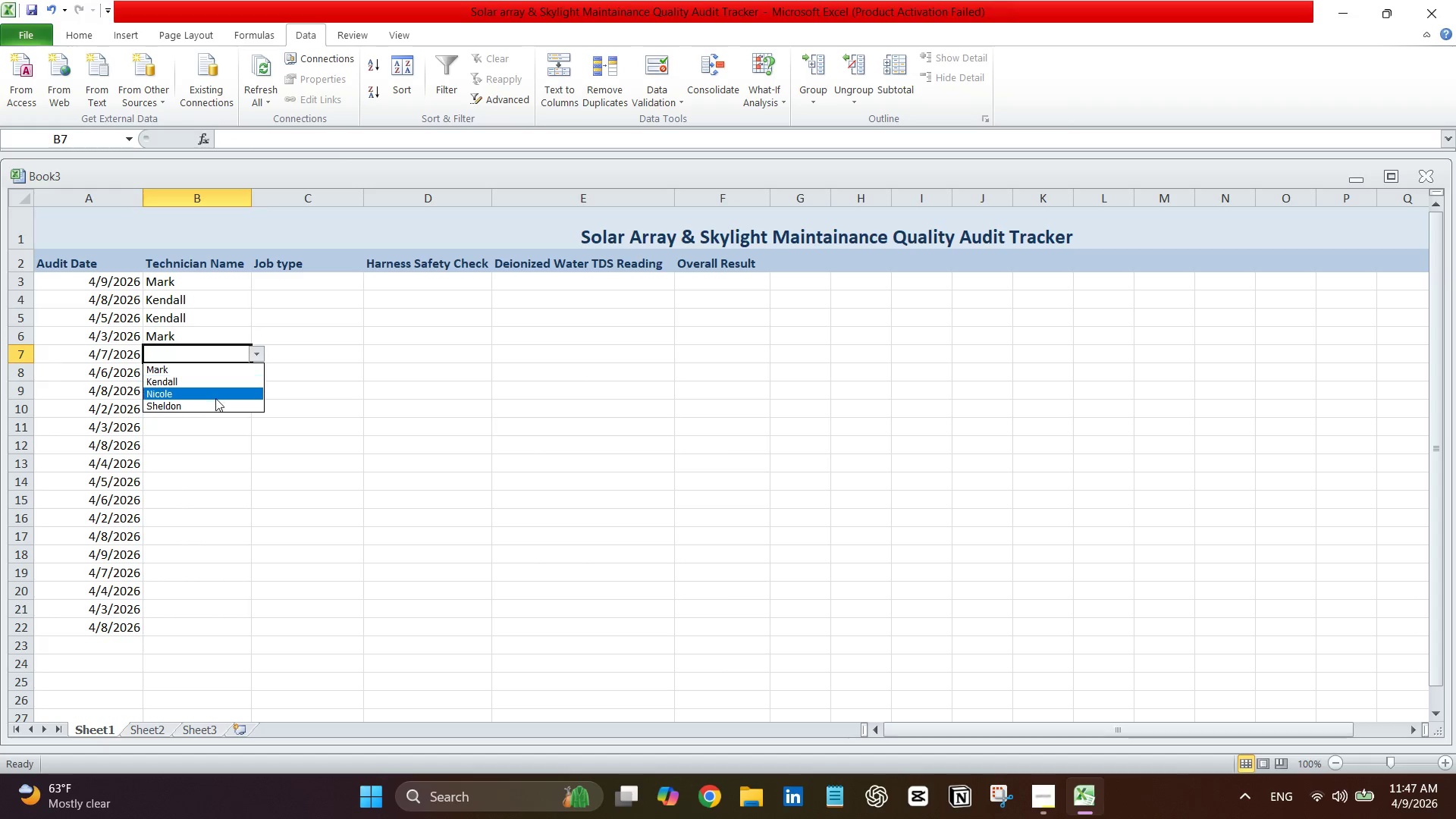 
left_click([215, 401])
 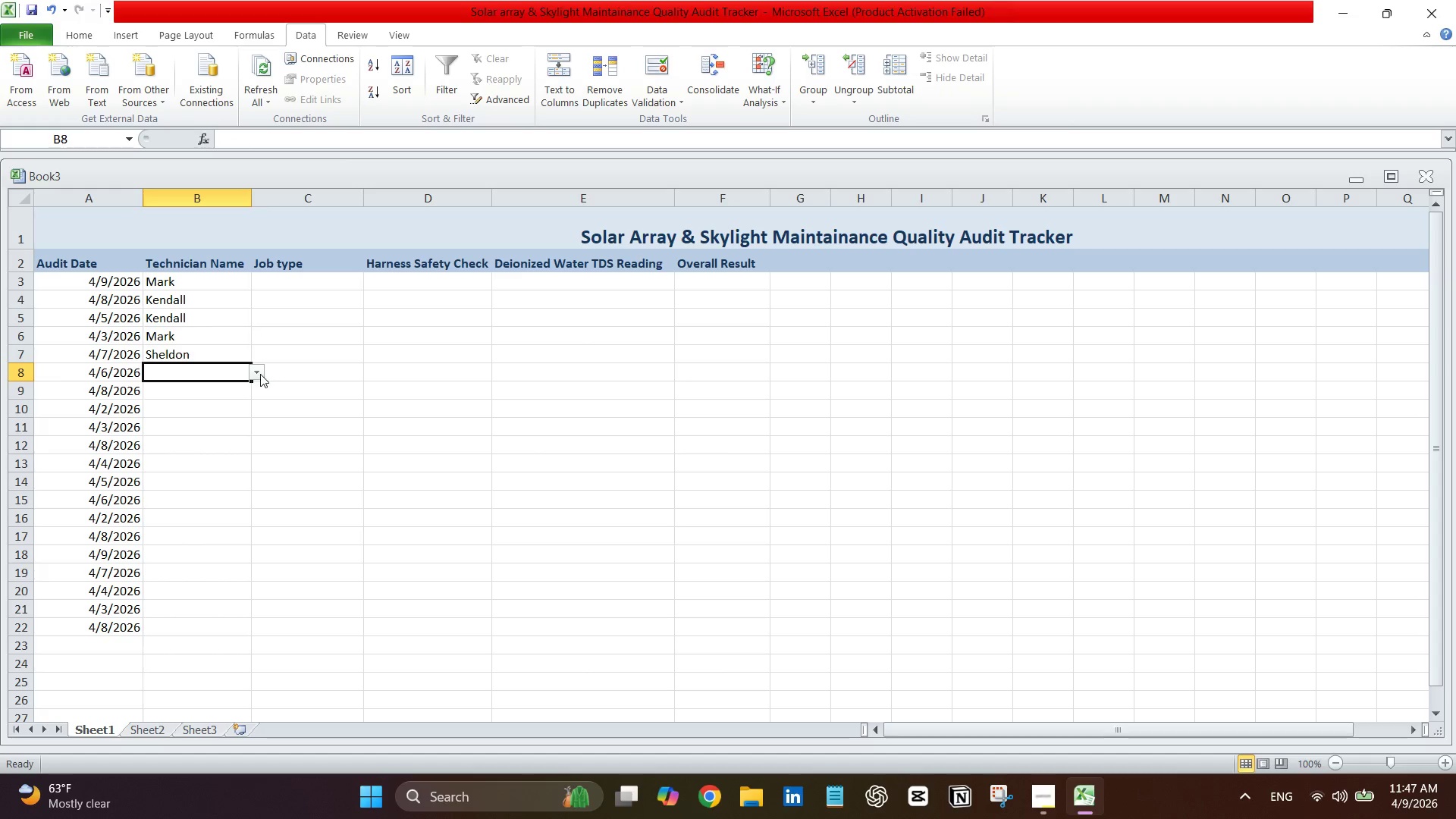 
left_click([260, 374])
 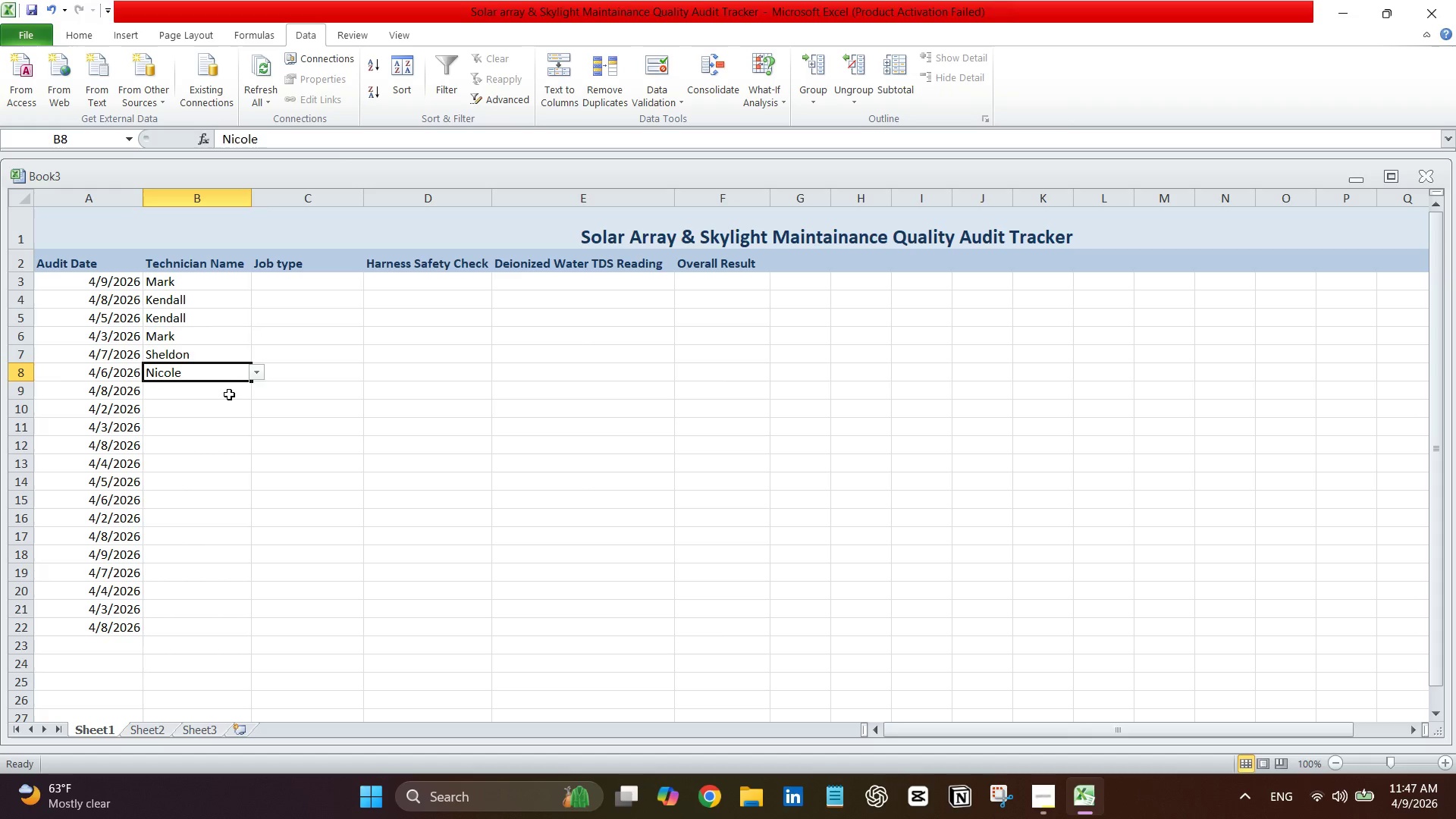 
double_click([229, 391])
 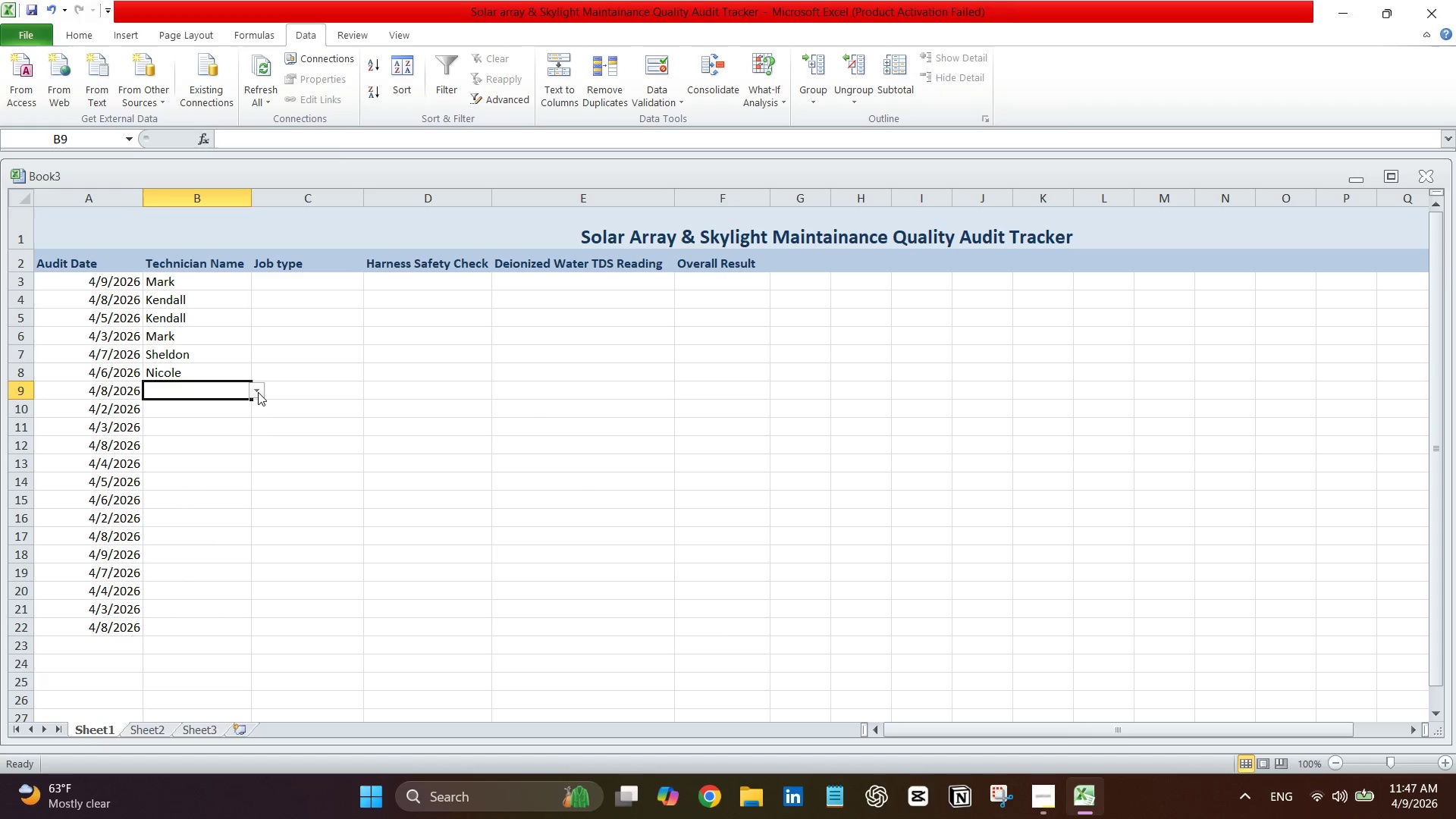 
left_click([258, 392])
 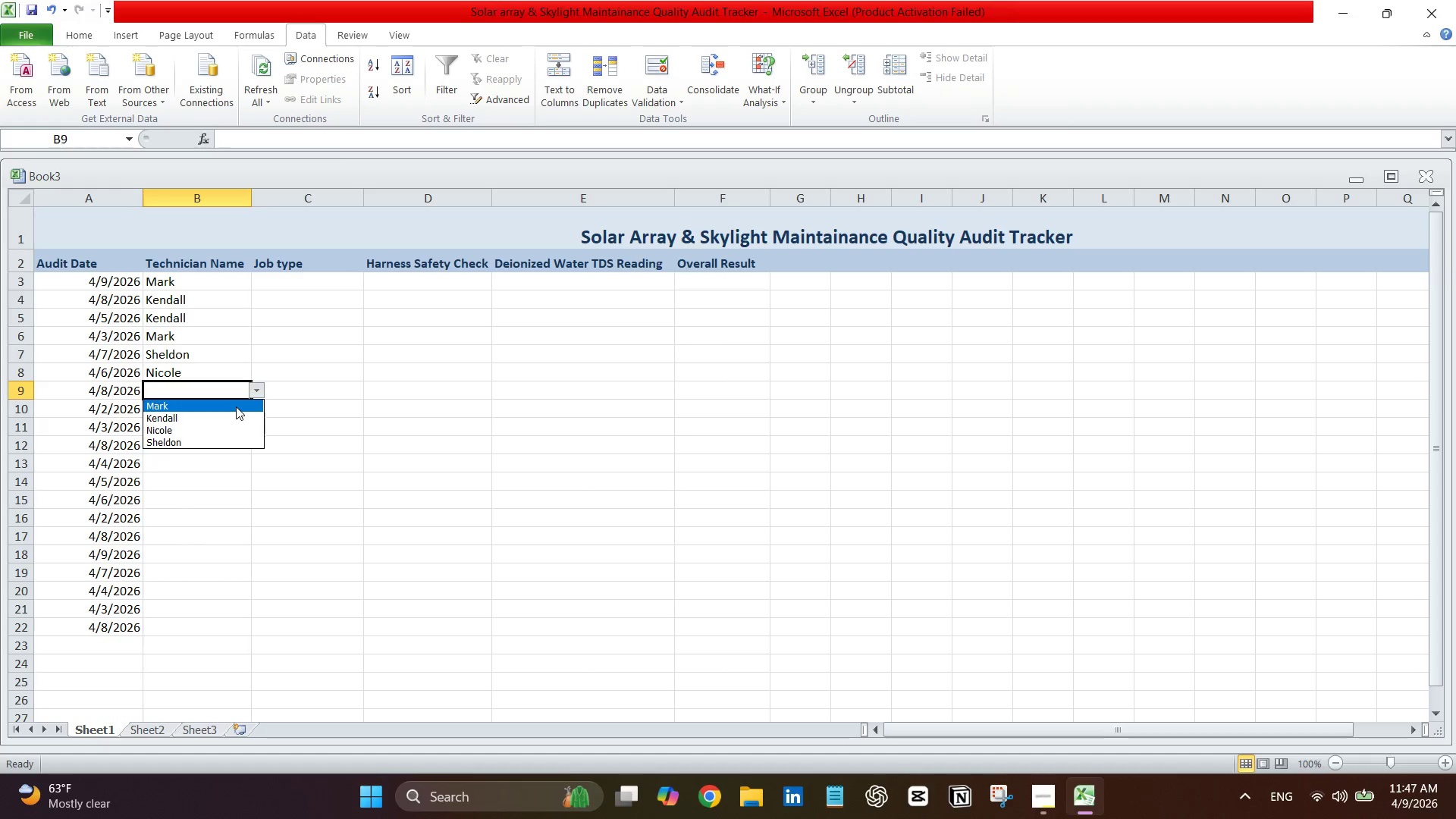 
left_click([236, 406])
 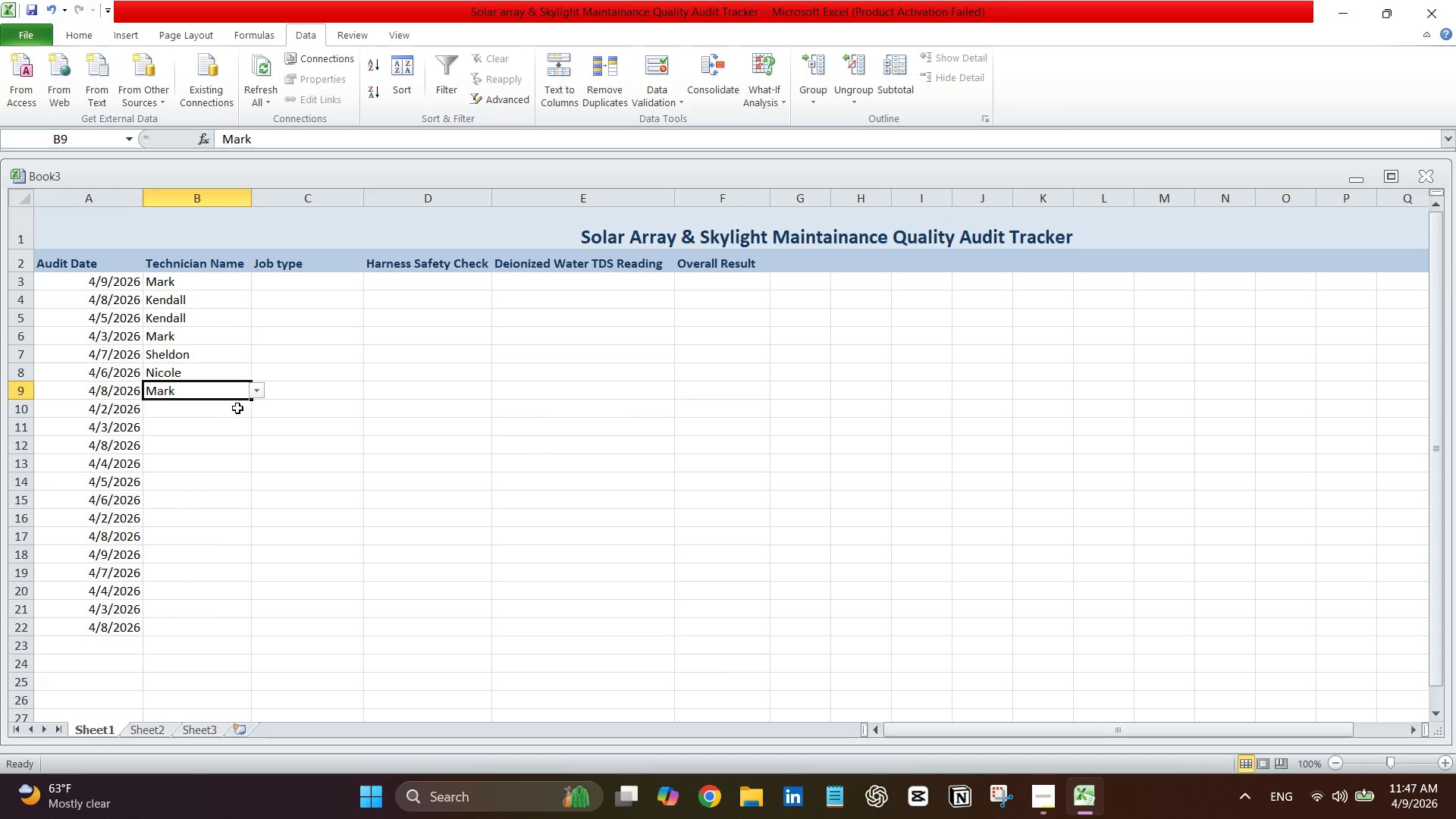 
left_click([237, 408])
 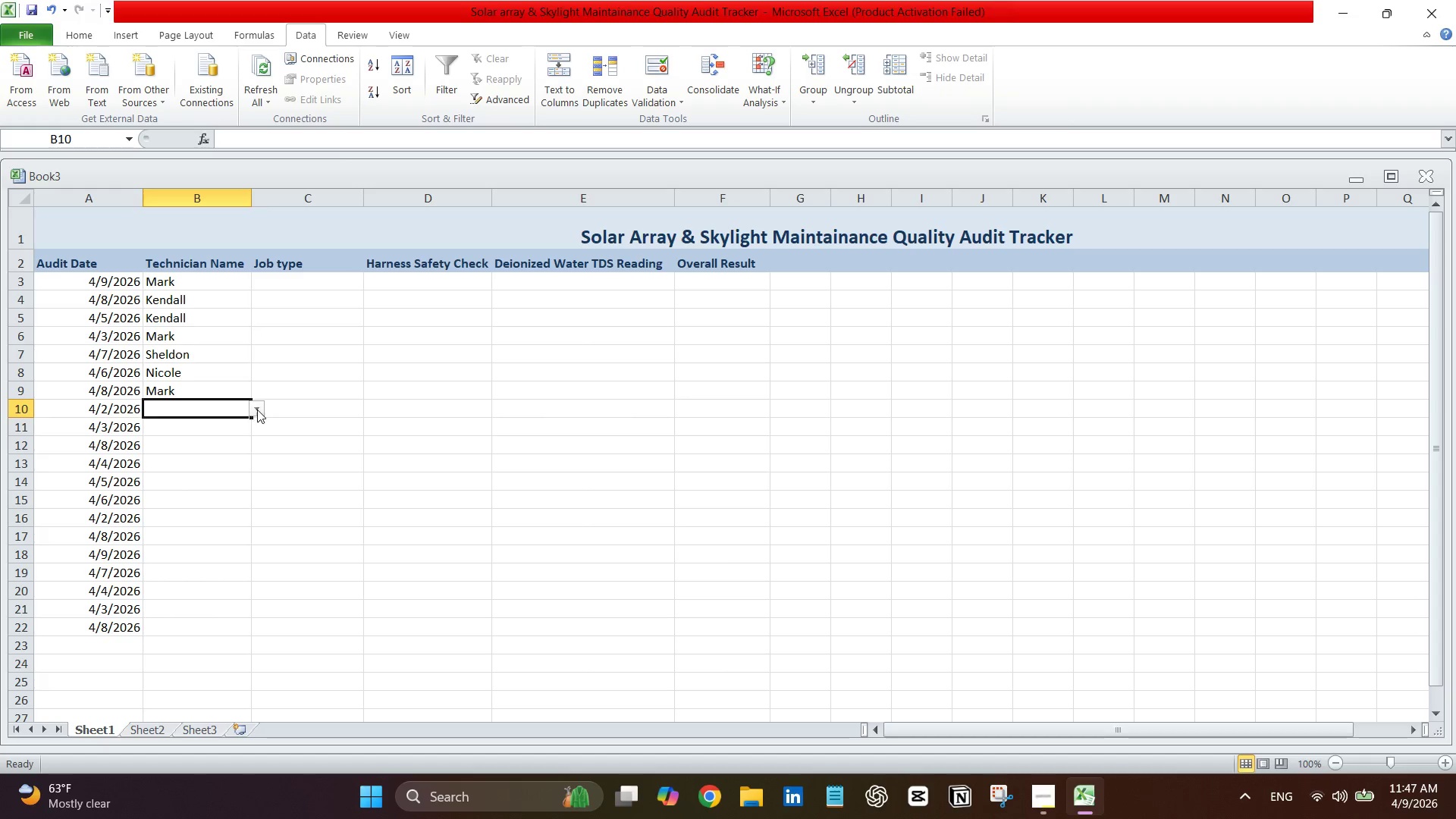 
left_click([257, 410])
 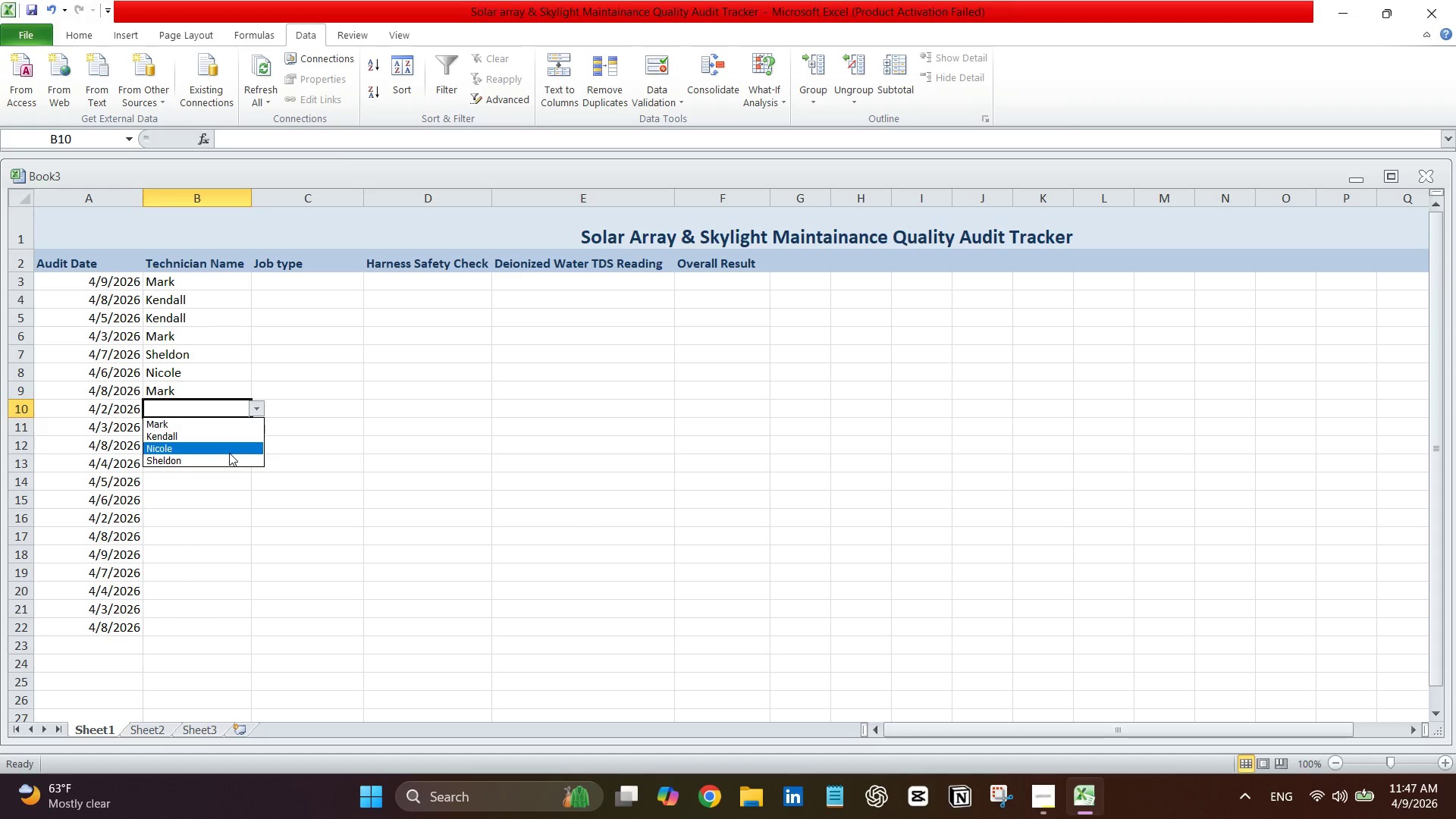 
left_click([229, 453])
 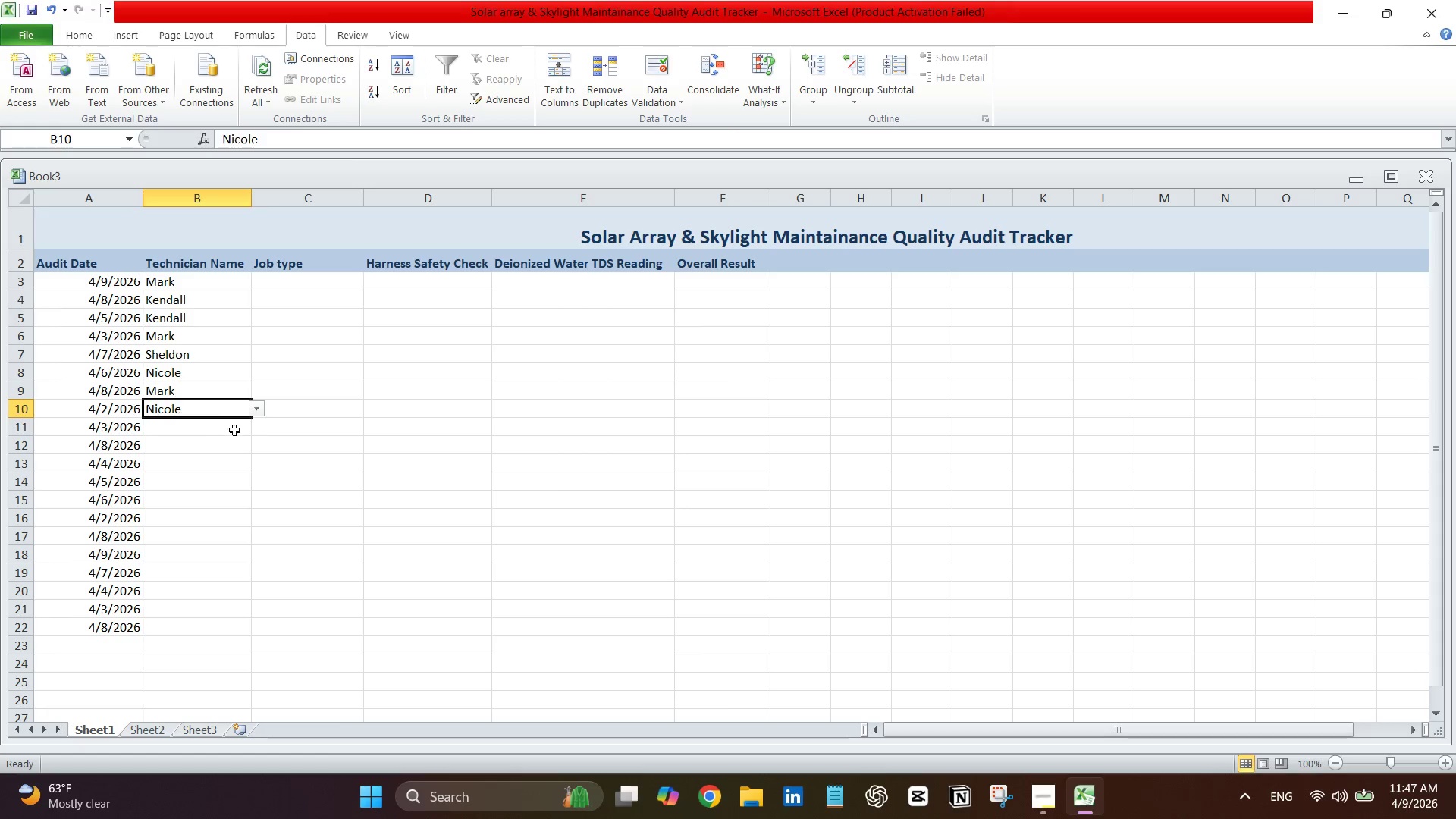 
left_click([235, 433])
 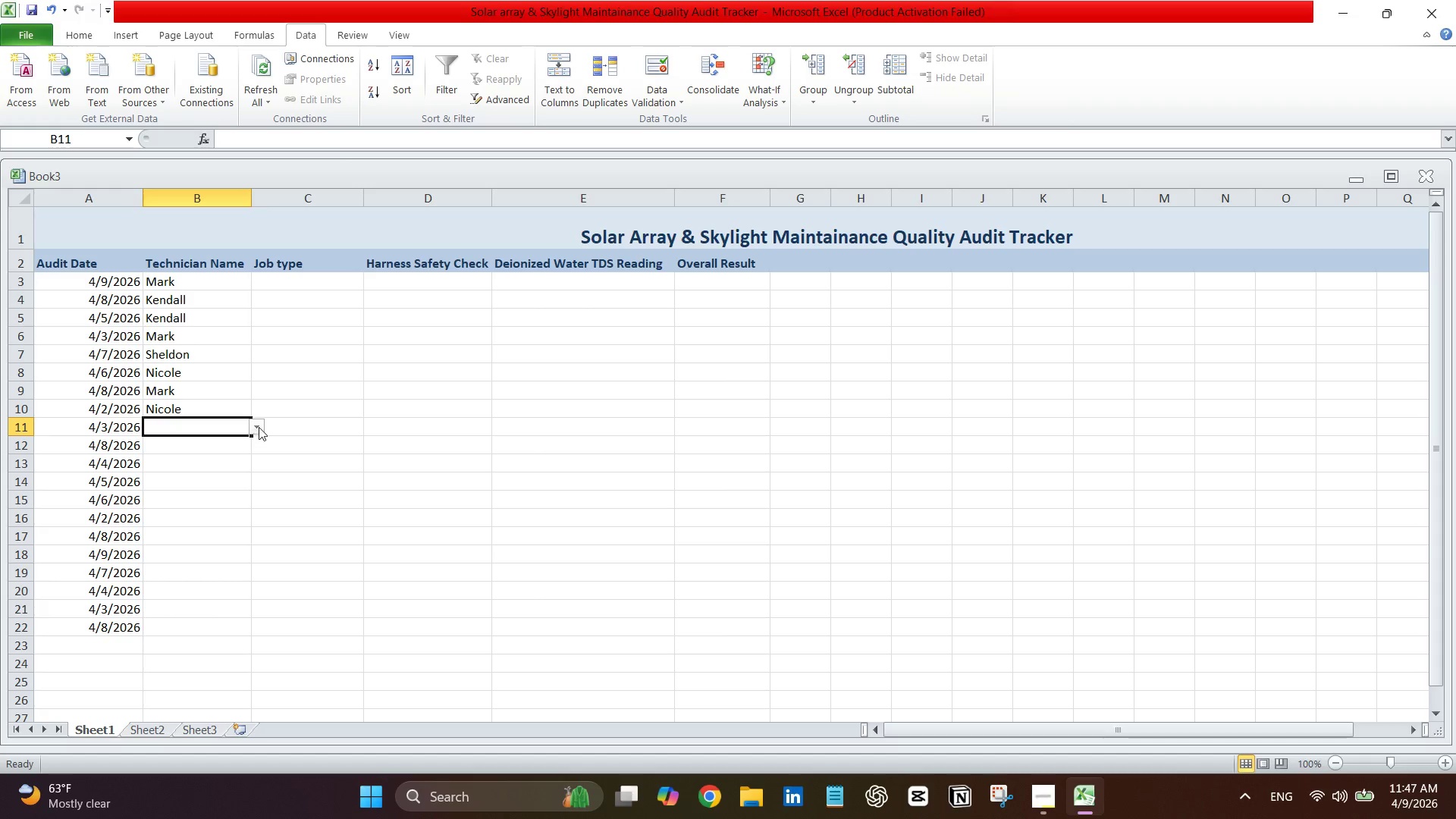 
left_click([259, 427])
 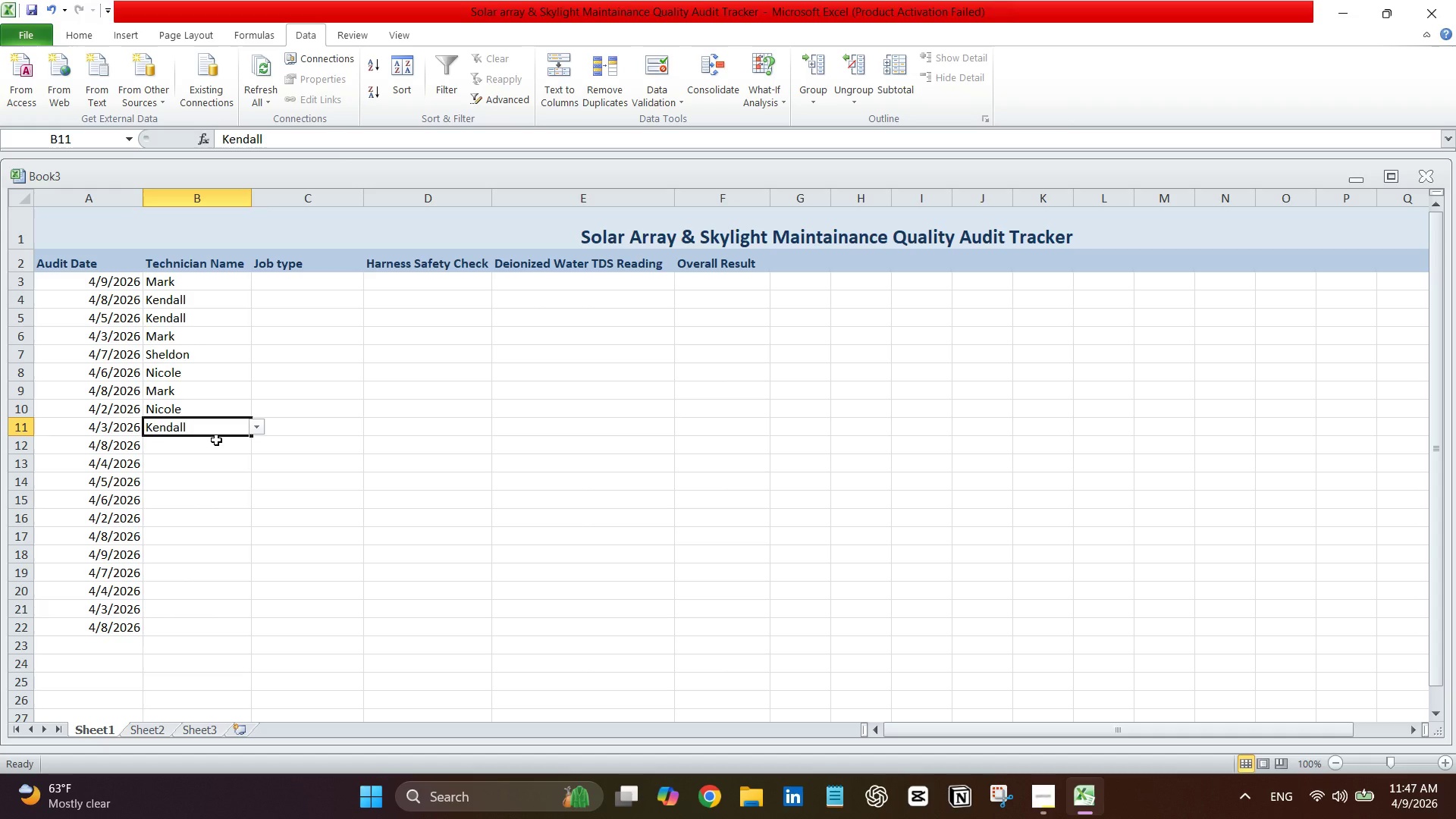 
left_click([216, 440])
 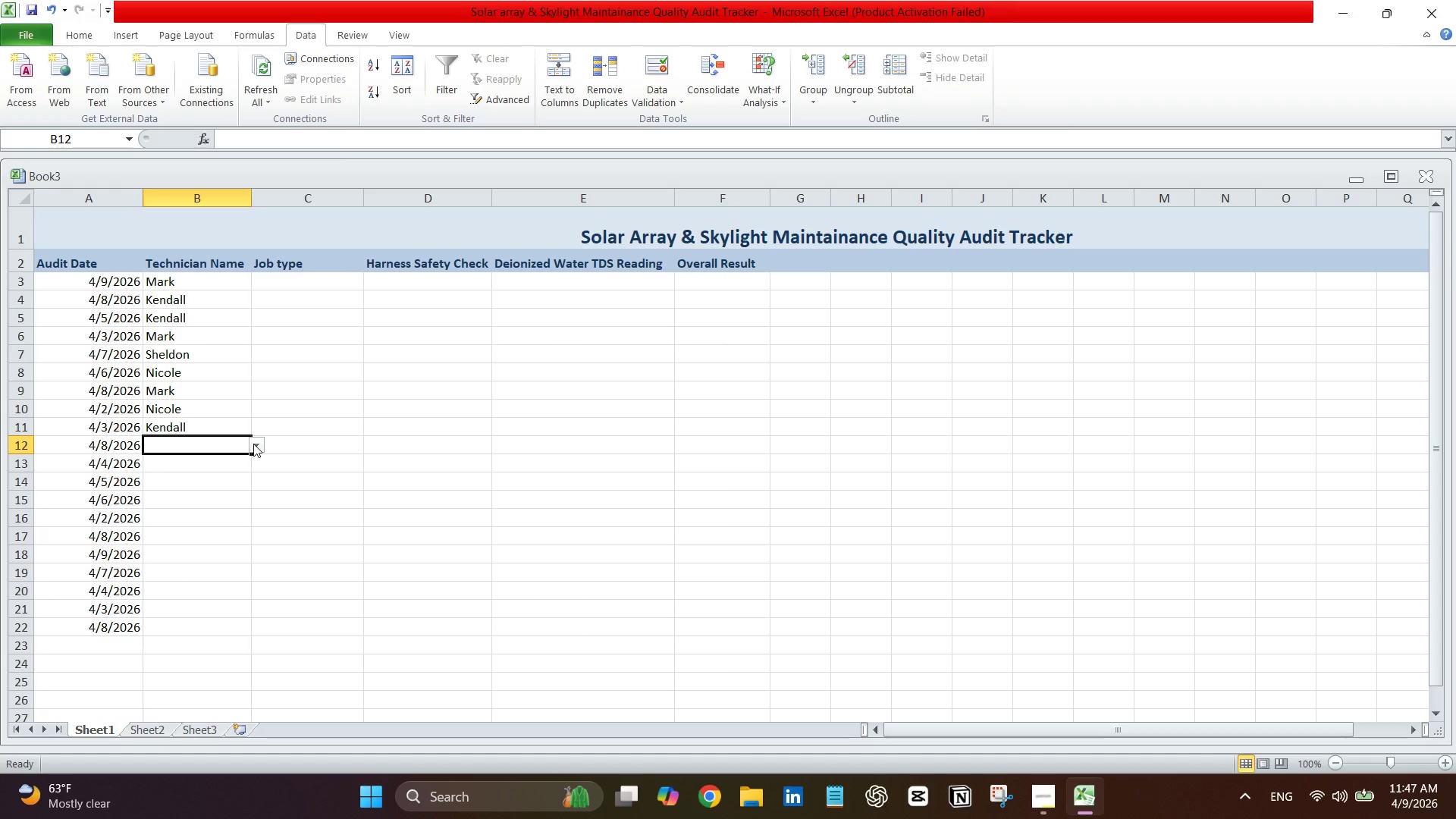 
left_click([253, 446])
 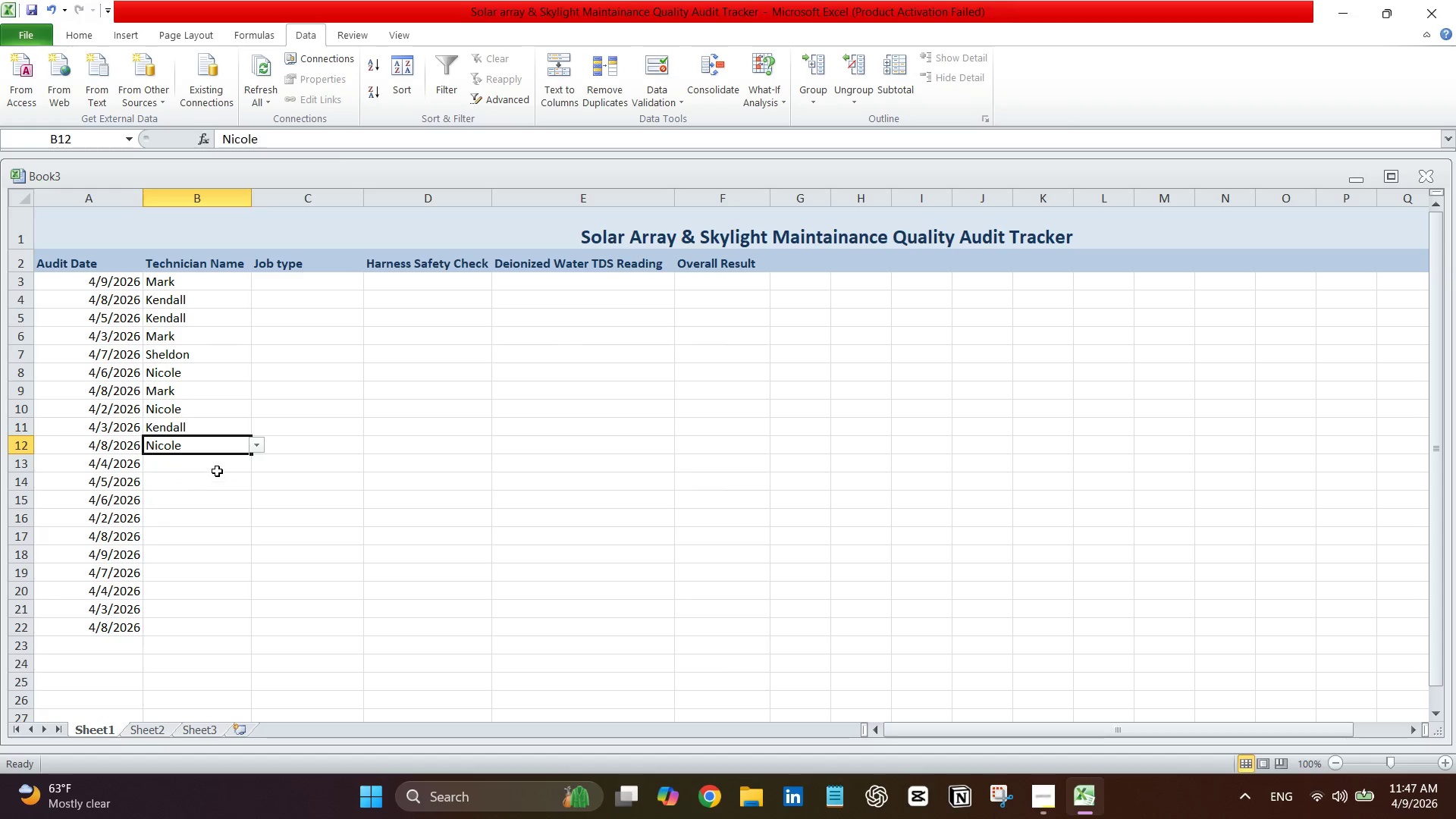 
left_click([217, 468])
 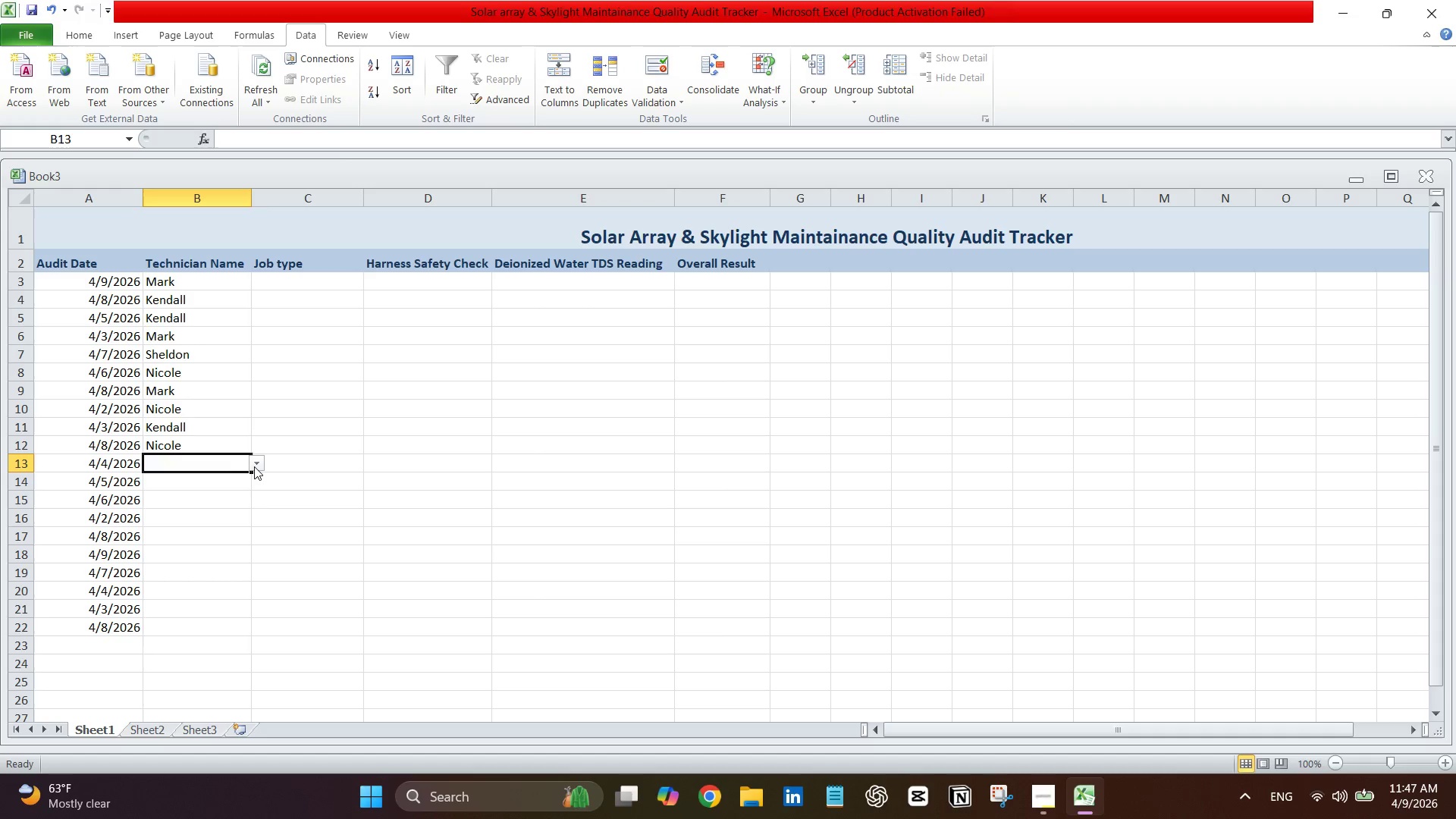 
left_click([254, 466])
 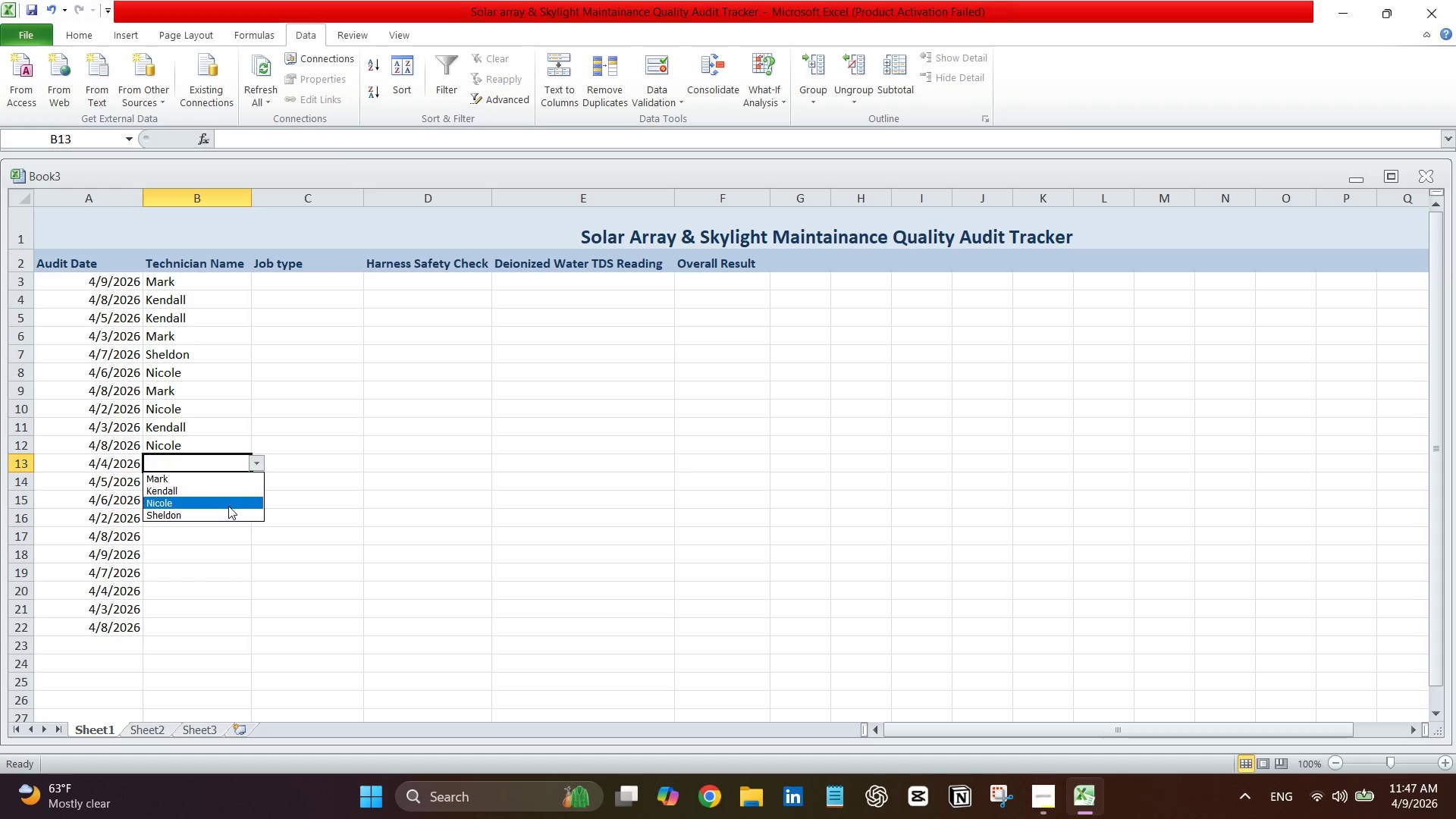 
left_click([224, 503])
 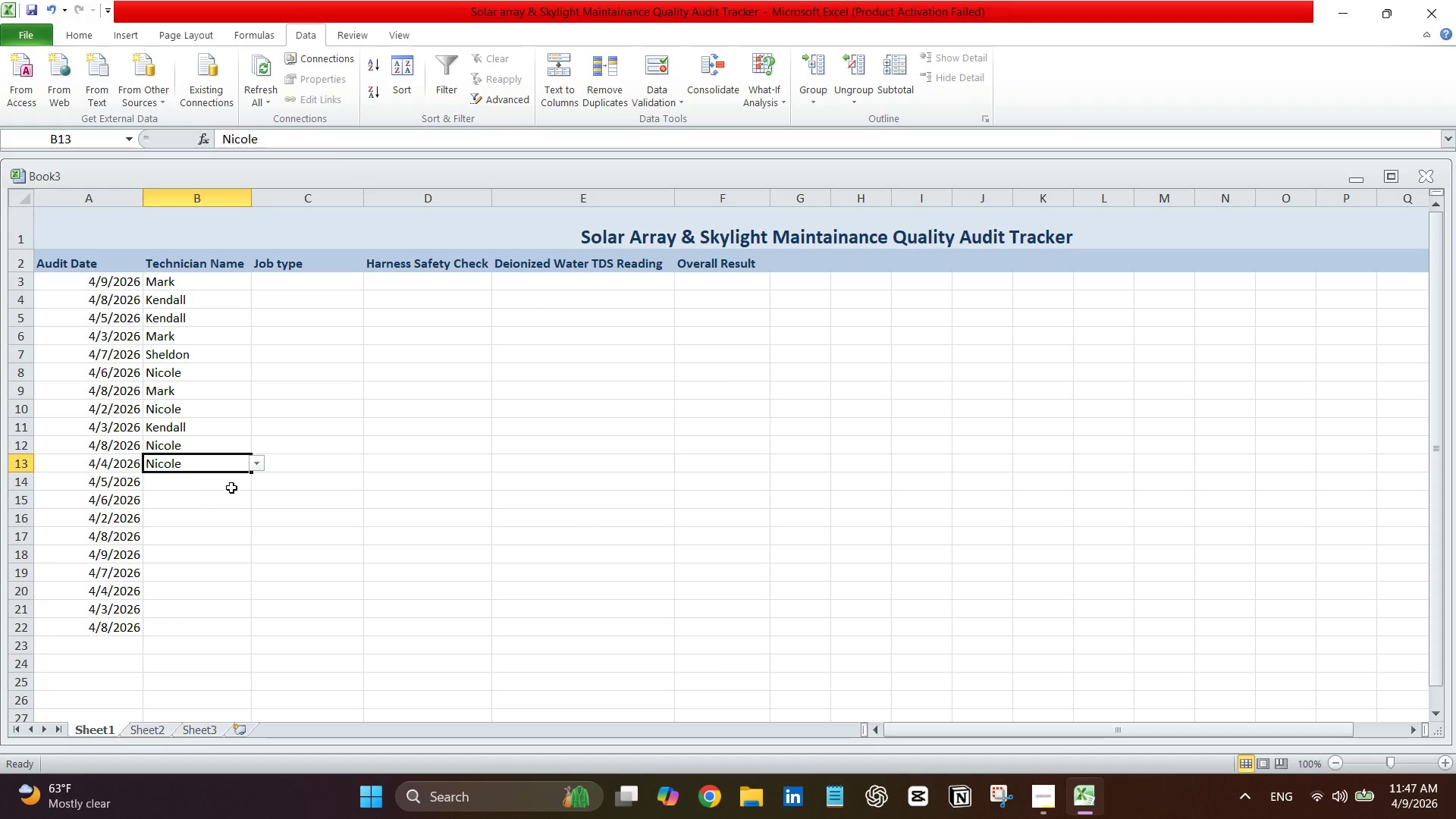 
left_click([231, 488])
 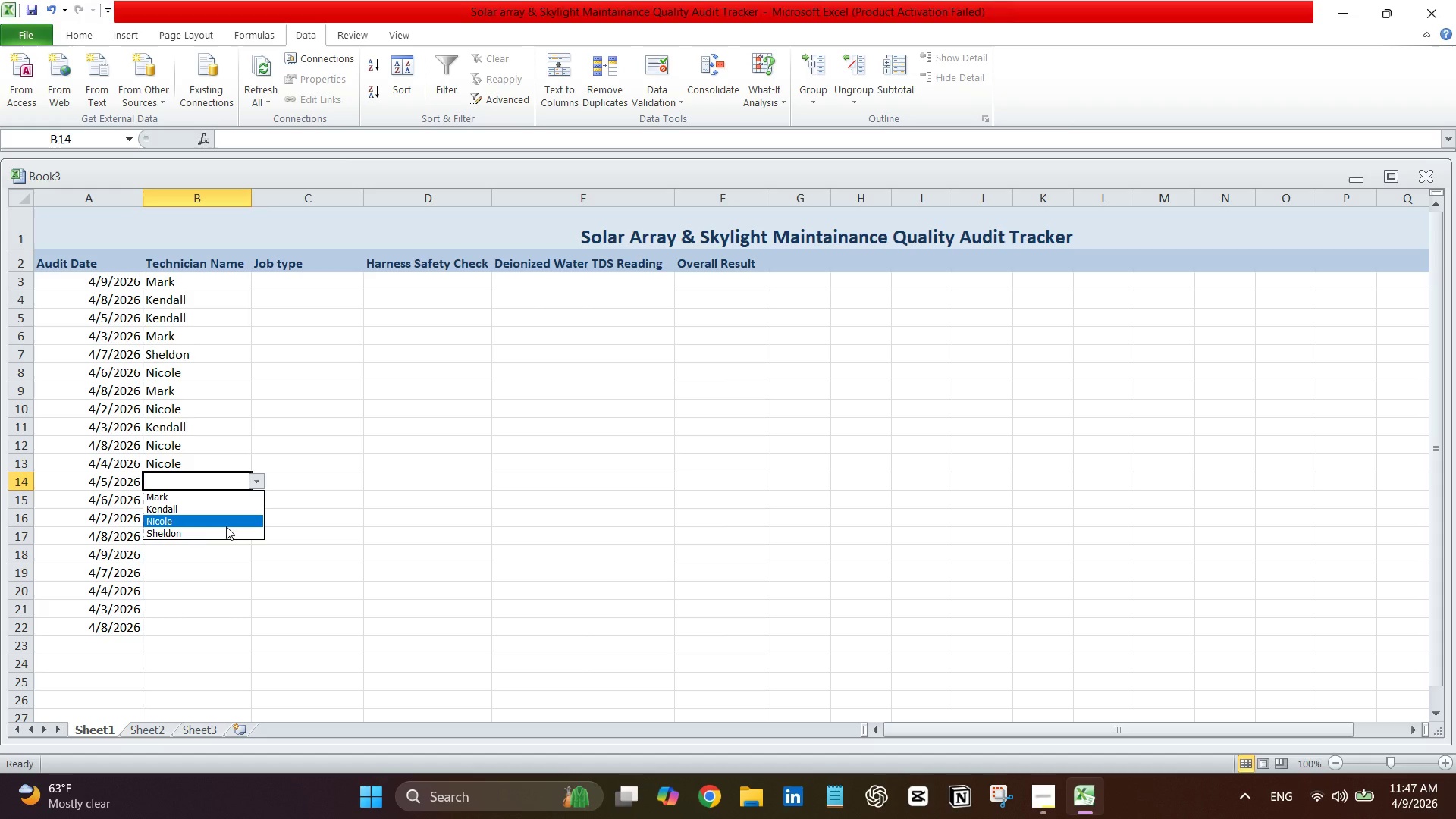 
left_click([226, 526])
 